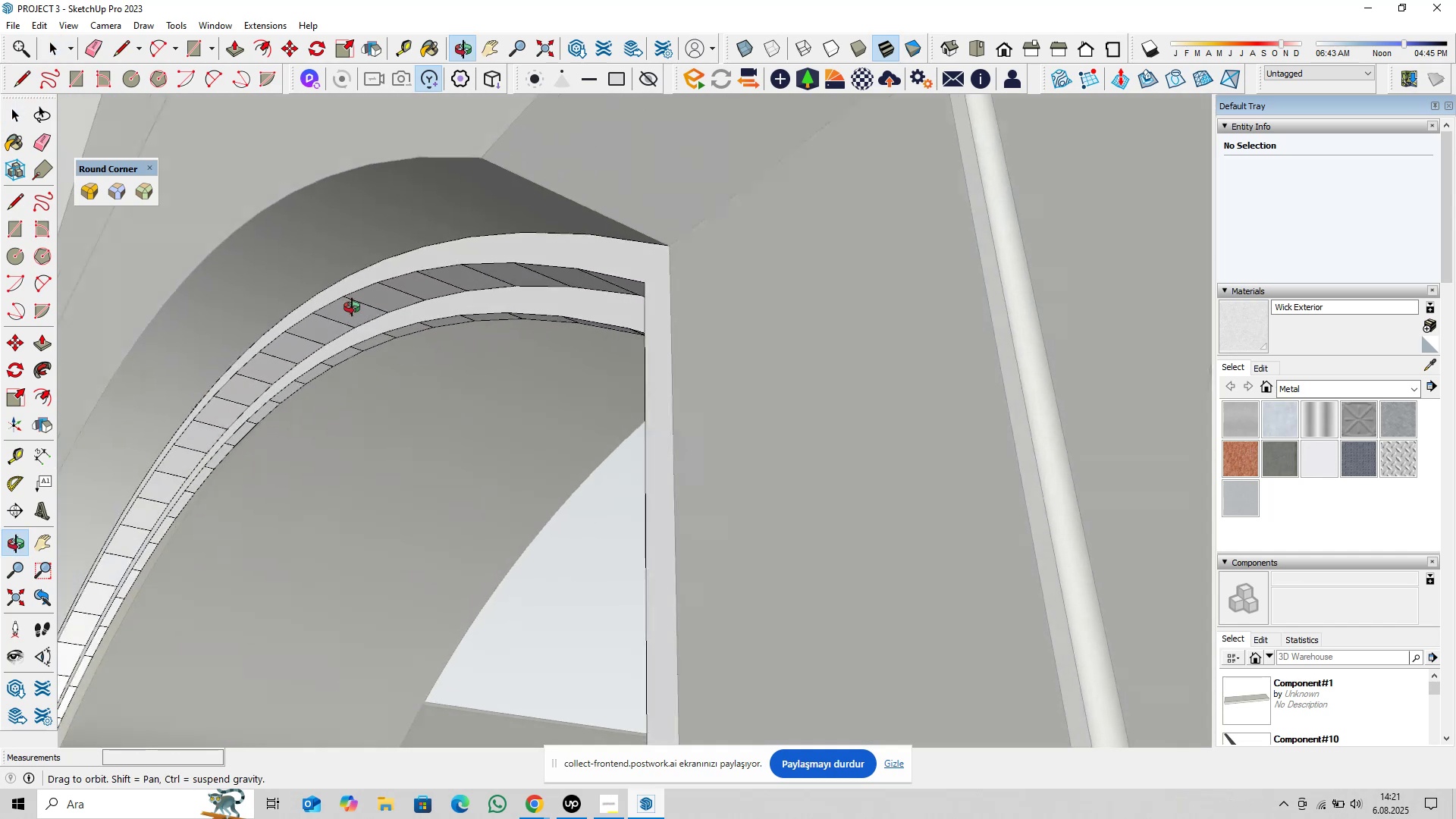 
hold_key(key=ShiftLeft, duration=0.5)
 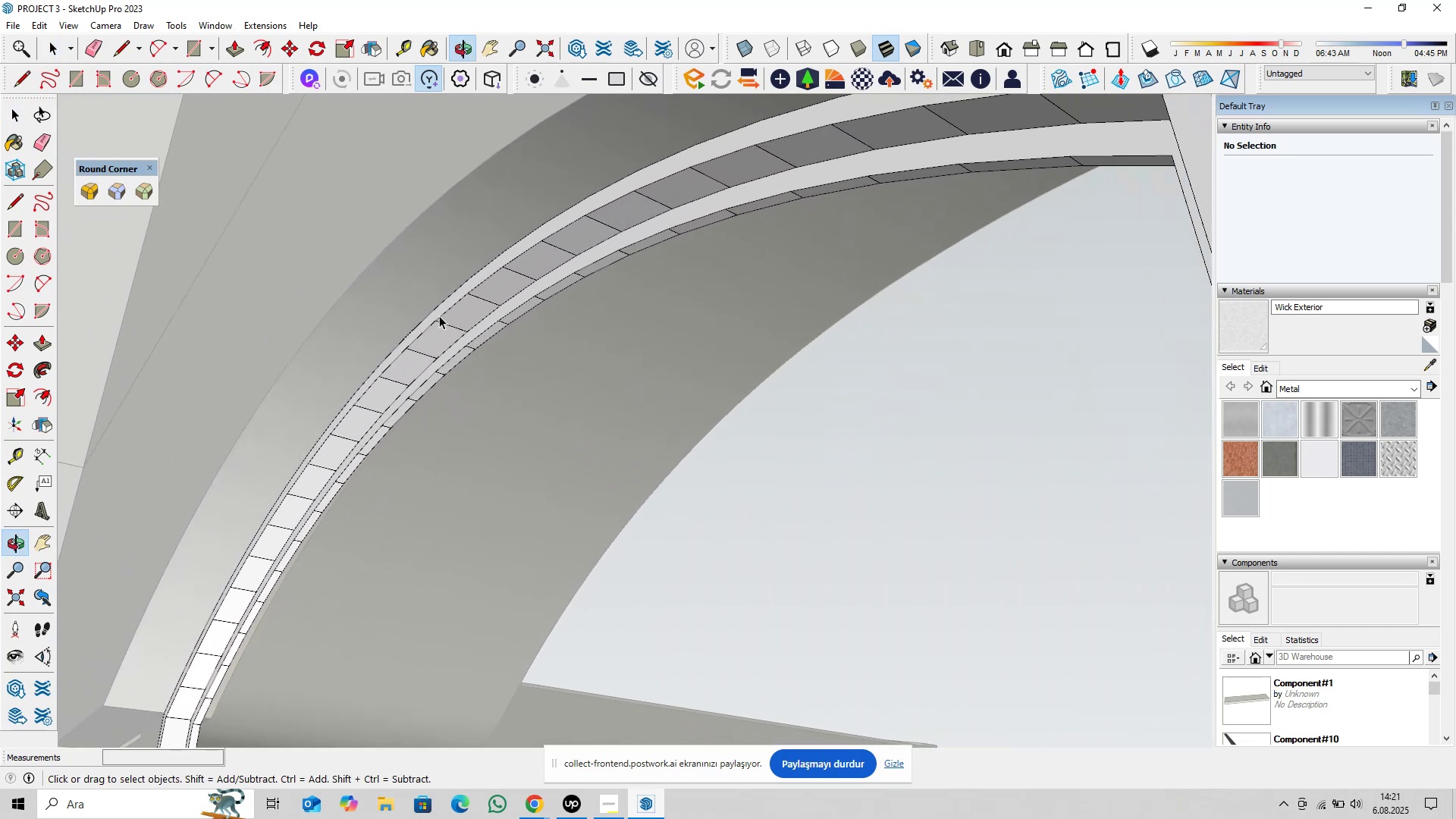 
hold_key(key=ShiftLeft, duration=0.37)
 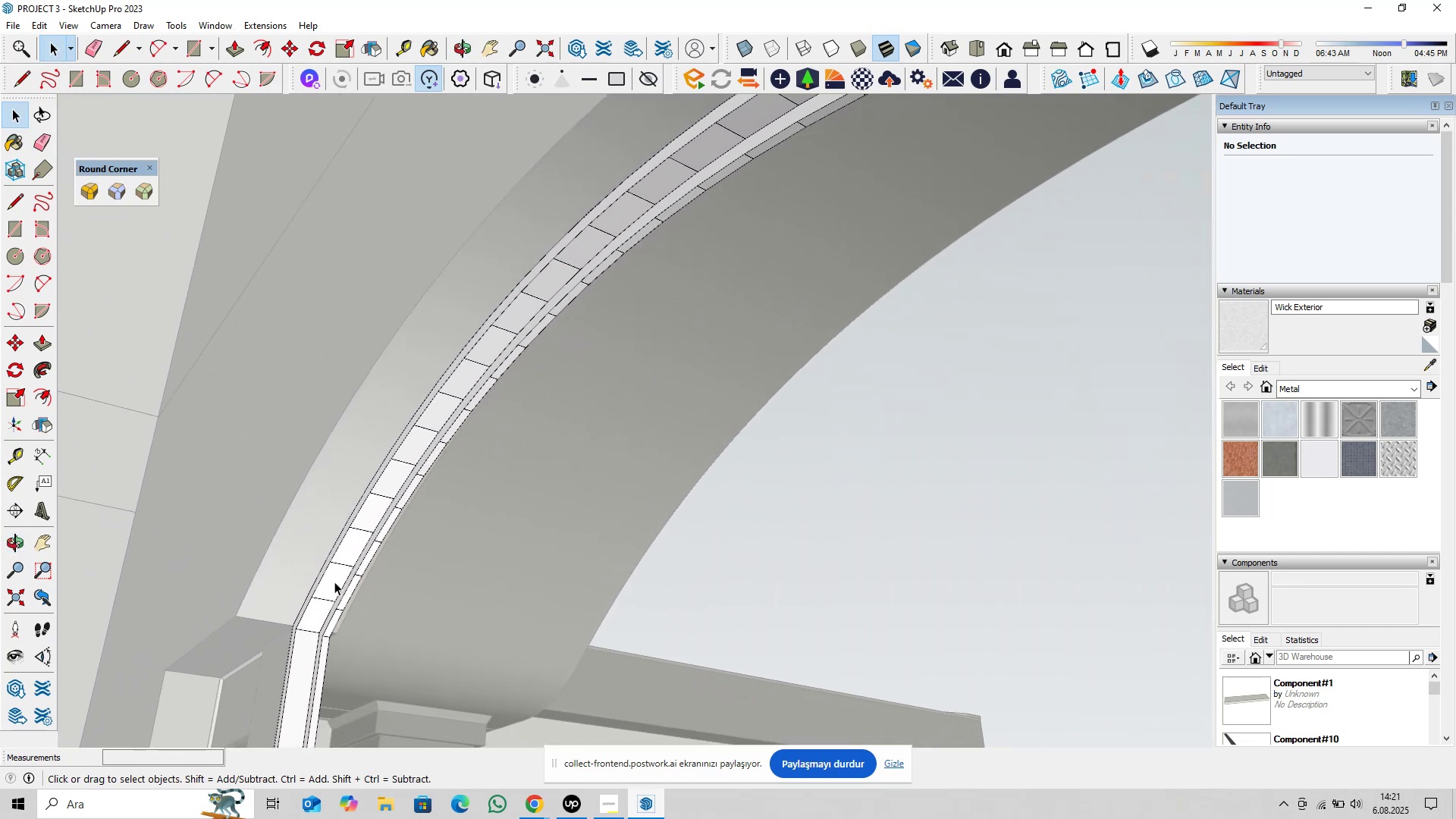 
scroll: coordinate [318, 631], scroll_direction: up, amount: 13.0
 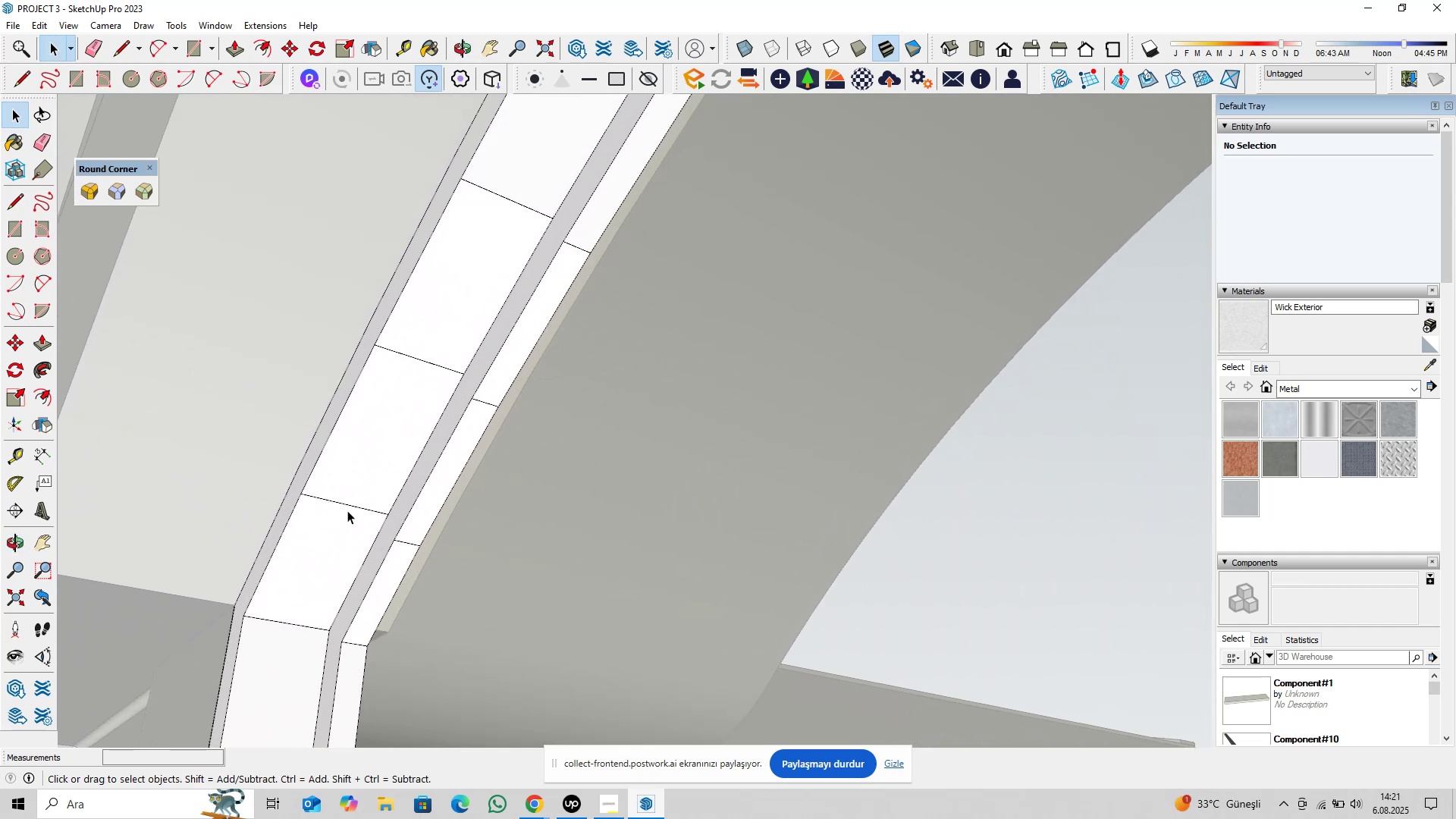 
left_click([350, 505])
 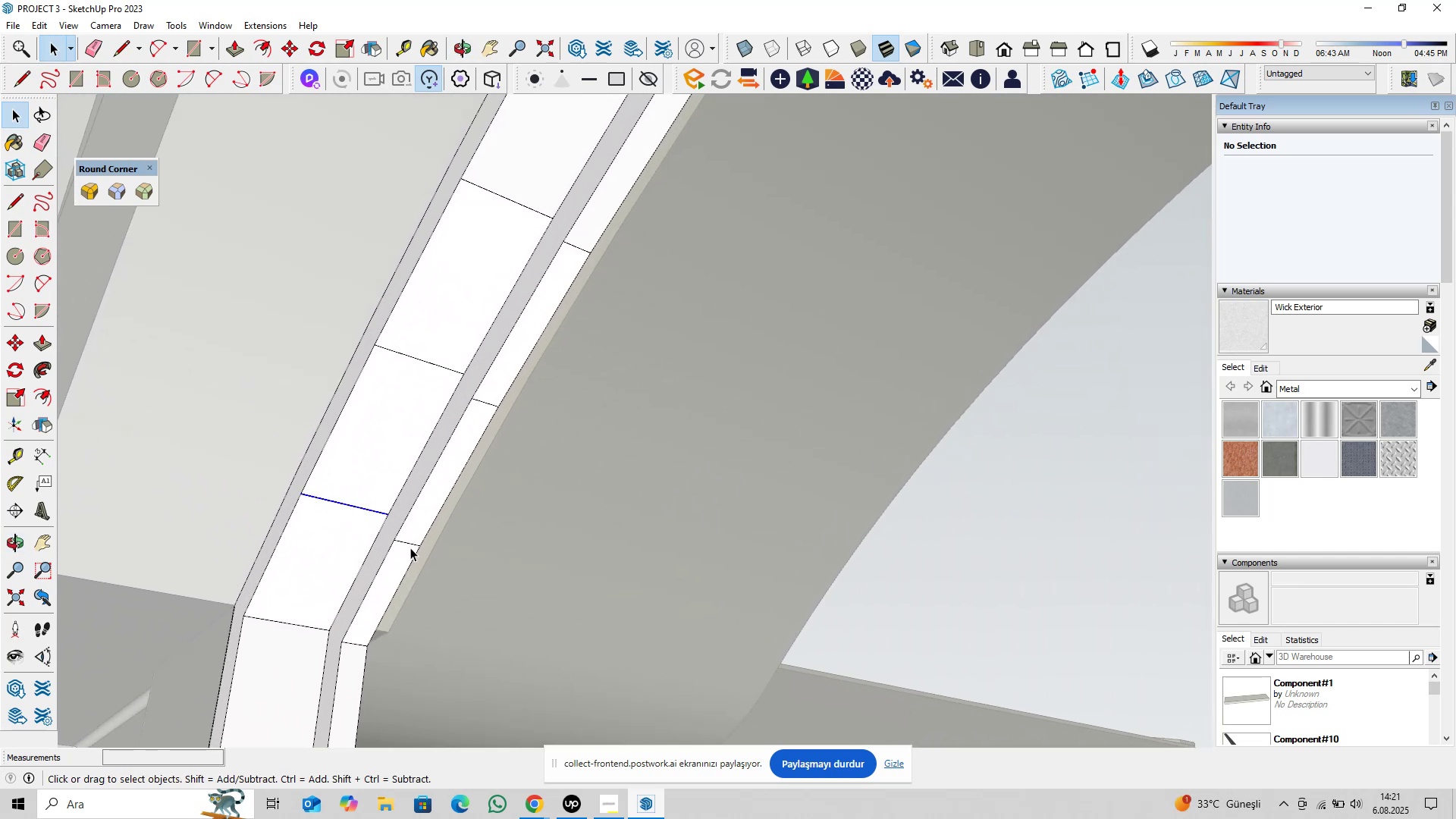 
hold_key(key=ControlLeft, duration=1.52)
left_click([410, 541])
 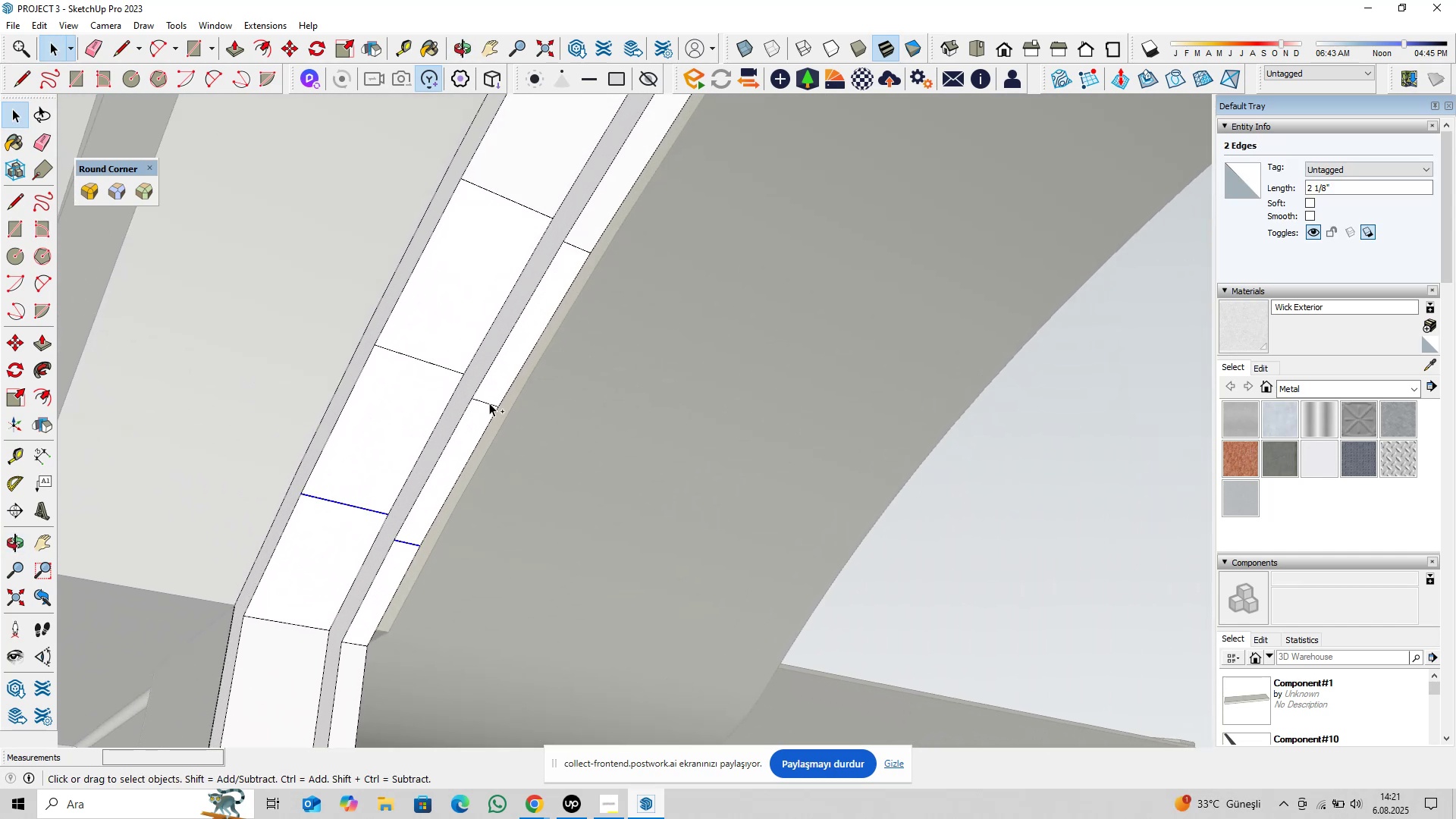 
left_click([489, 403])
 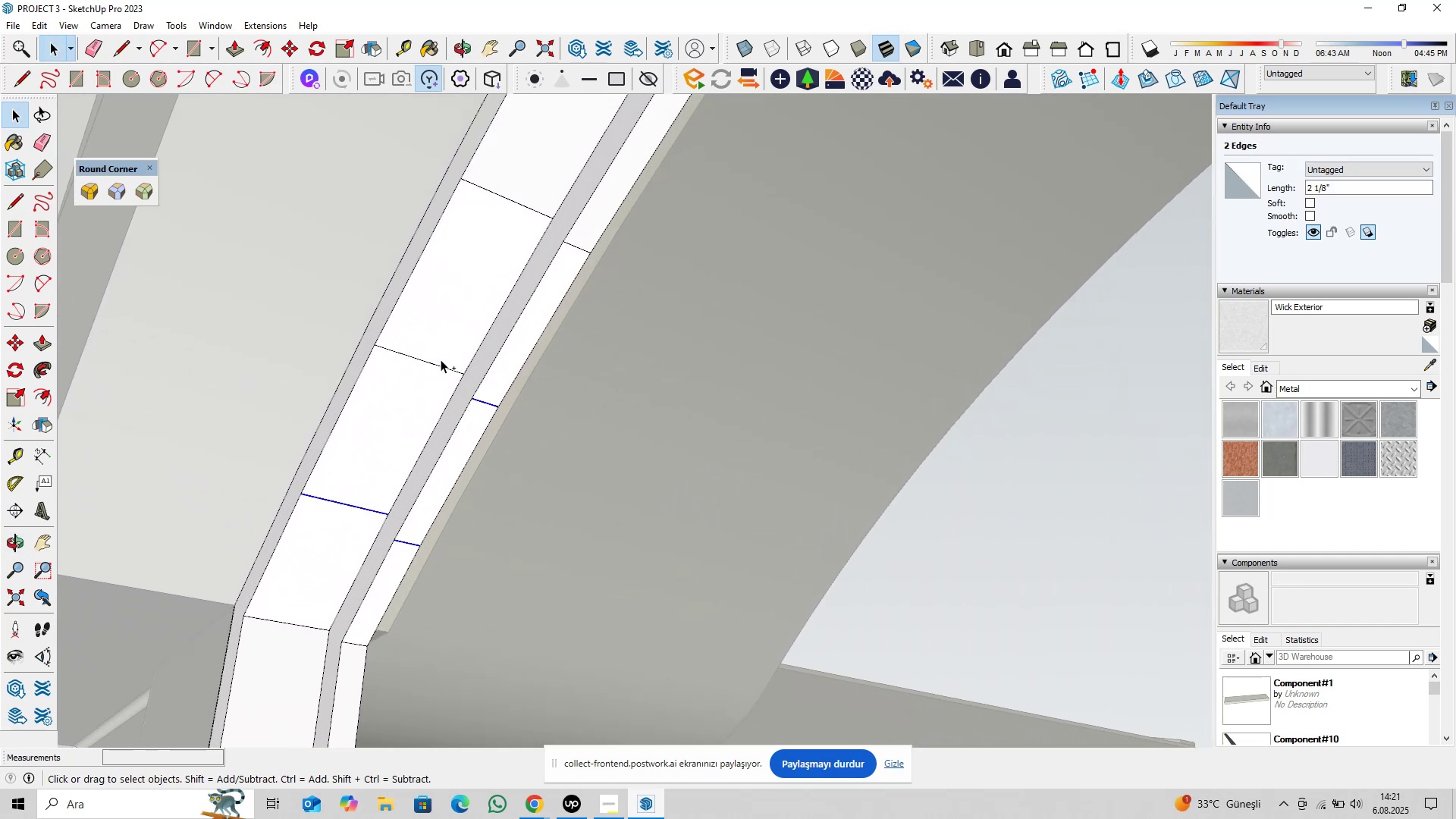 
hold_key(key=ControlLeft, duration=0.76)
left_click([438, 366])
 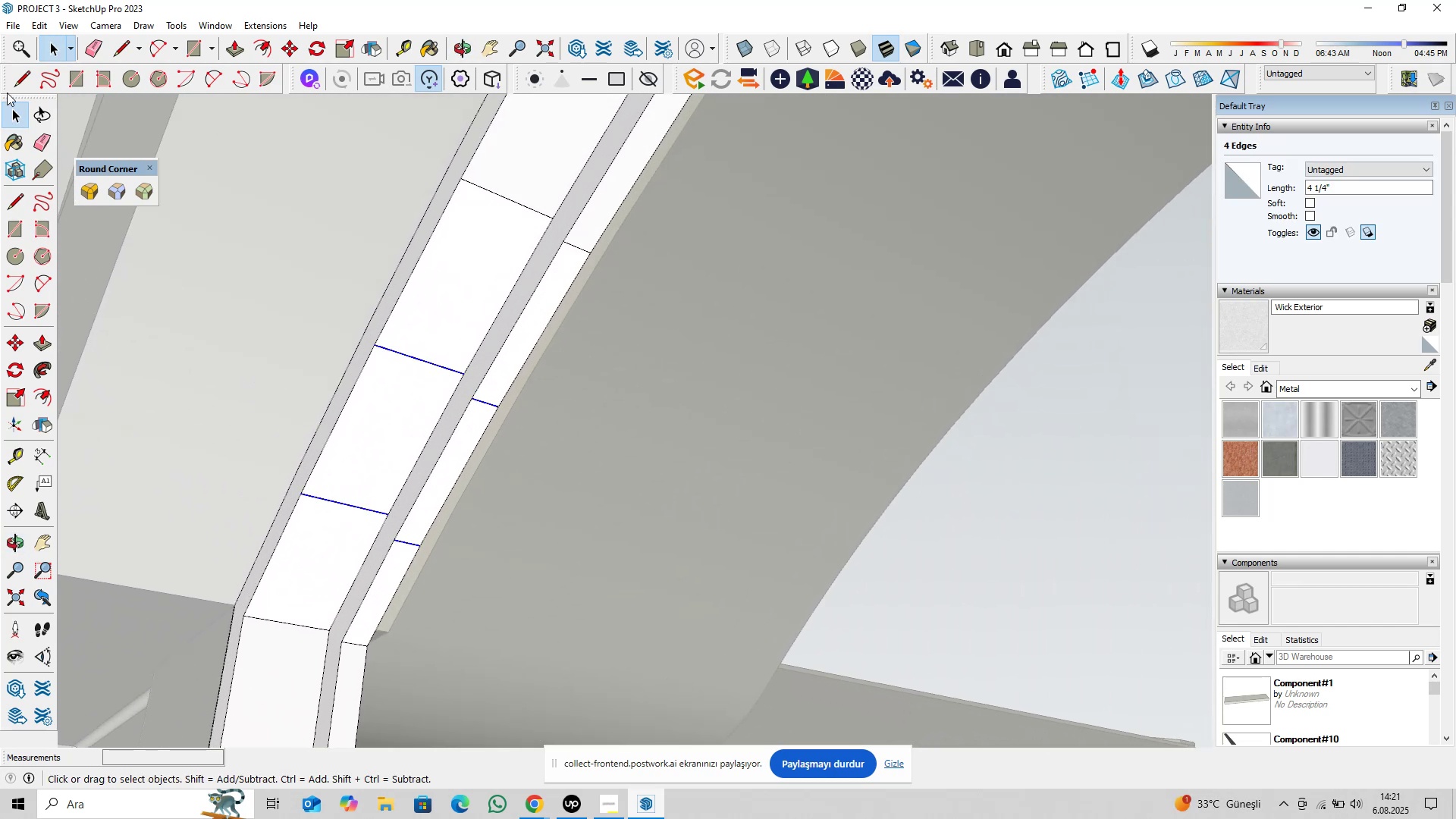 
right_click([0, 80])
 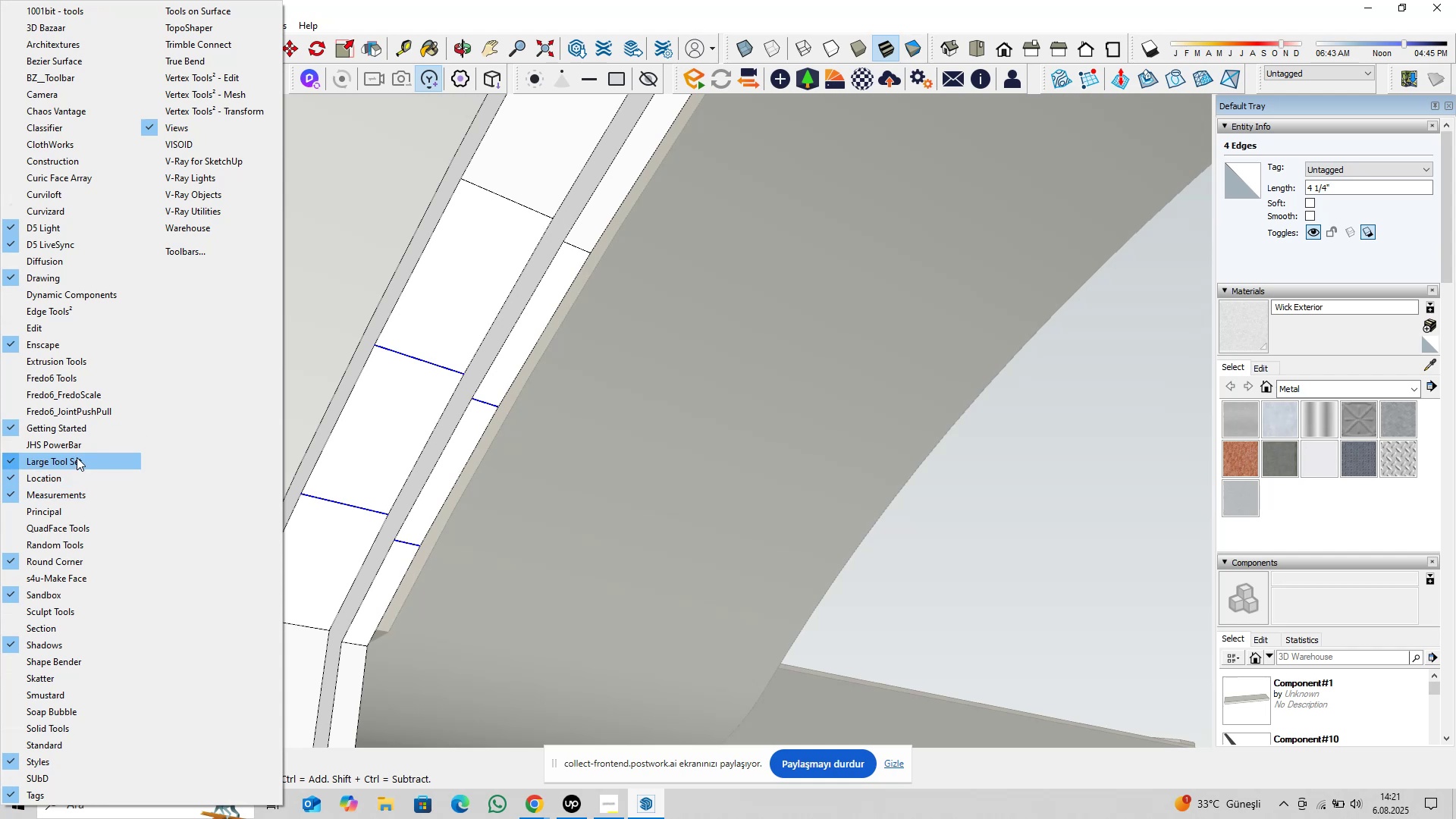 
left_click([77, 450])
 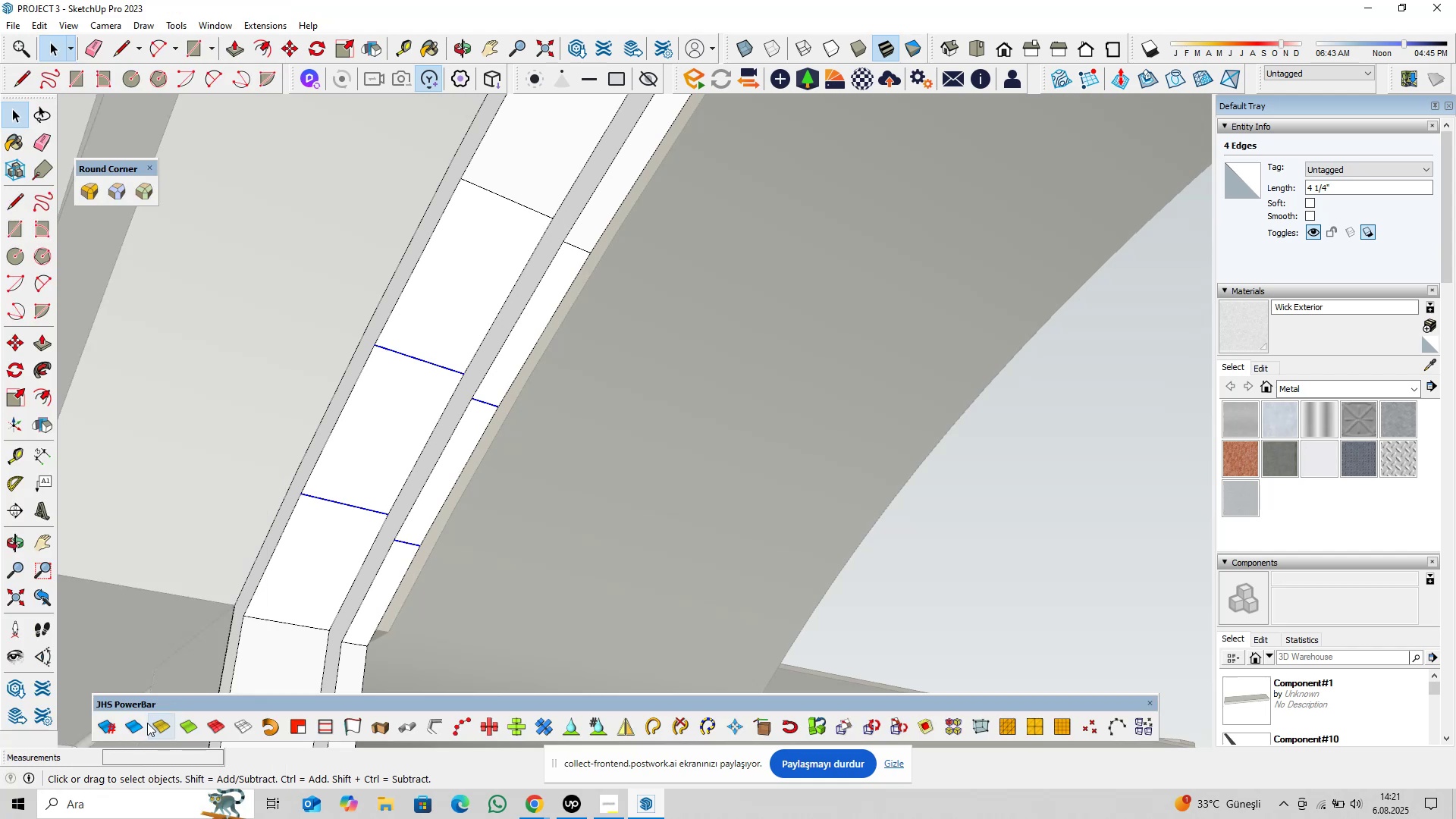 
left_click([143, 725])
 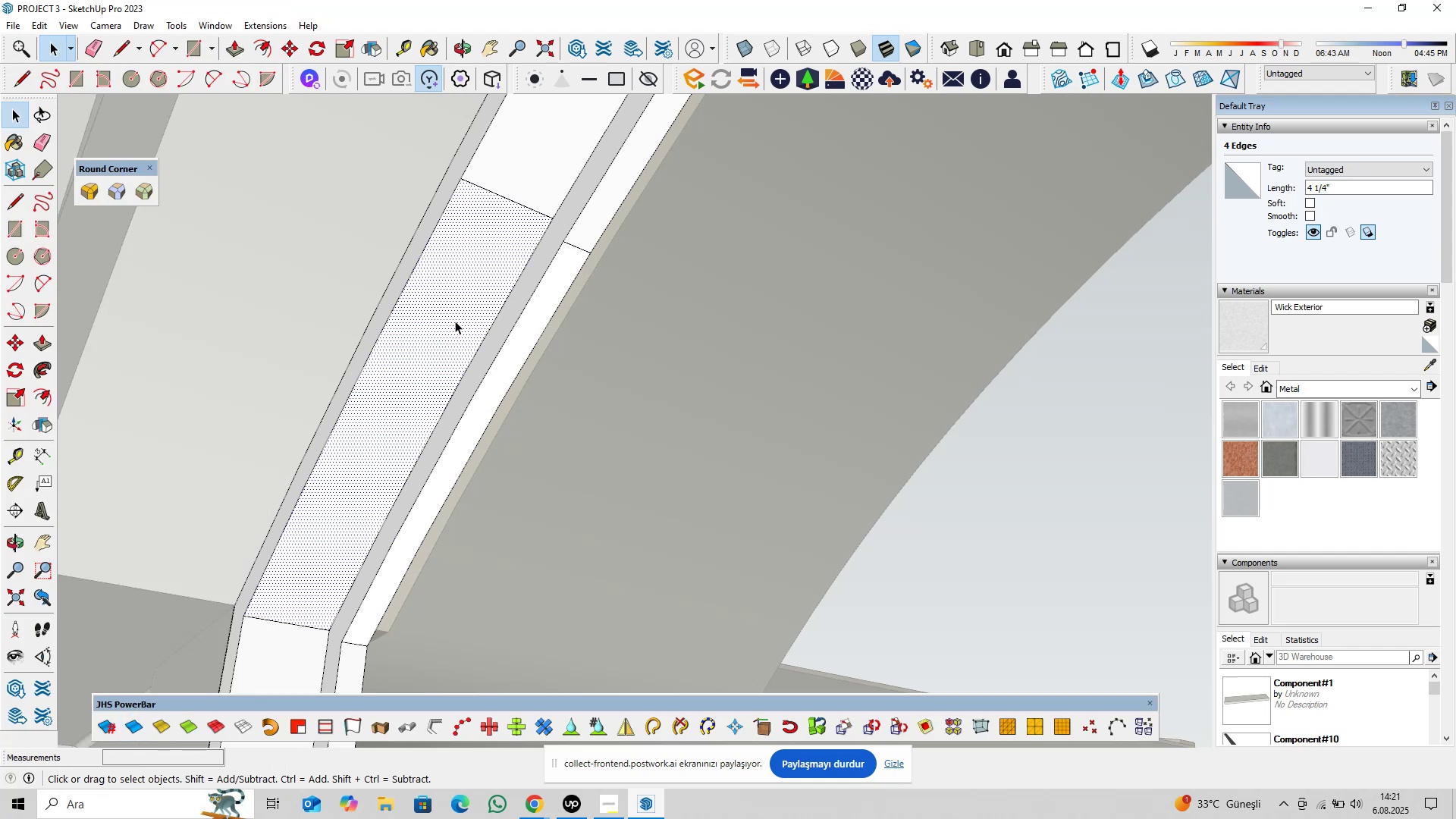 
hold_key(key=ShiftLeft, duration=0.38)
 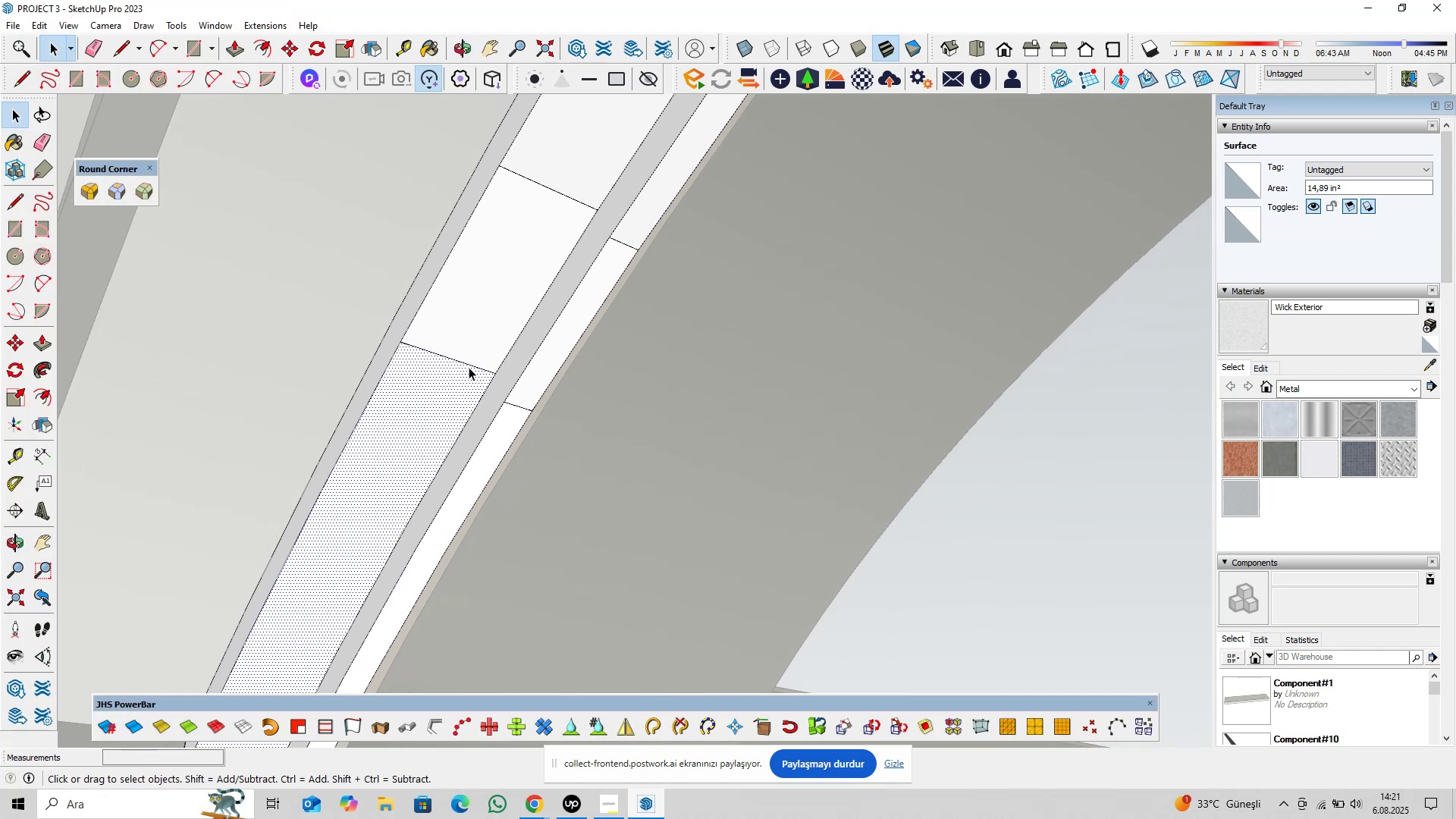 
left_click([469, 366])
 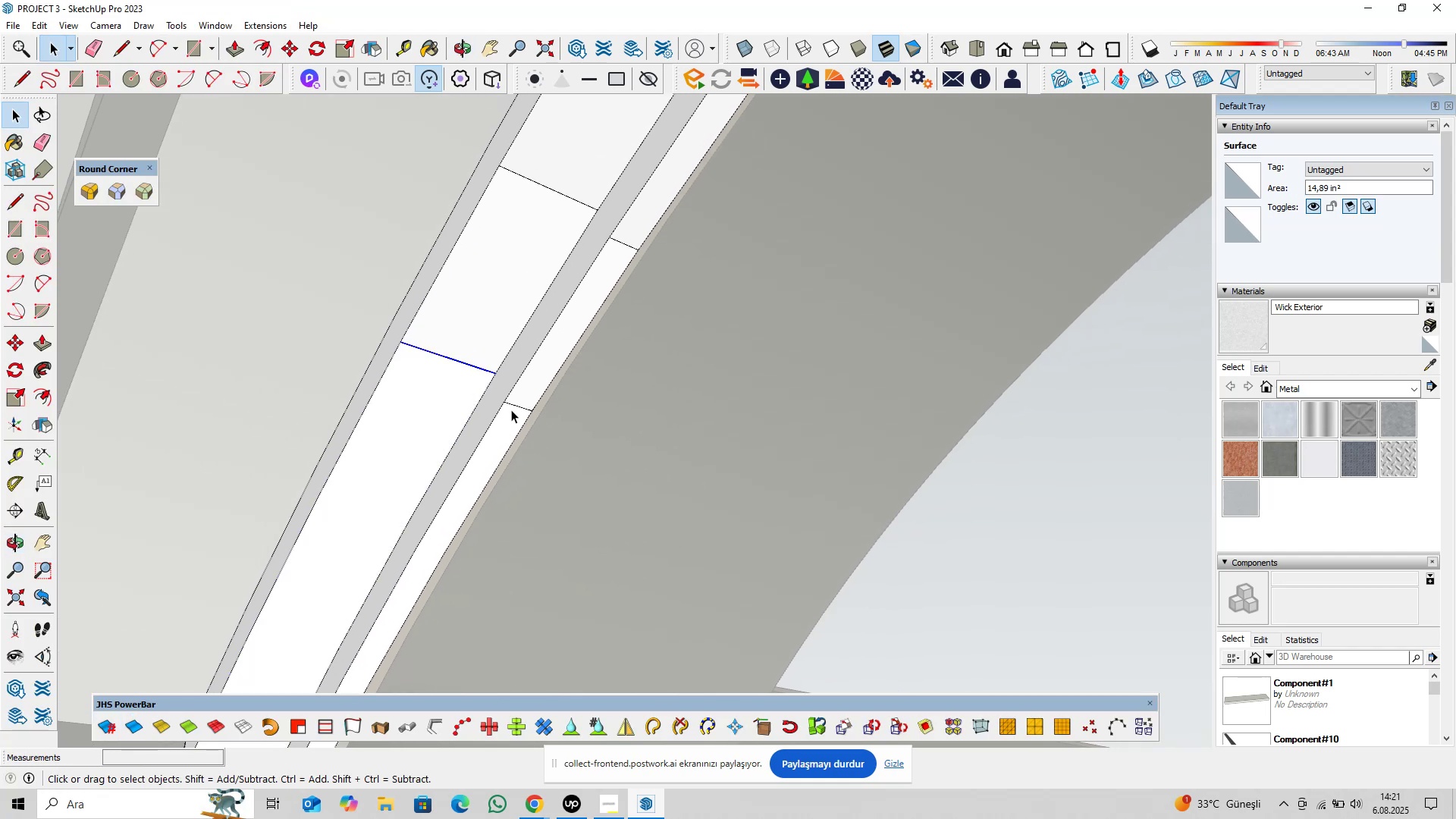 
hold_key(key=ControlLeft, duration=1.52)
left_click([519, 406])
 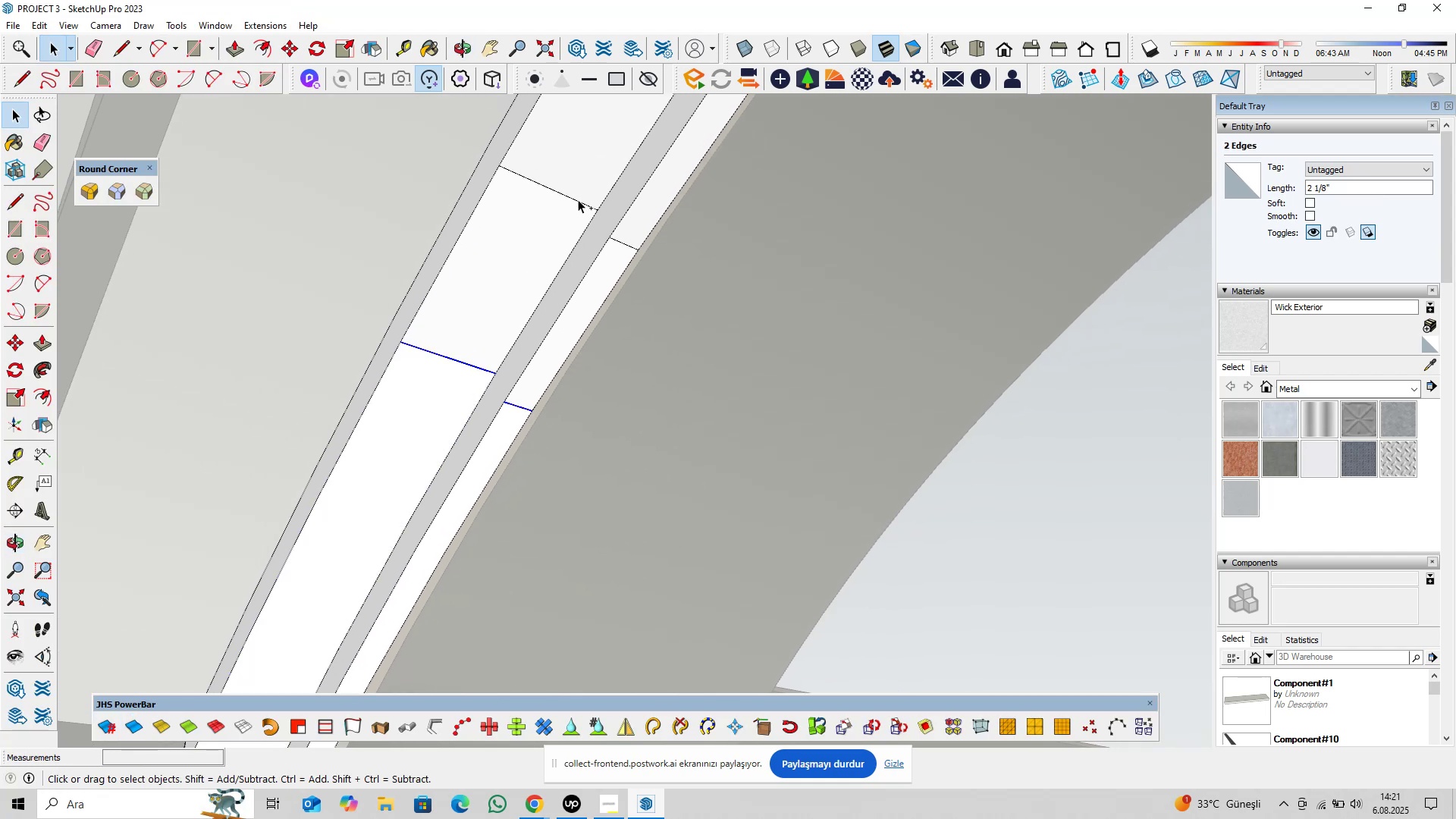 
left_click([578, 200])
 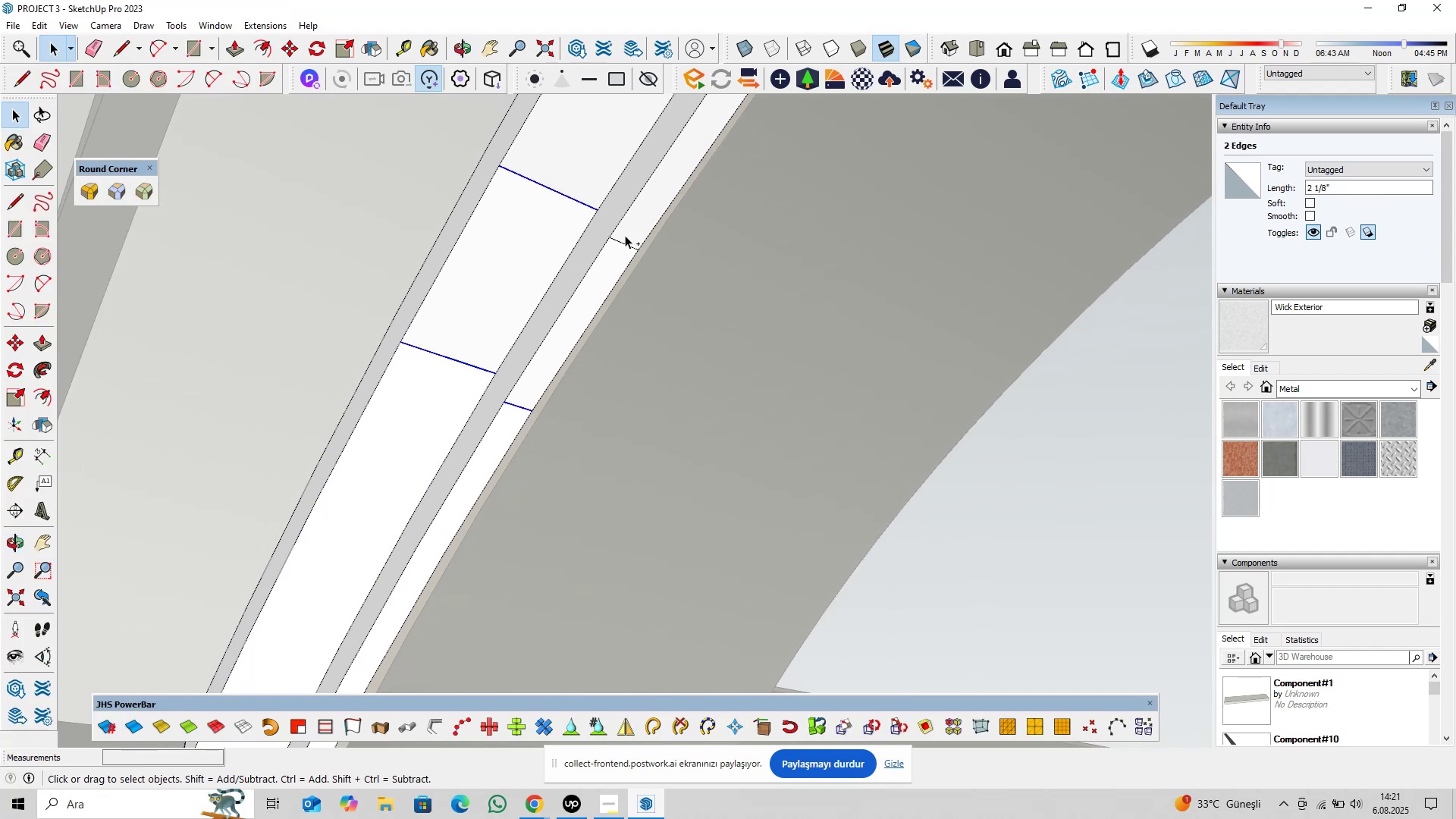 
hold_key(key=ControlLeft, duration=0.63)
left_click([629, 244])
 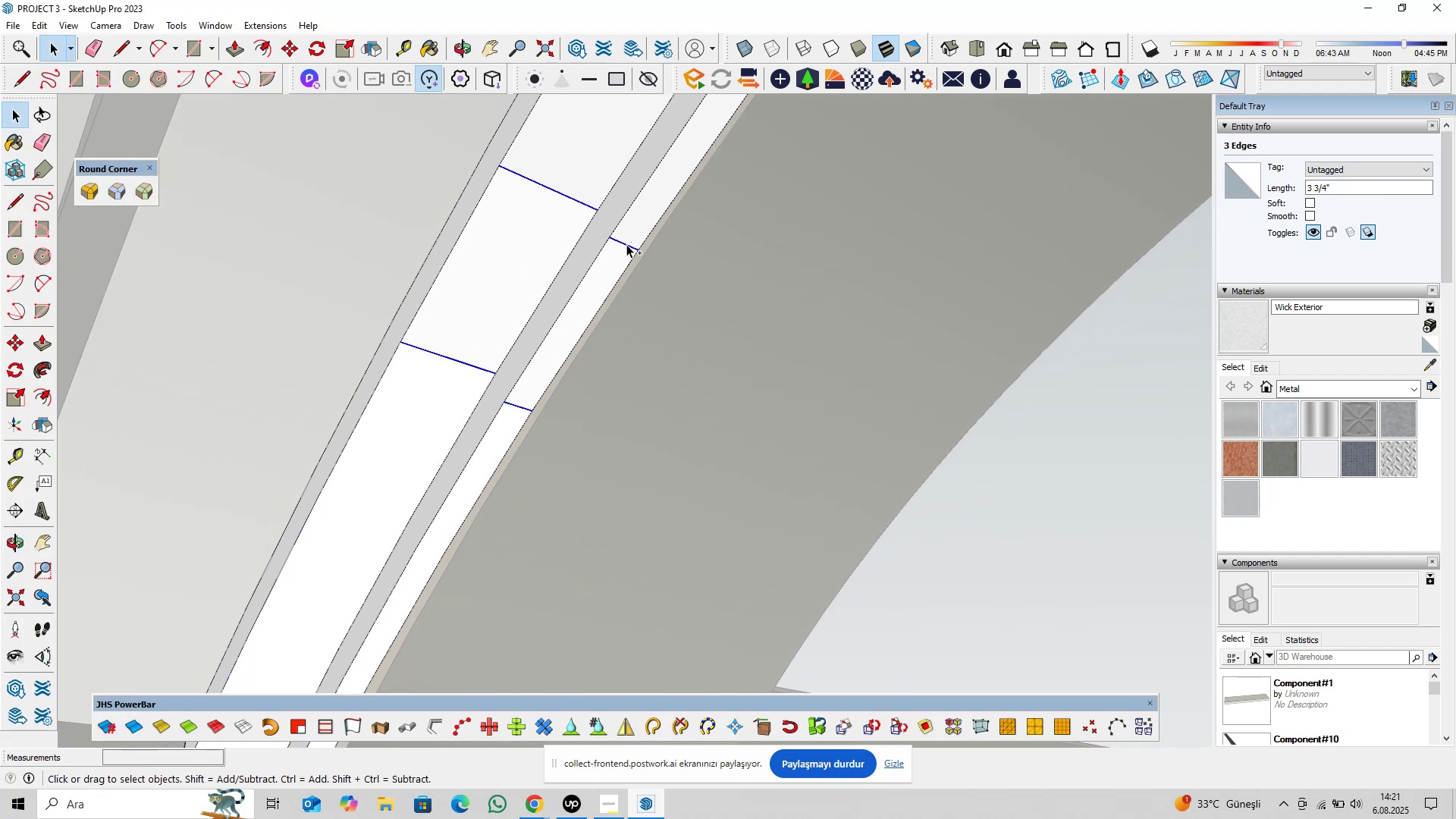 
scroll: coordinate [620, 217], scroll_direction: down, amount: 5.0
 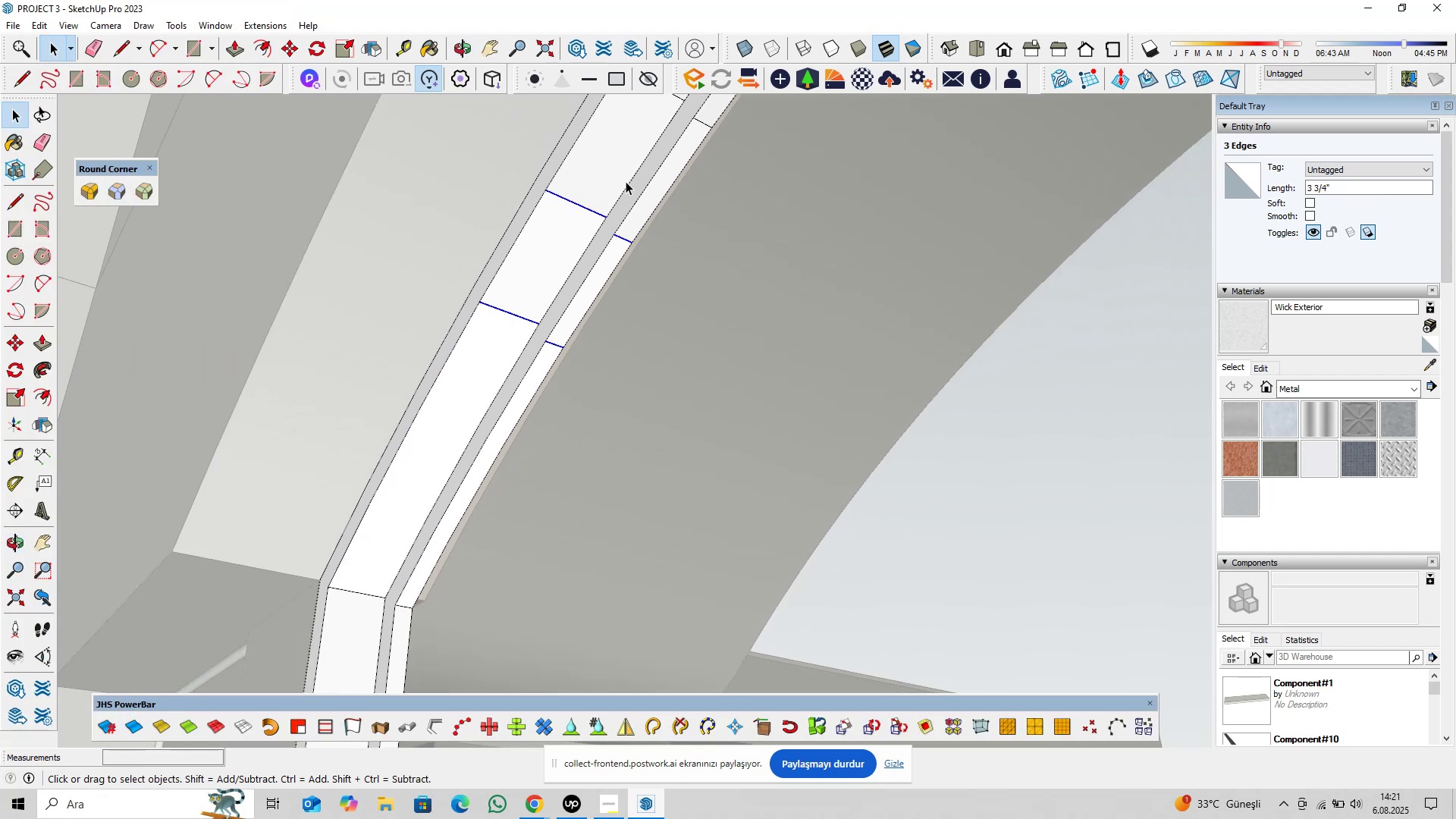 
key(Shift+ShiftLeft)
 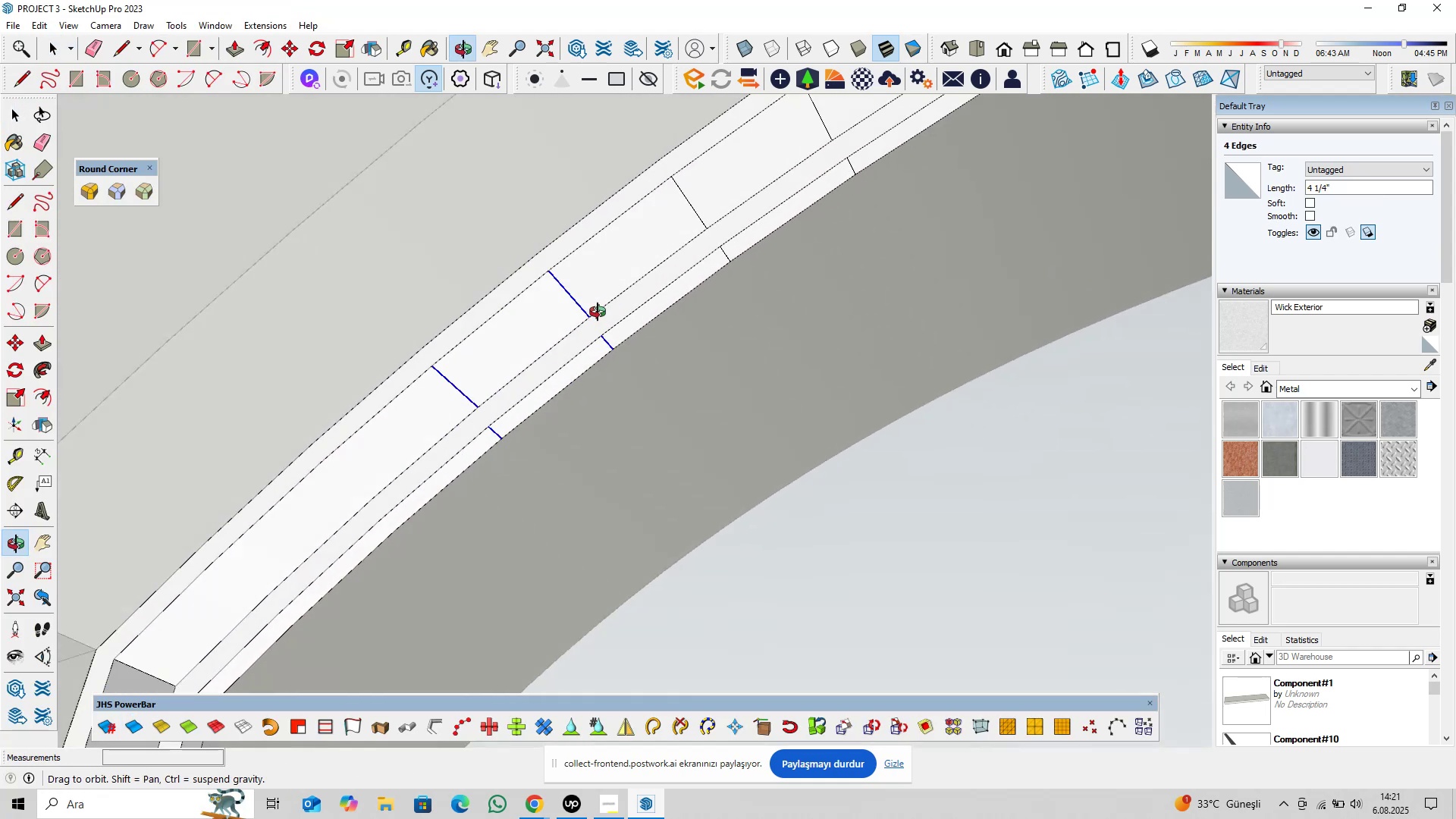 
hold_key(key=ShiftLeft, duration=0.53)
 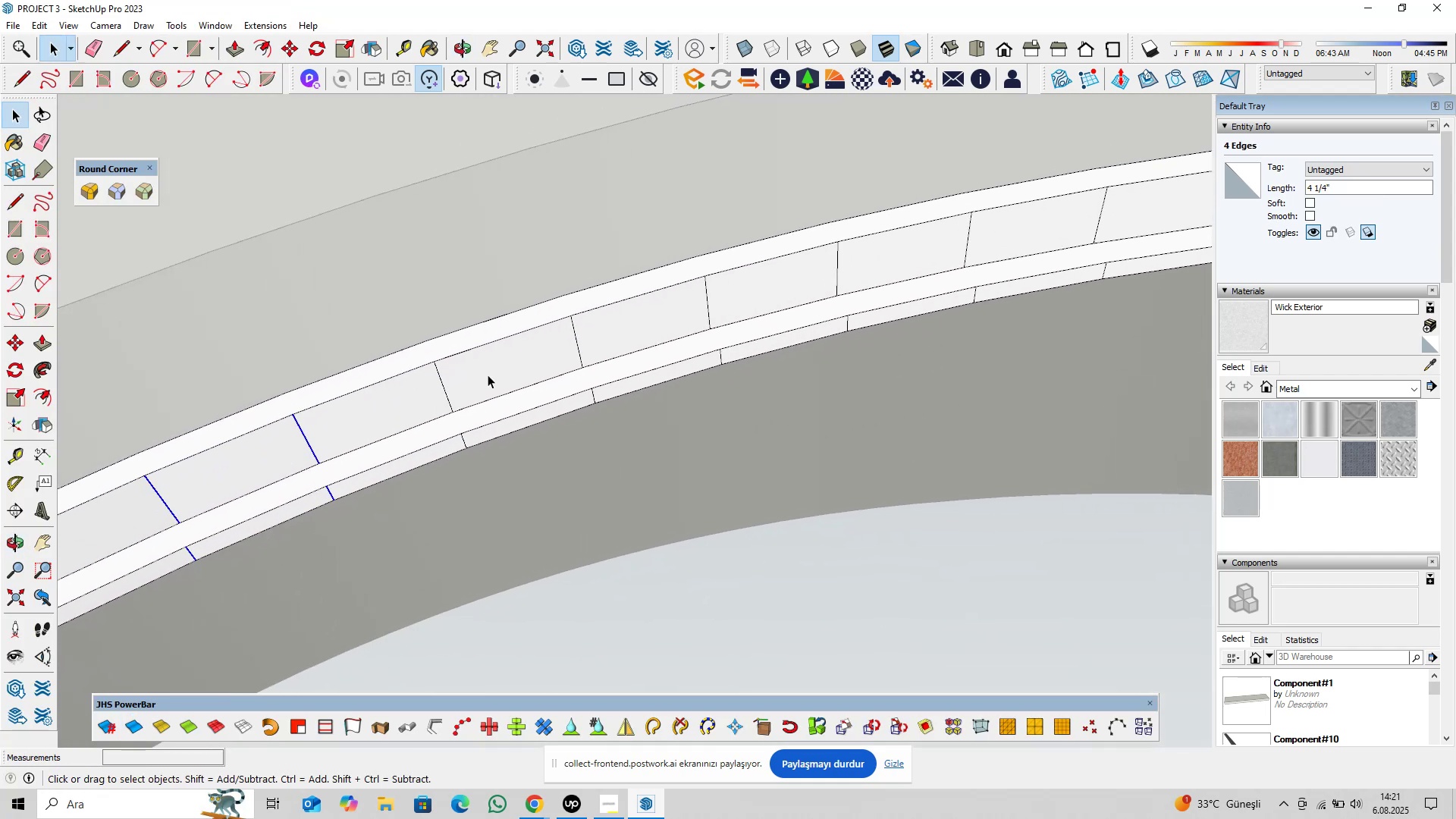 
scroll: coordinate [467, 387], scroll_direction: up, amount: 4.0
 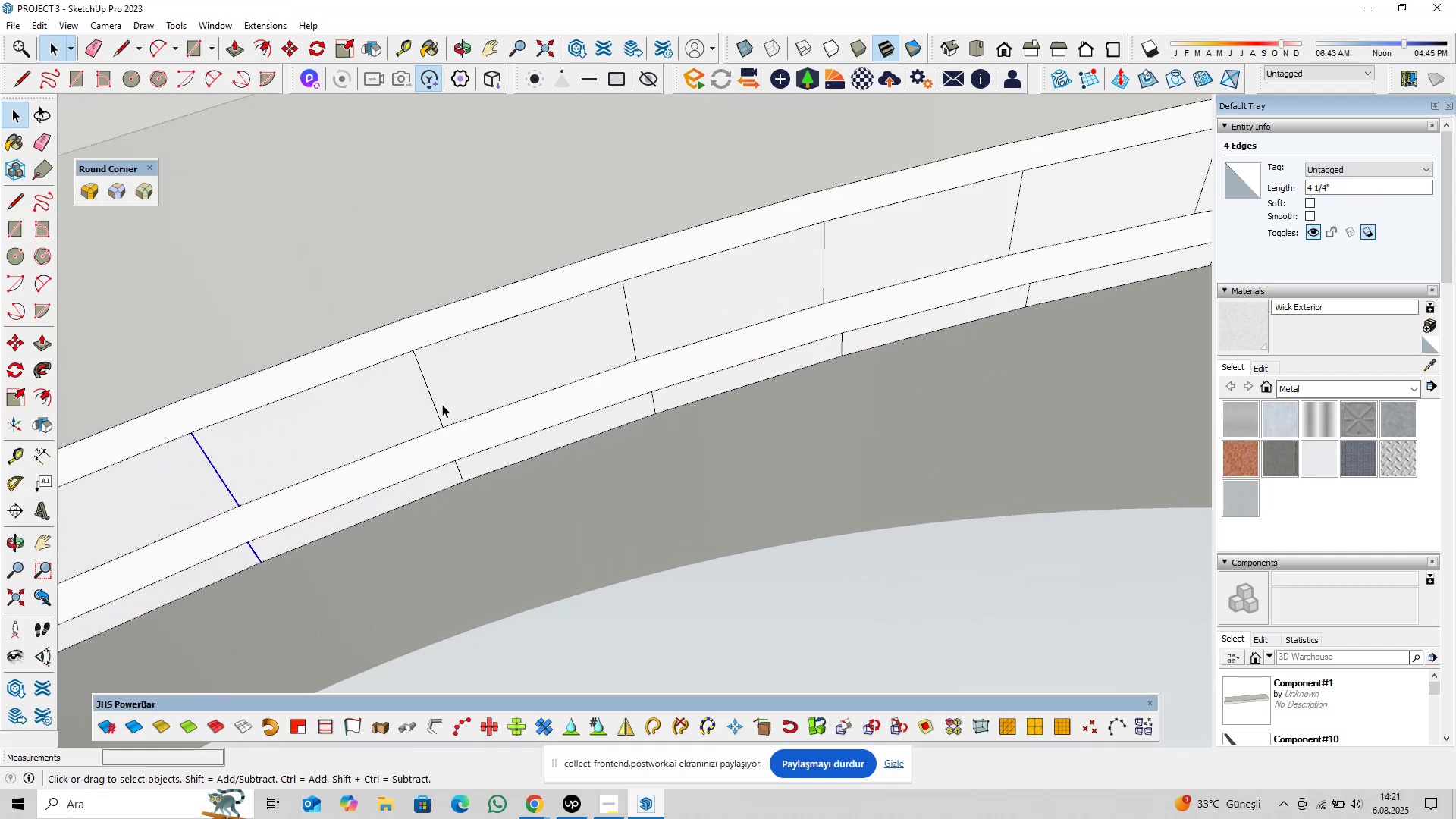 
hold_key(key=ControlLeft, duration=1.53)
left_click([434, 404])
 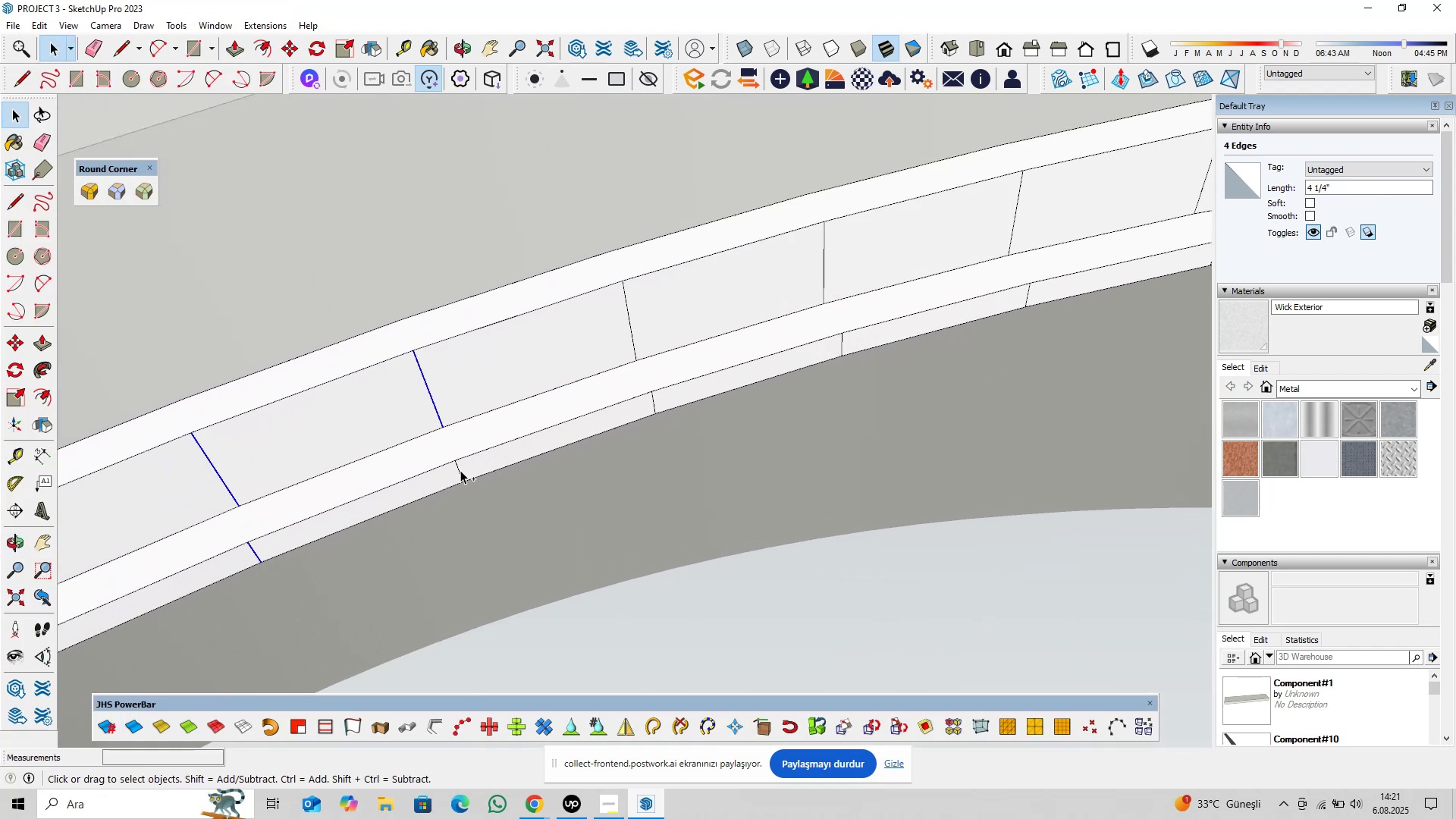 
left_click([460, 470])
 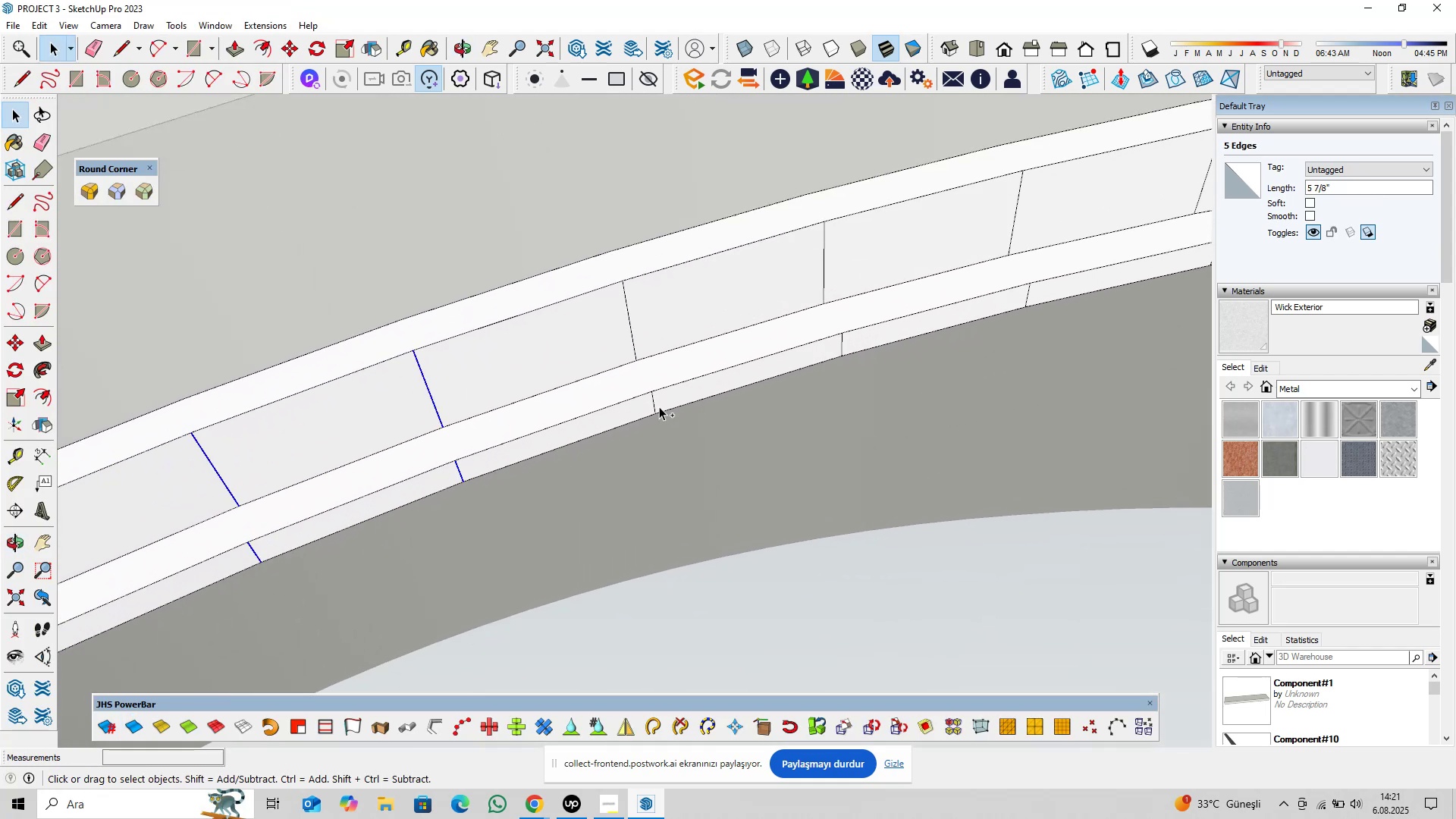 
hold_key(key=ControlLeft, duration=1.52)
left_click([654, 403])
 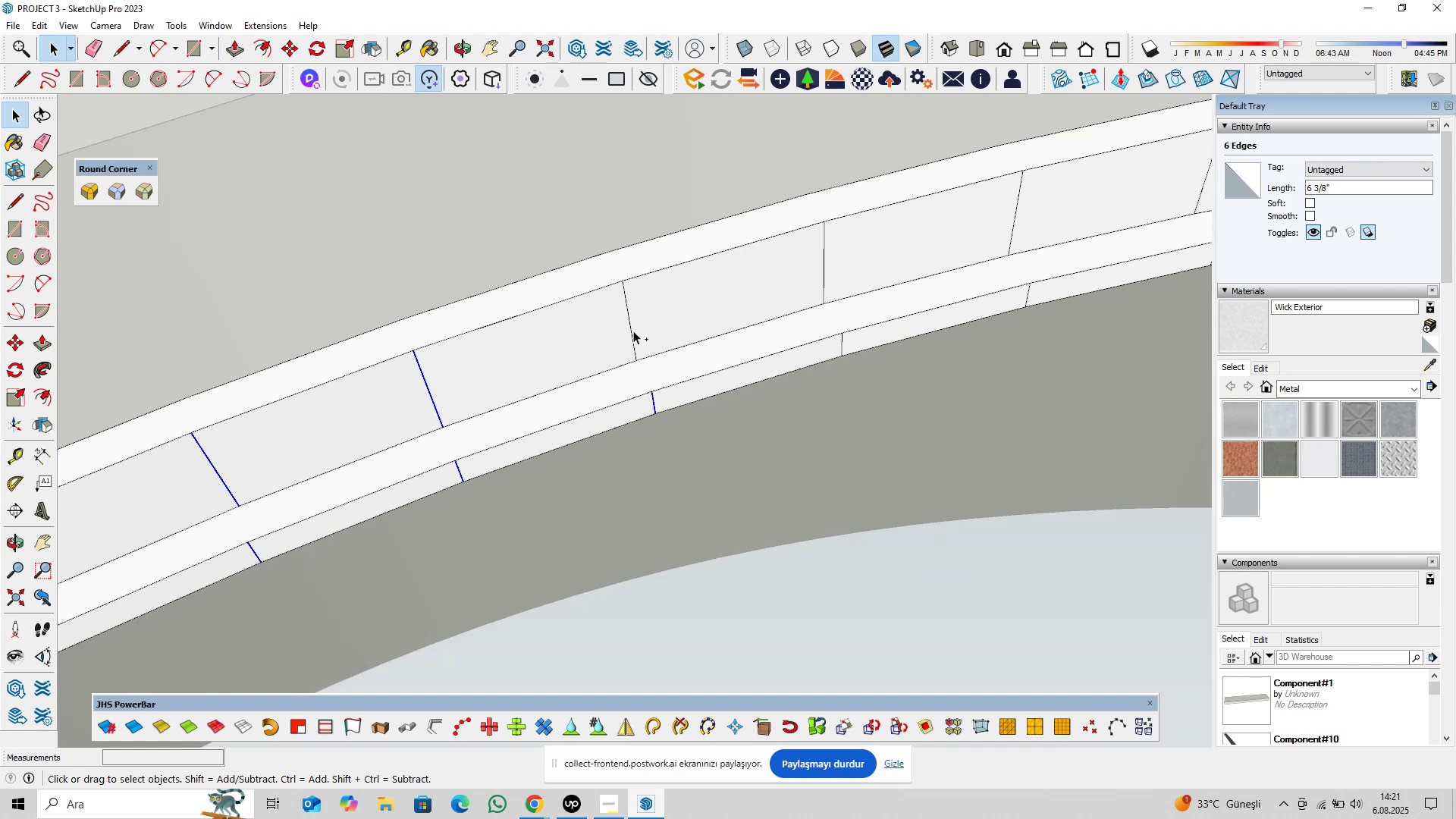 
left_click([633, 331])
 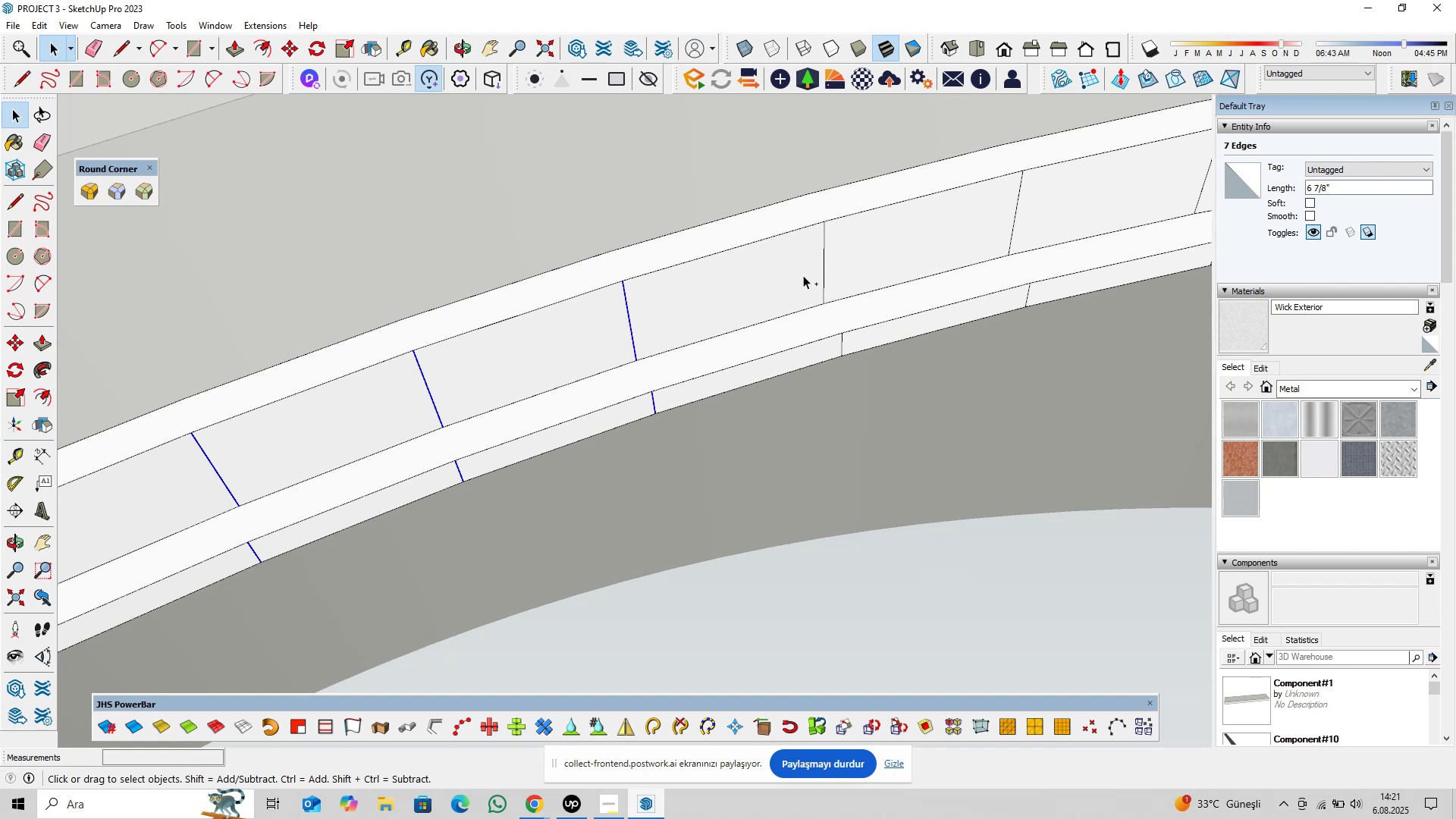 
hold_key(key=ControlLeft, duration=1.52)
left_click([825, 265])
 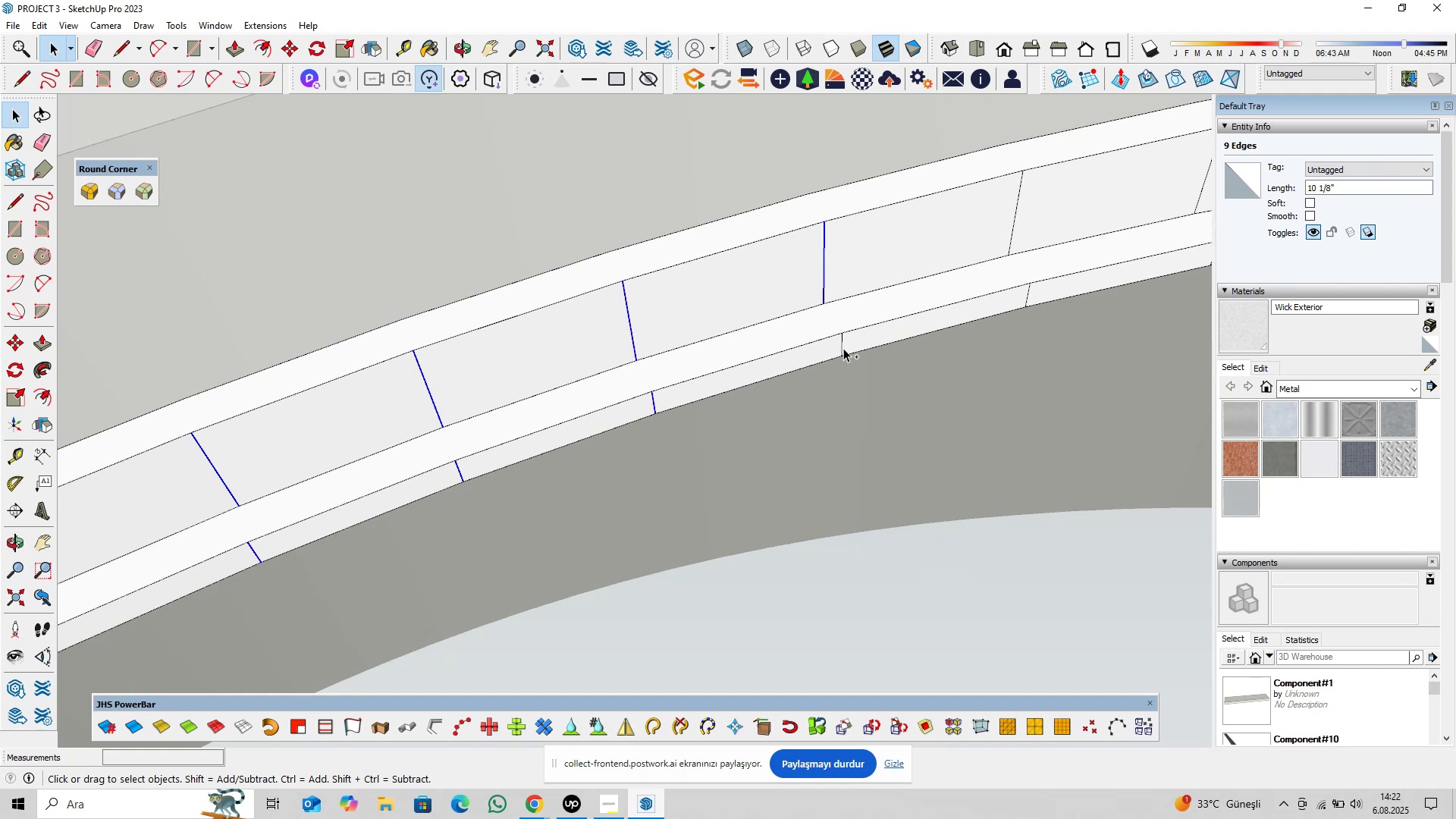 
left_click([843, 348])
 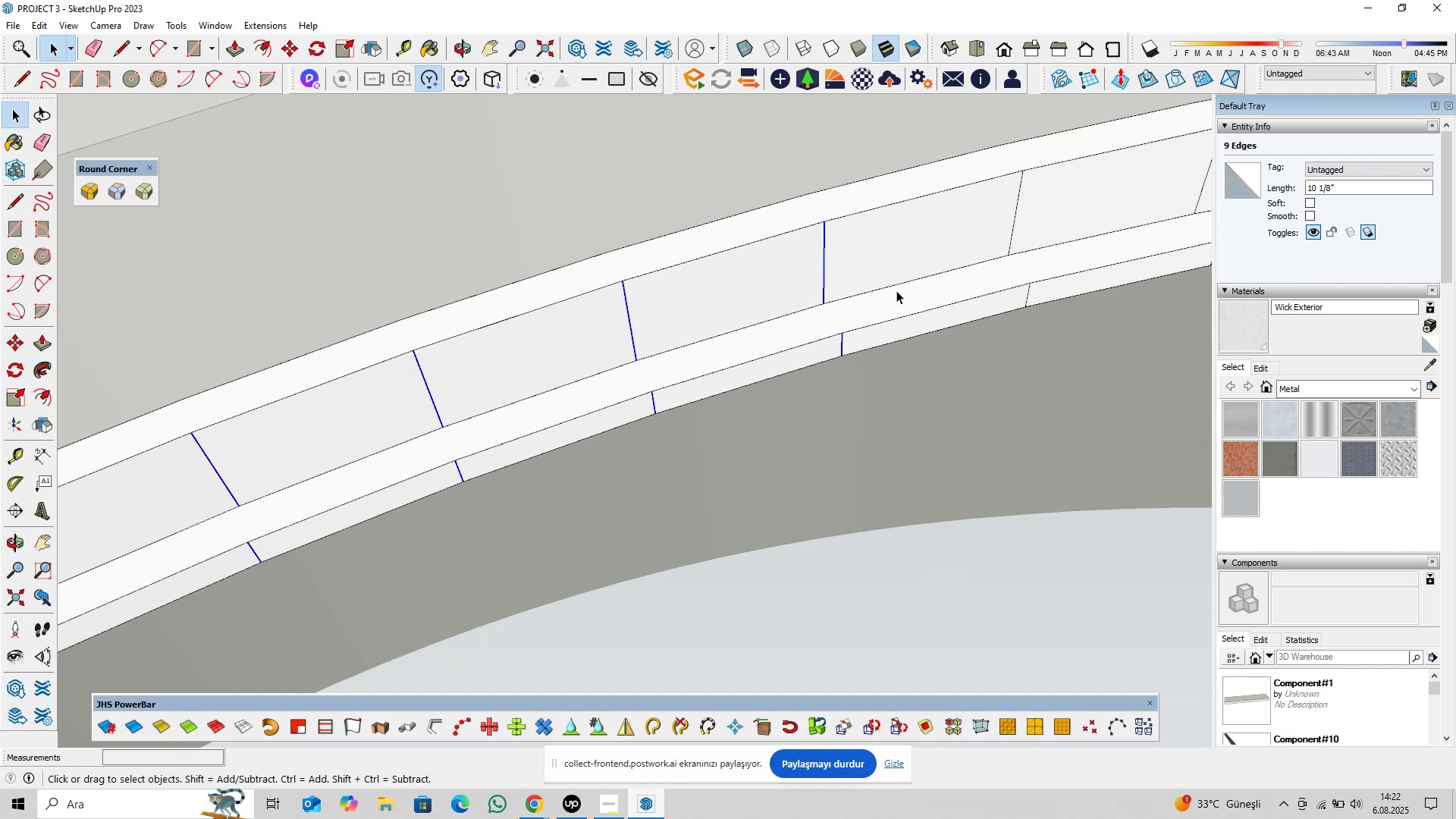 
hold_key(key=ShiftLeft, duration=0.47)
 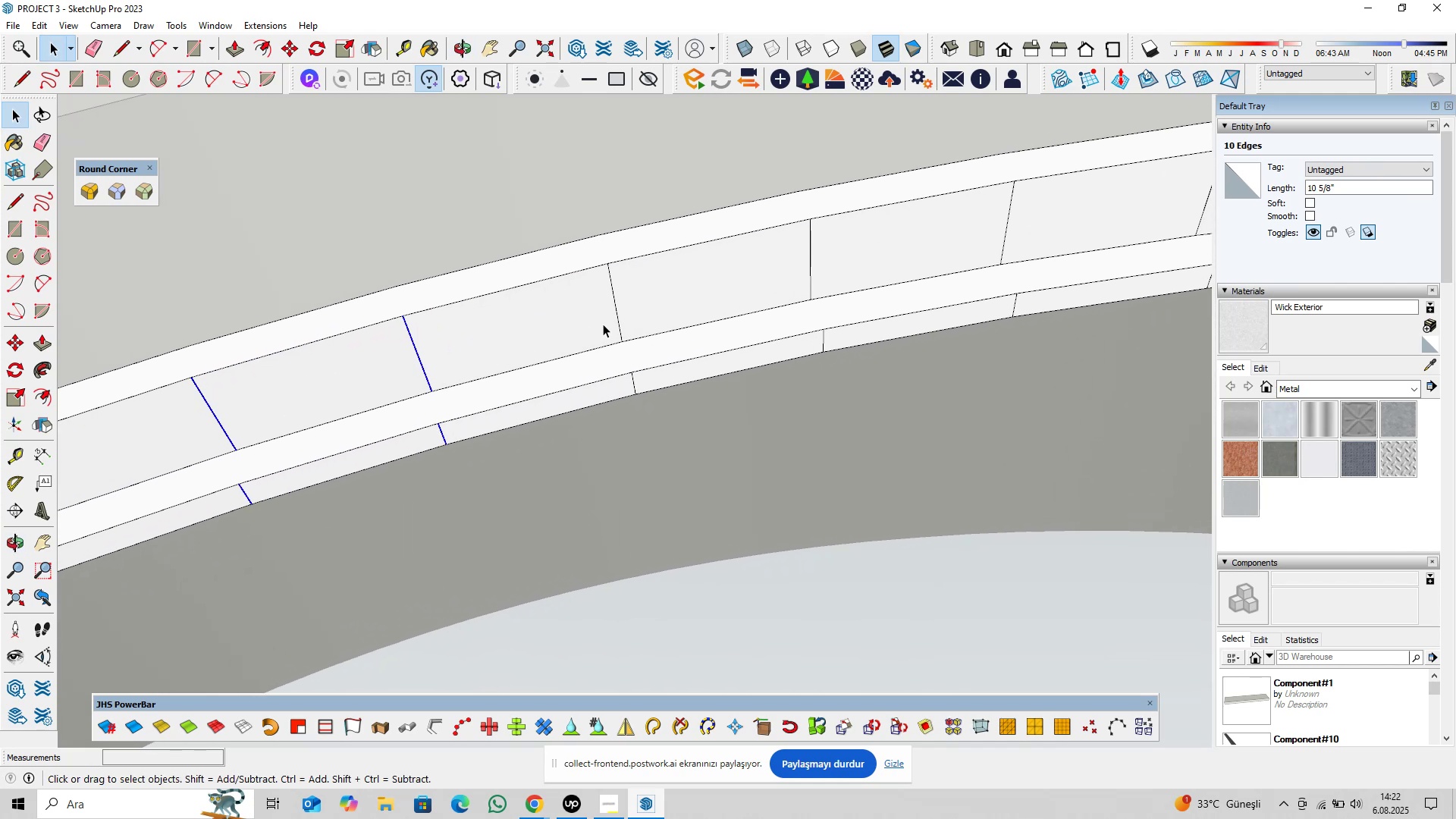 
hold_key(key=ControlLeft, duration=1.5)
left_click([621, 322])
 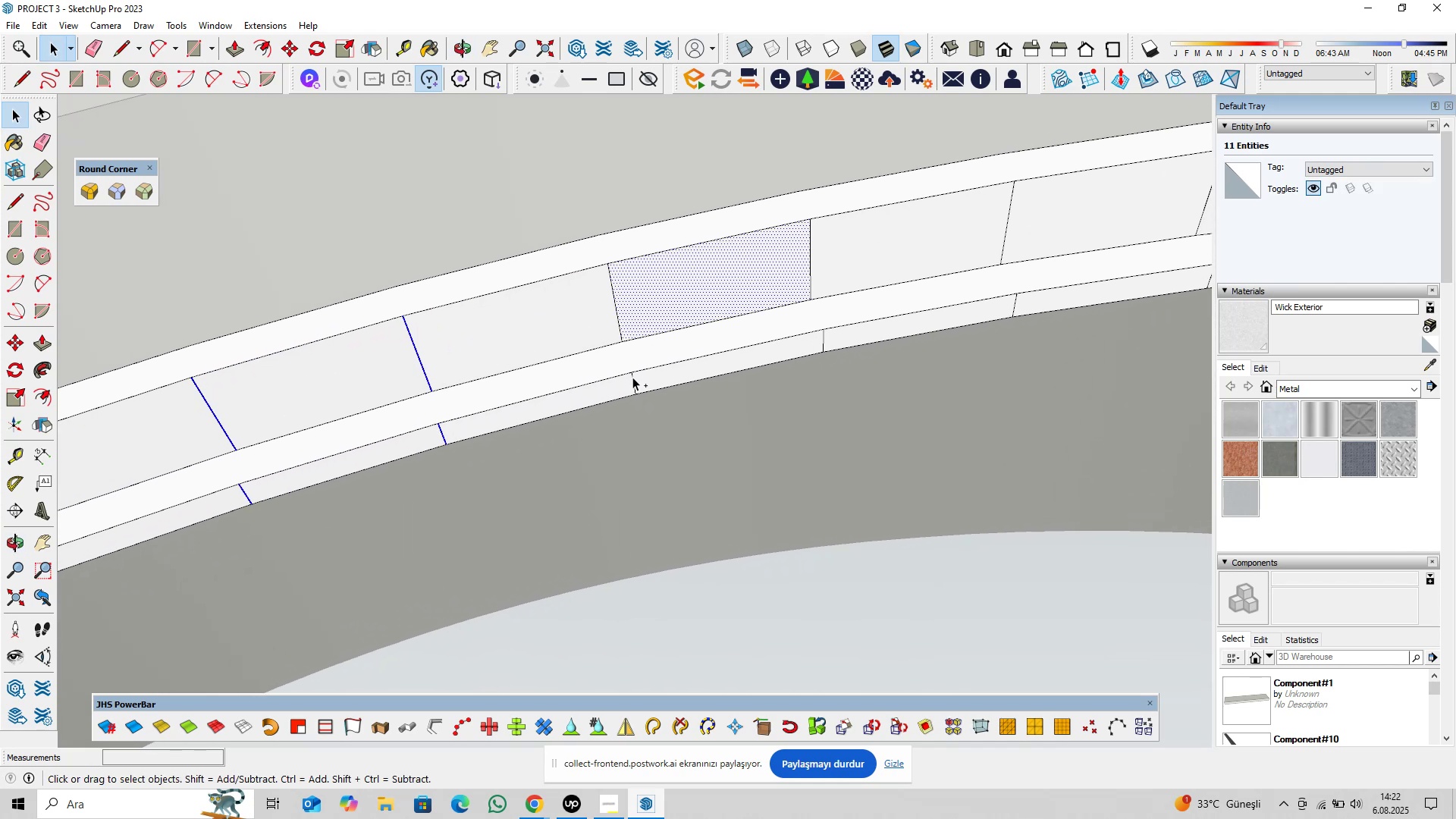 
left_click([632, 381])
 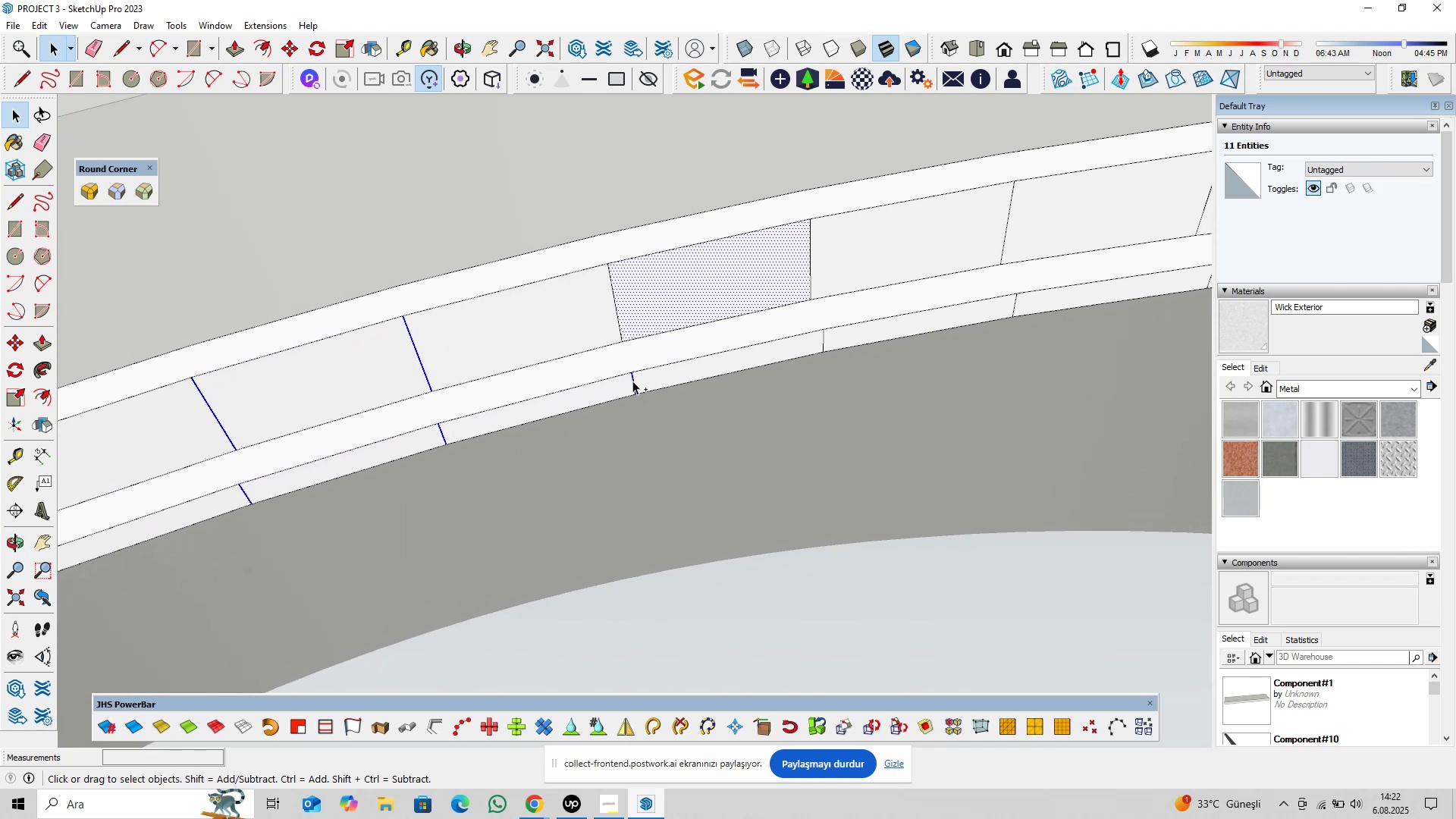 
hold_key(key=ControlLeft, duration=4.52)
left_click([619, 325])
 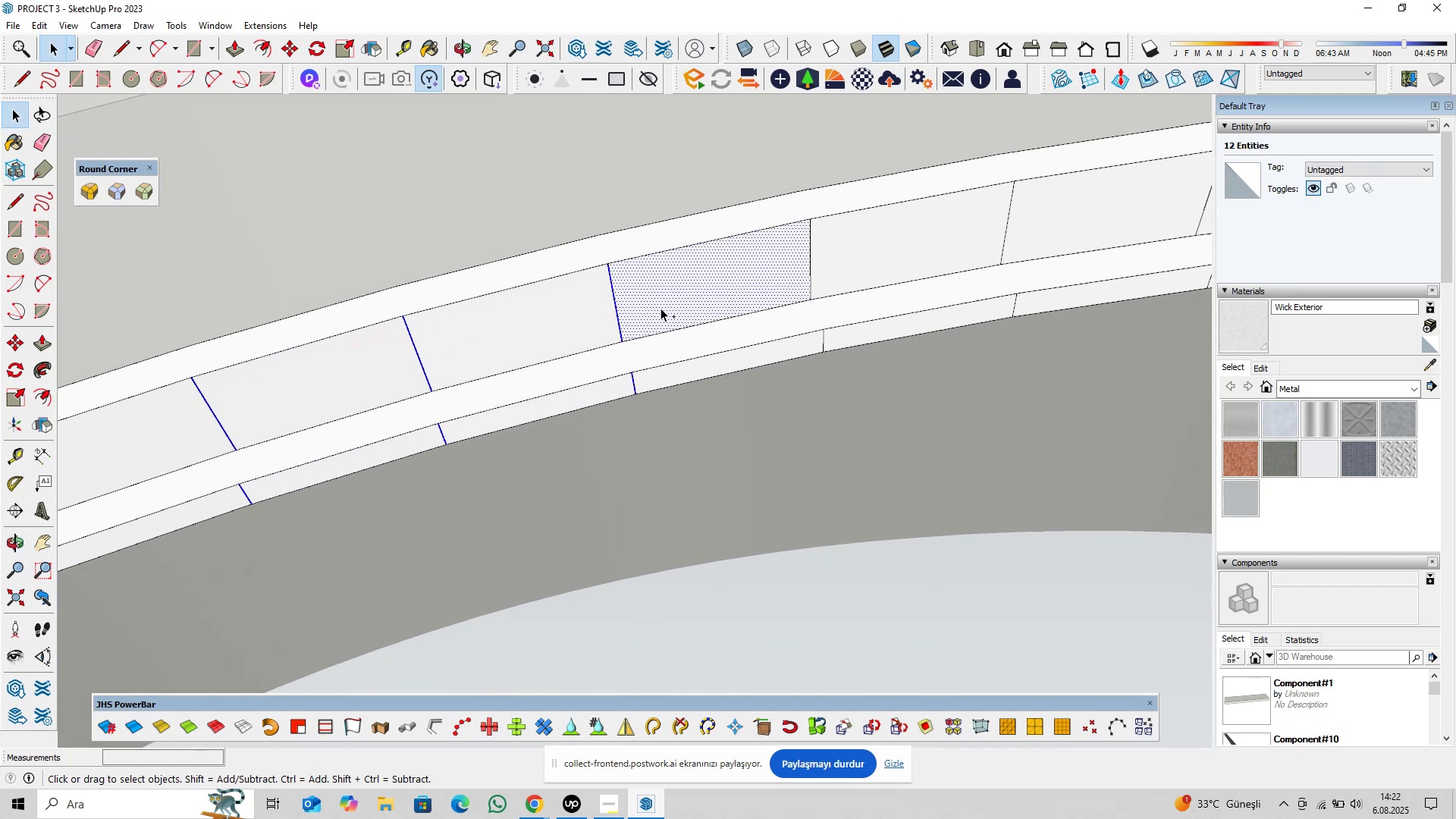 
hold_key(key=ShiftLeft, duration=0.48)
double_click([678, 297])
 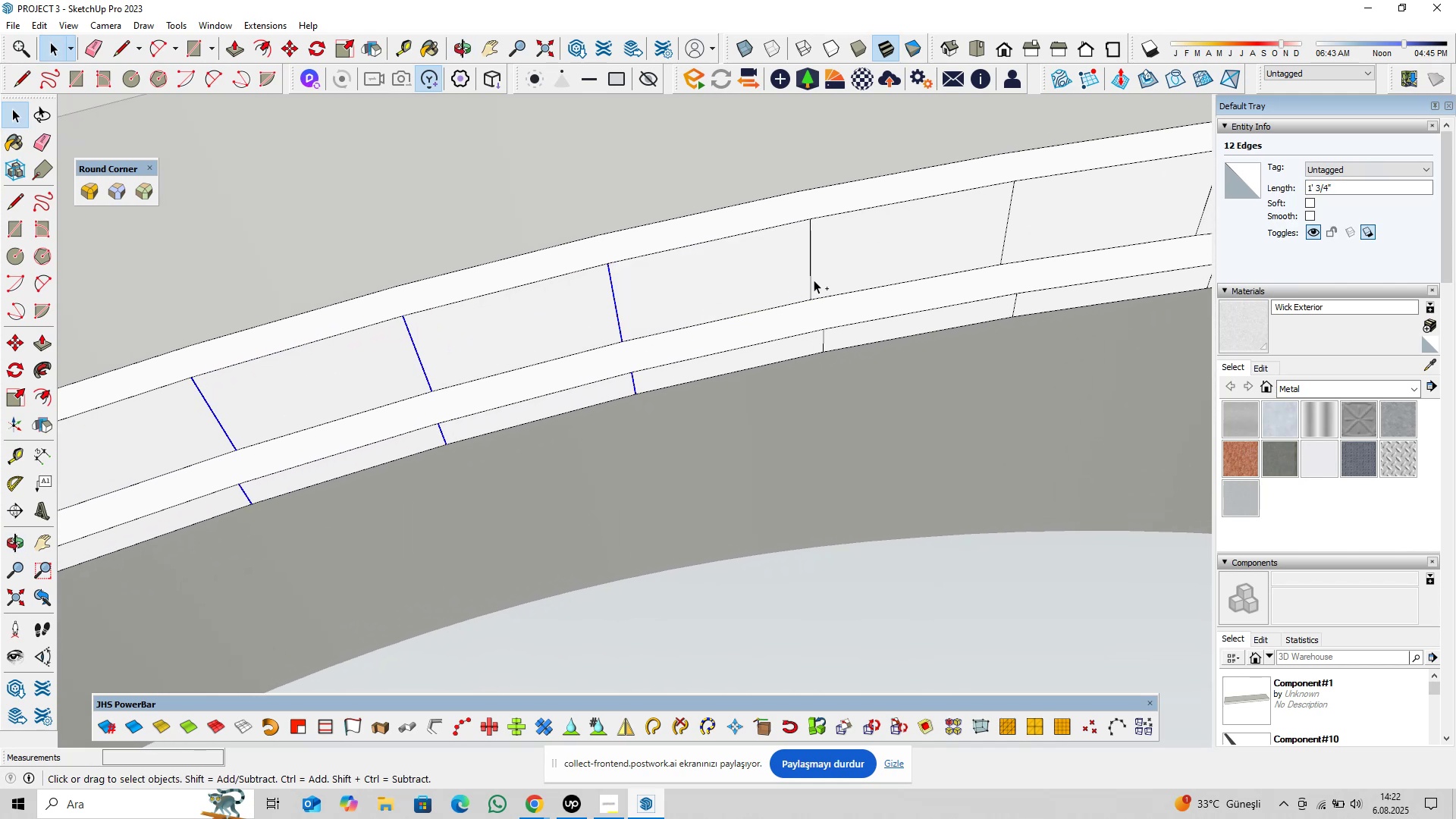 
left_click([811, 278])
 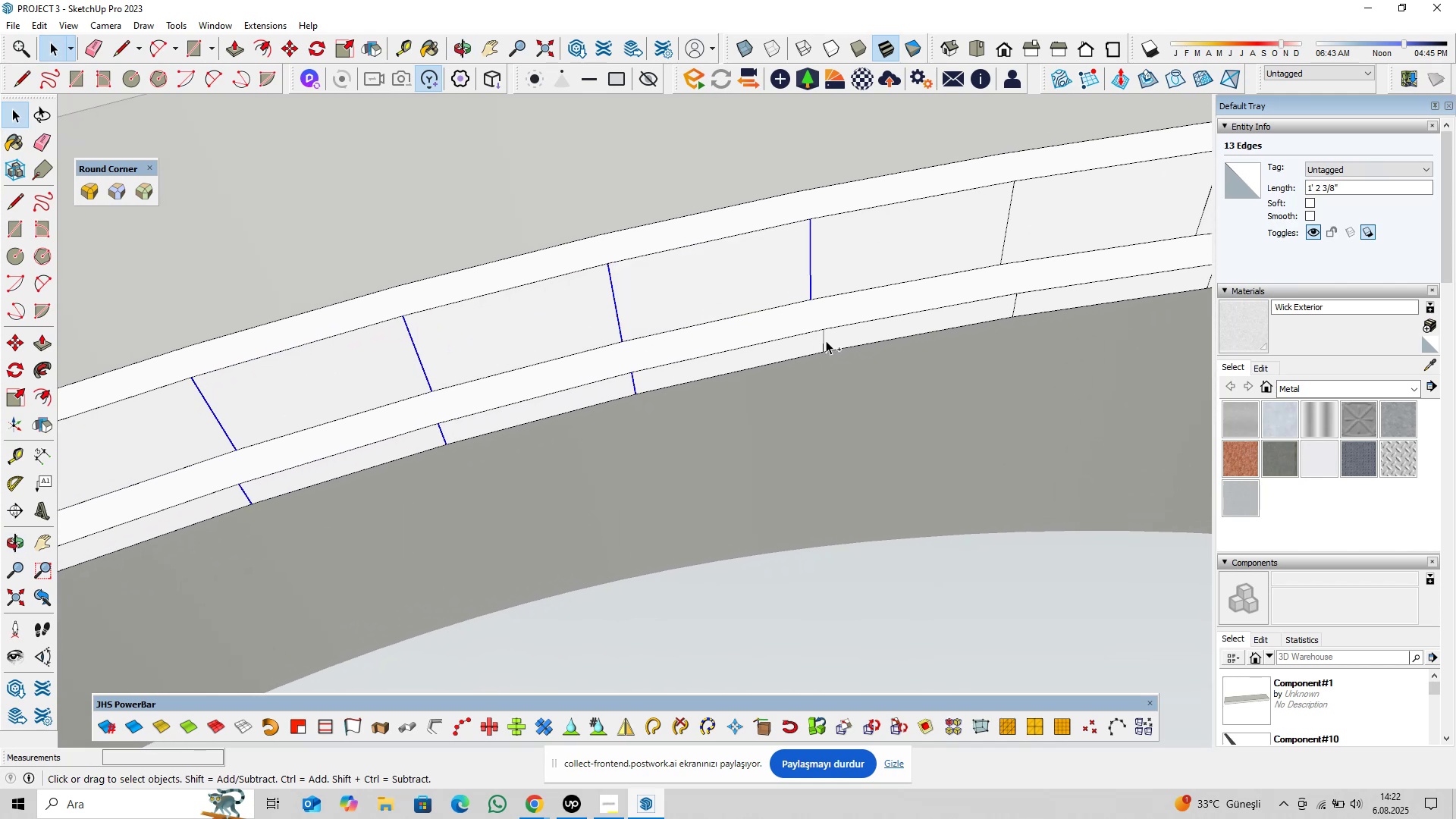 
left_click([824, 341])
 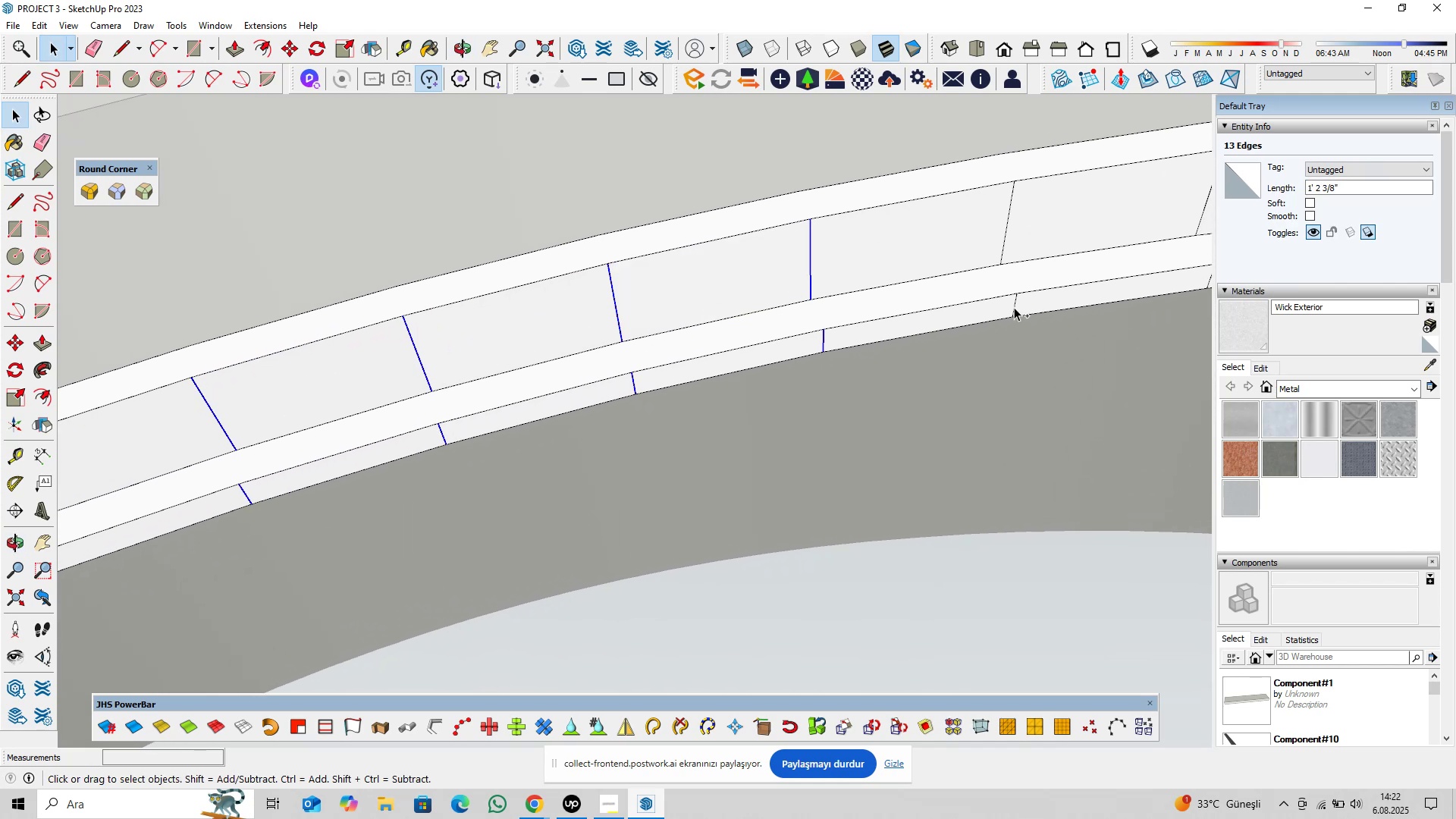 
left_click([1015, 306])
 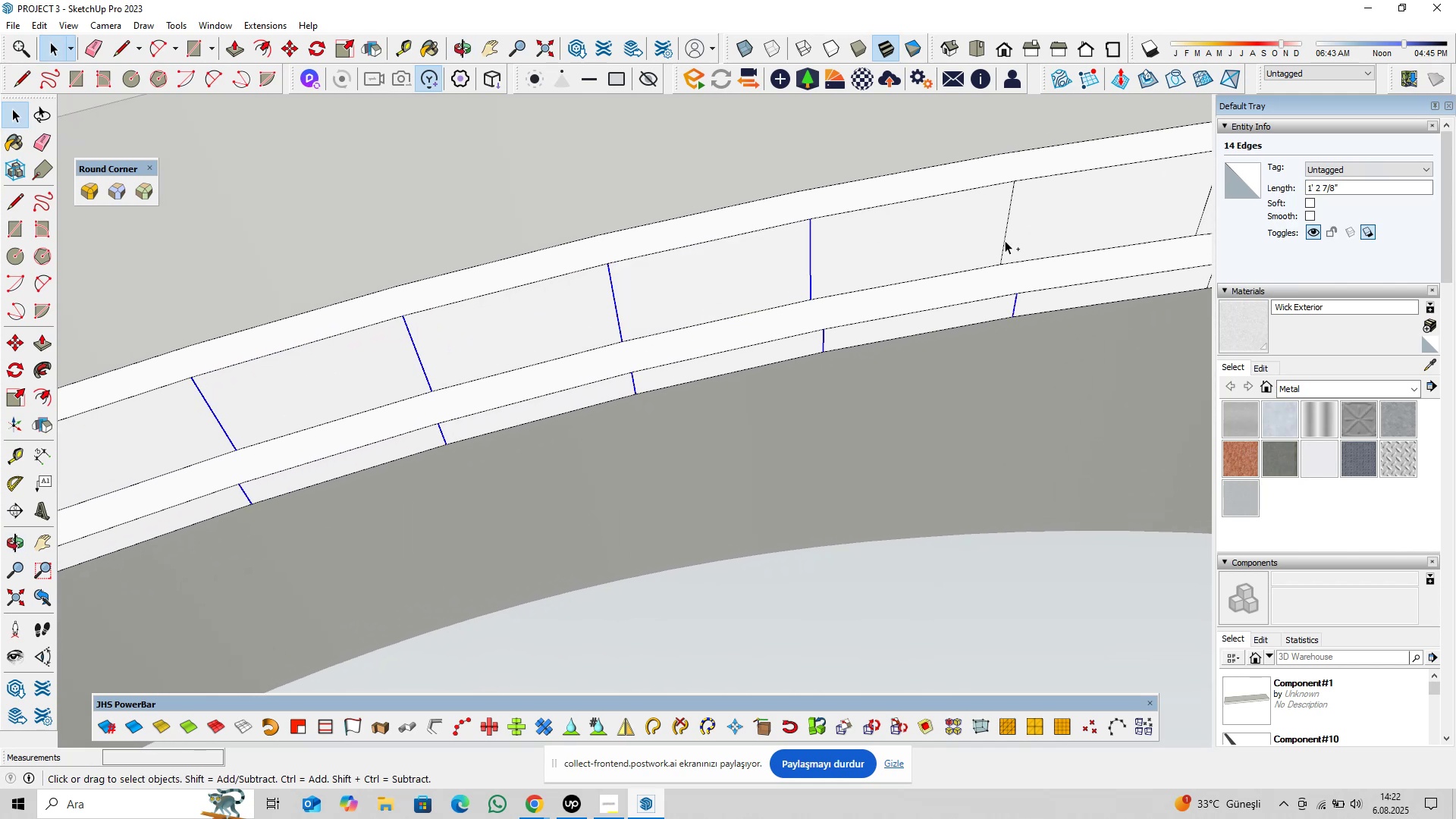 
left_click([1004, 239])
 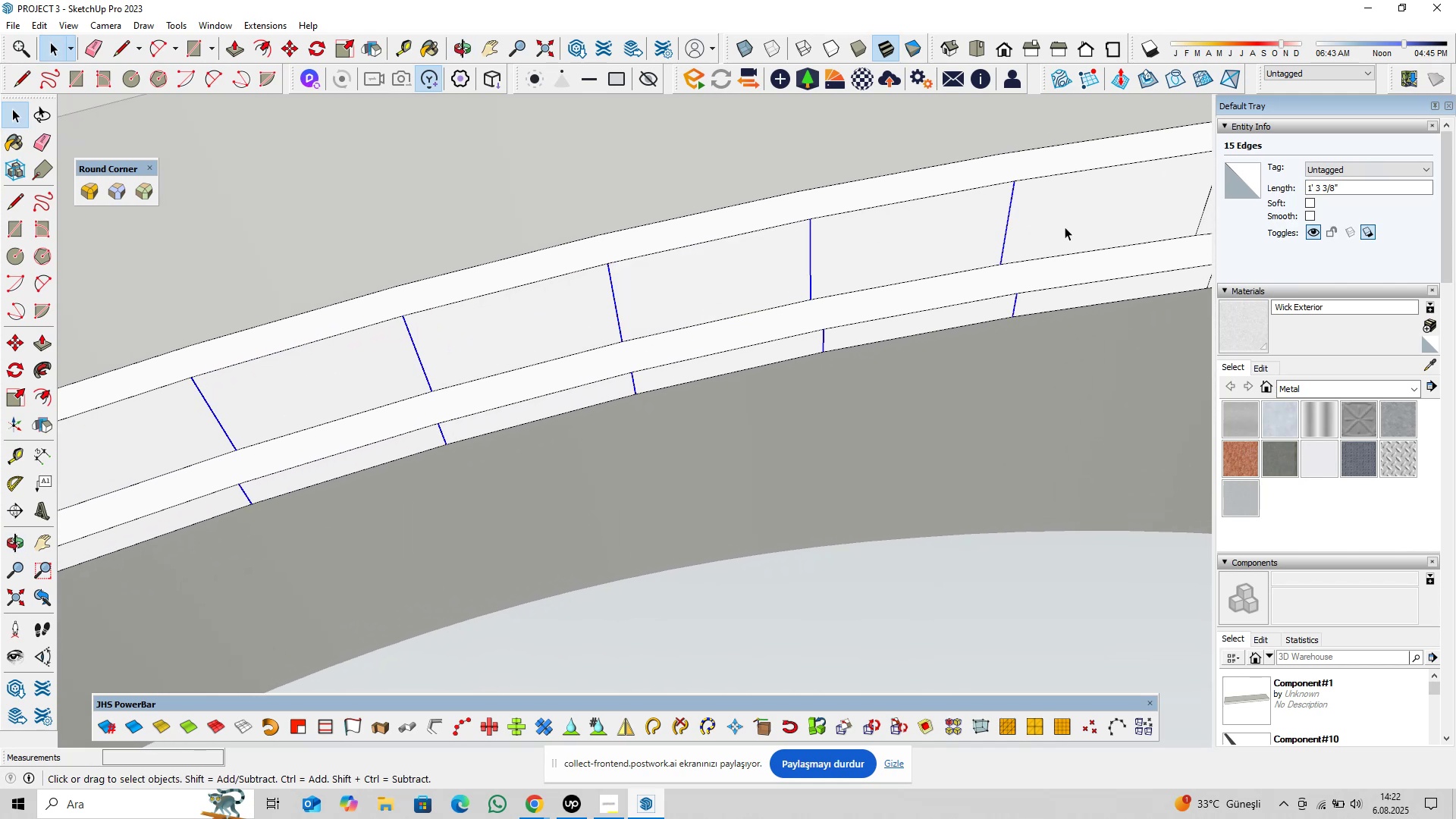 
hold_key(key=ShiftLeft, duration=0.44)
 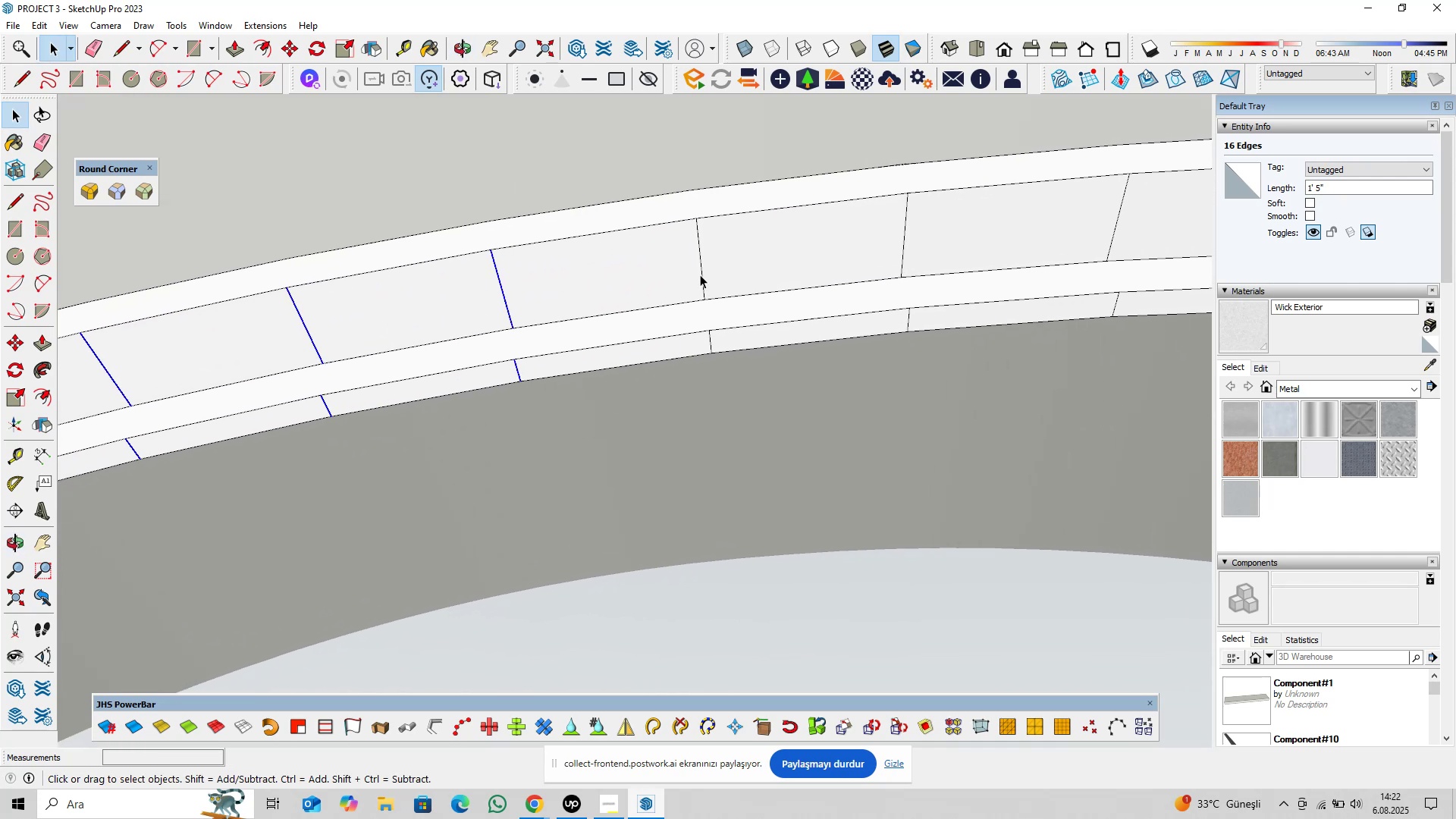 
hold_key(key=ControlLeft, duration=1.52)
left_click([699, 268])
 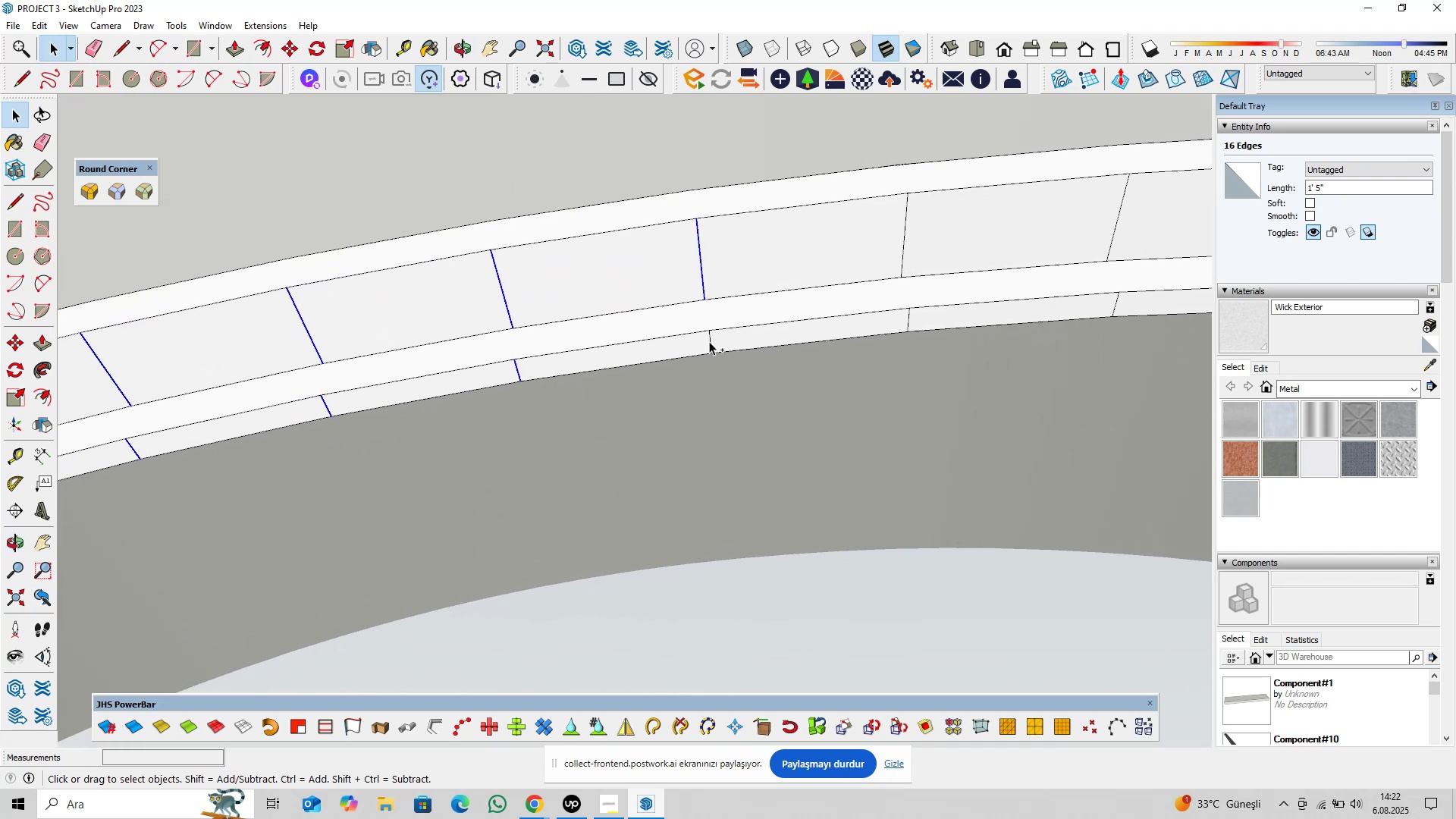 
left_click([710, 344])
 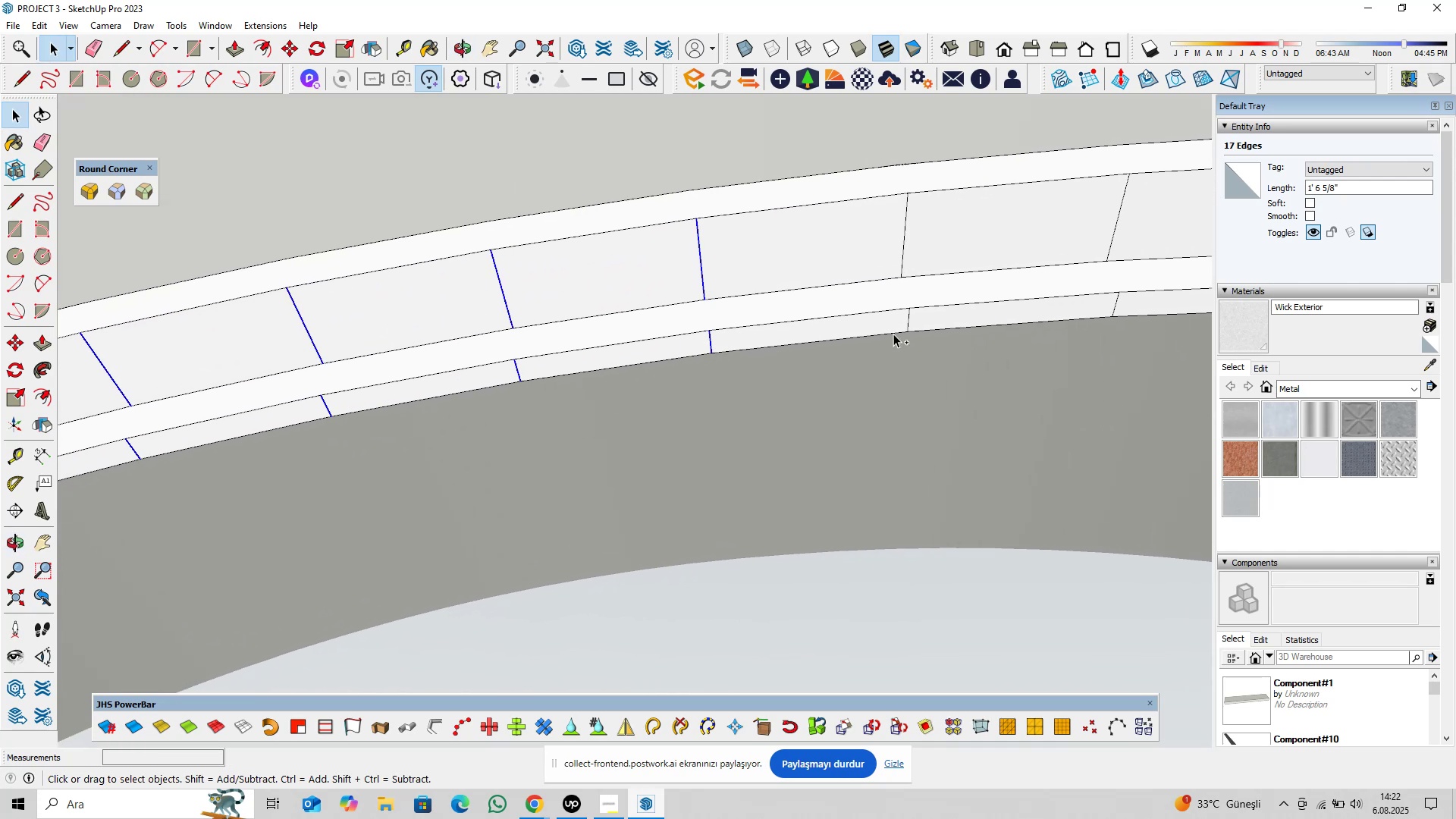 
hold_key(key=ControlLeft, duration=0.68)
left_click([909, 324])
 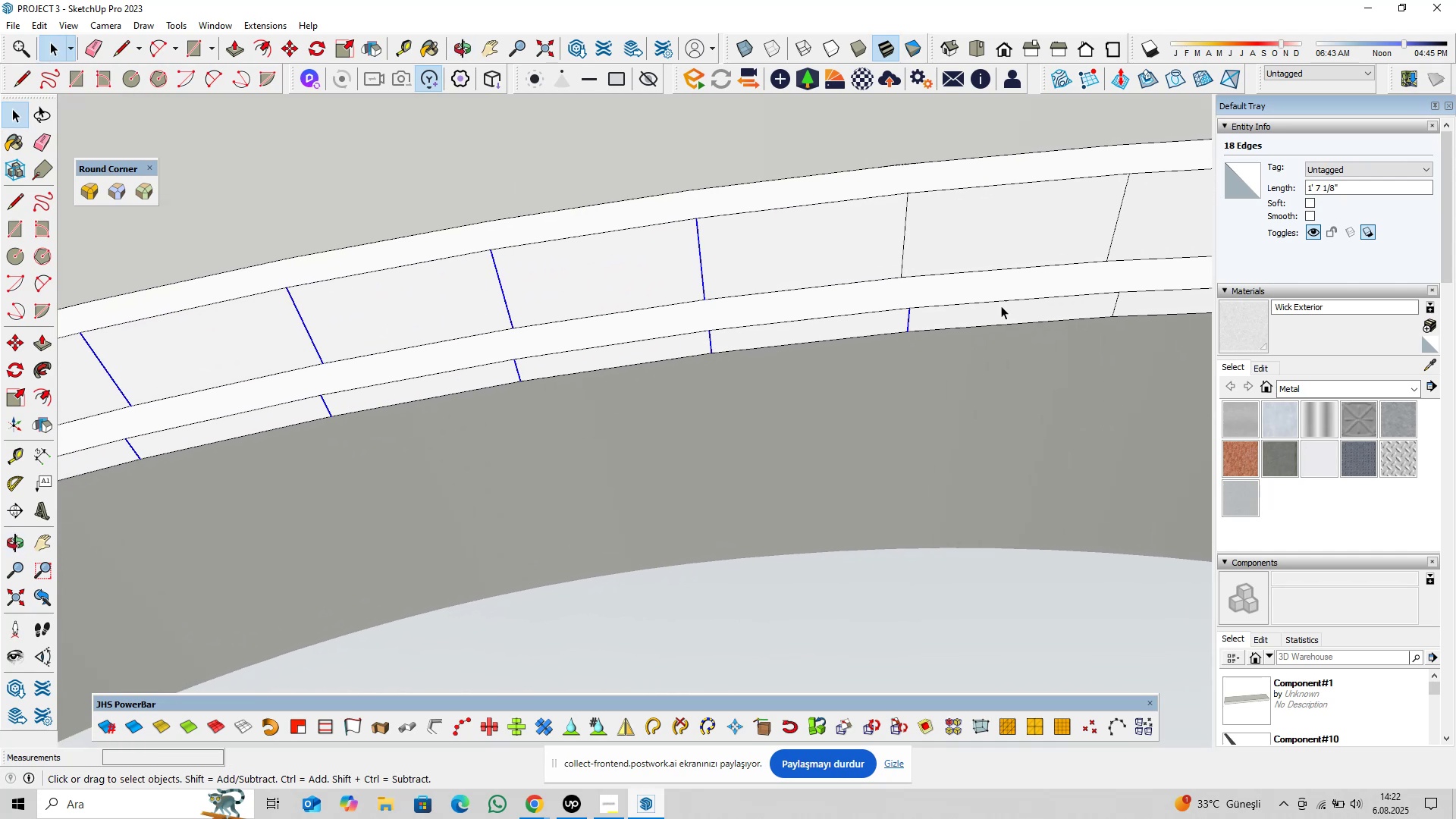 
hold_key(key=ShiftLeft, duration=0.44)
 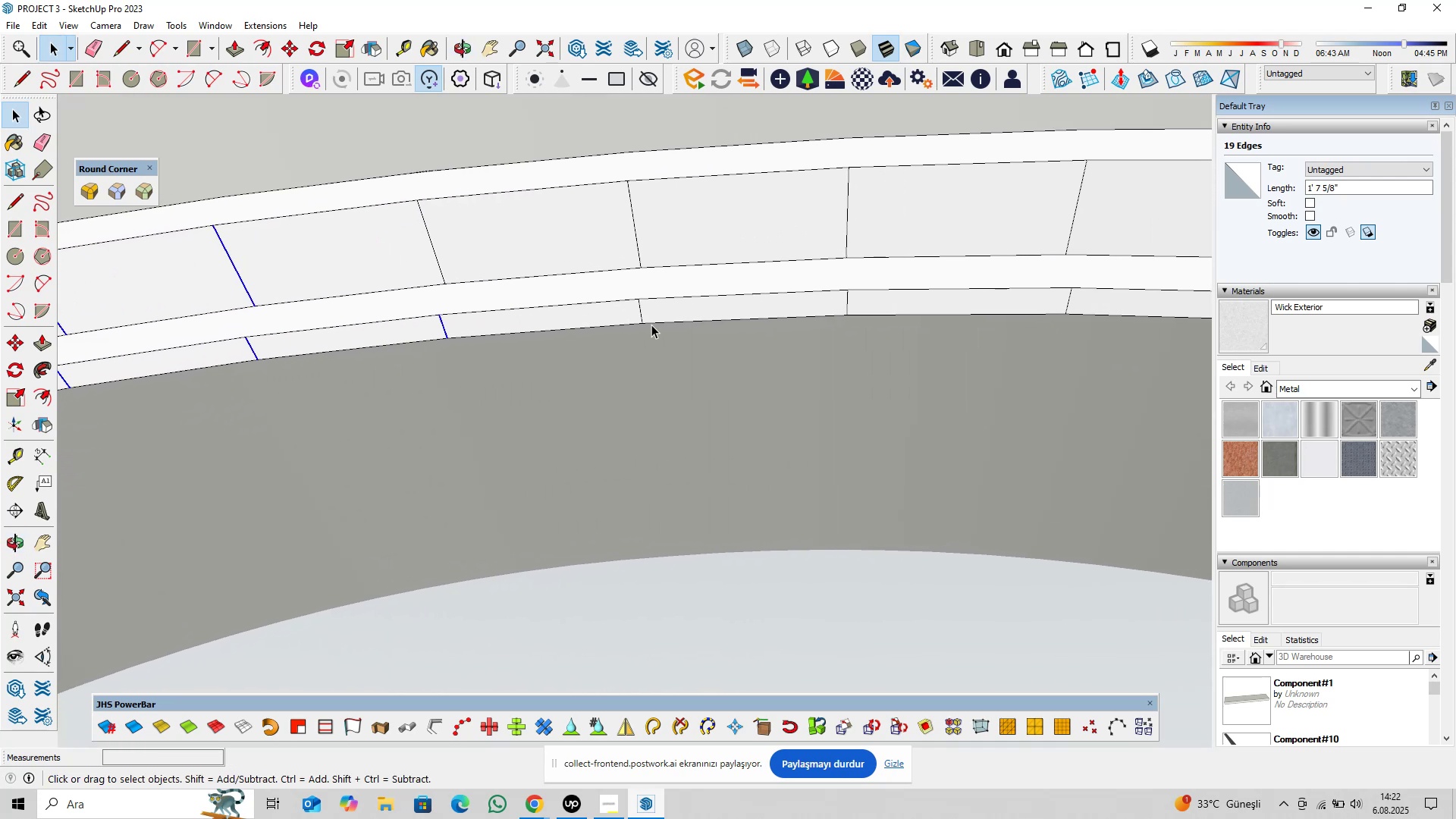 
hold_key(key=ControlLeft, duration=1.53)
left_click([642, 312])
 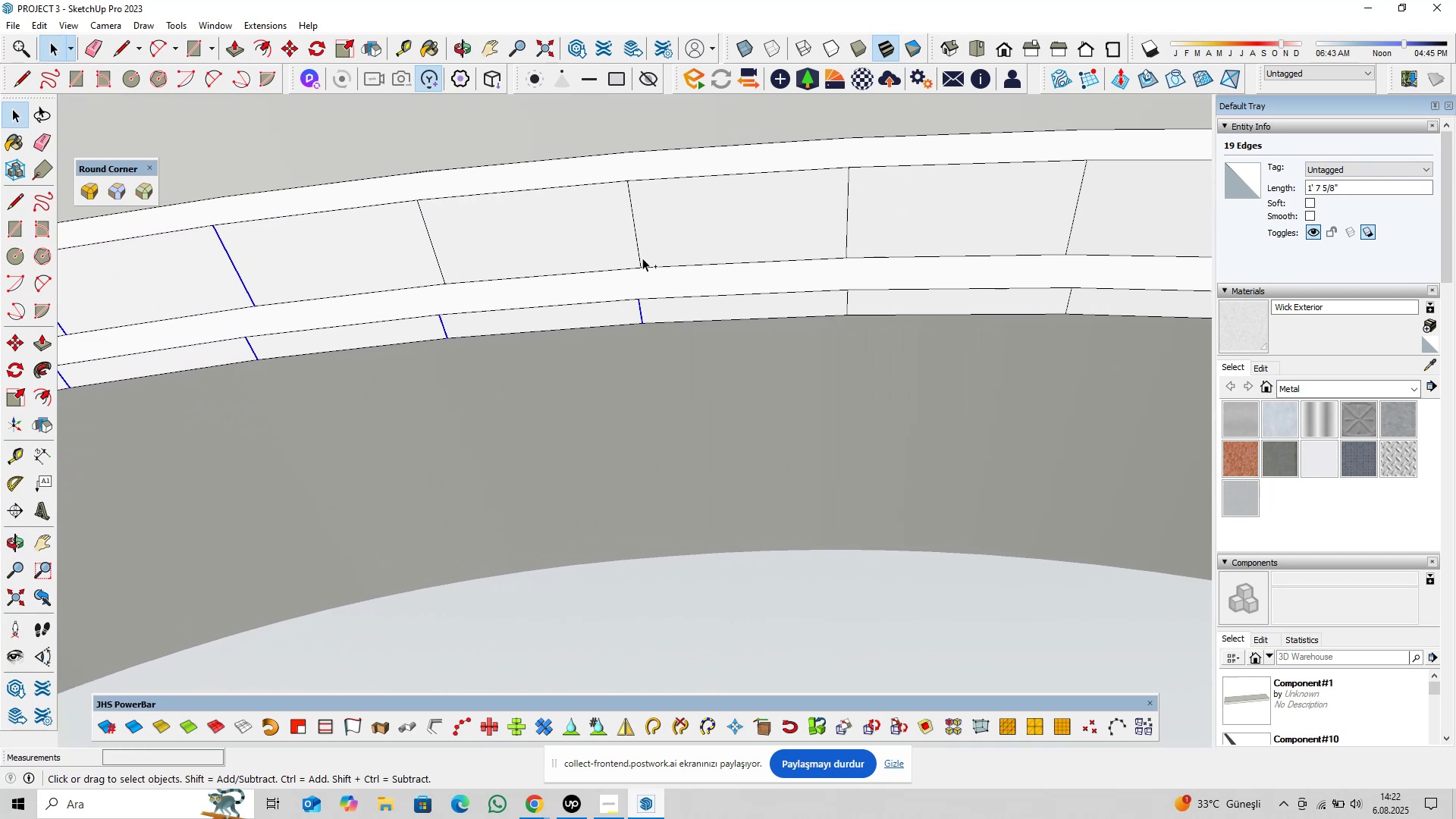 
left_click([642, 256])
 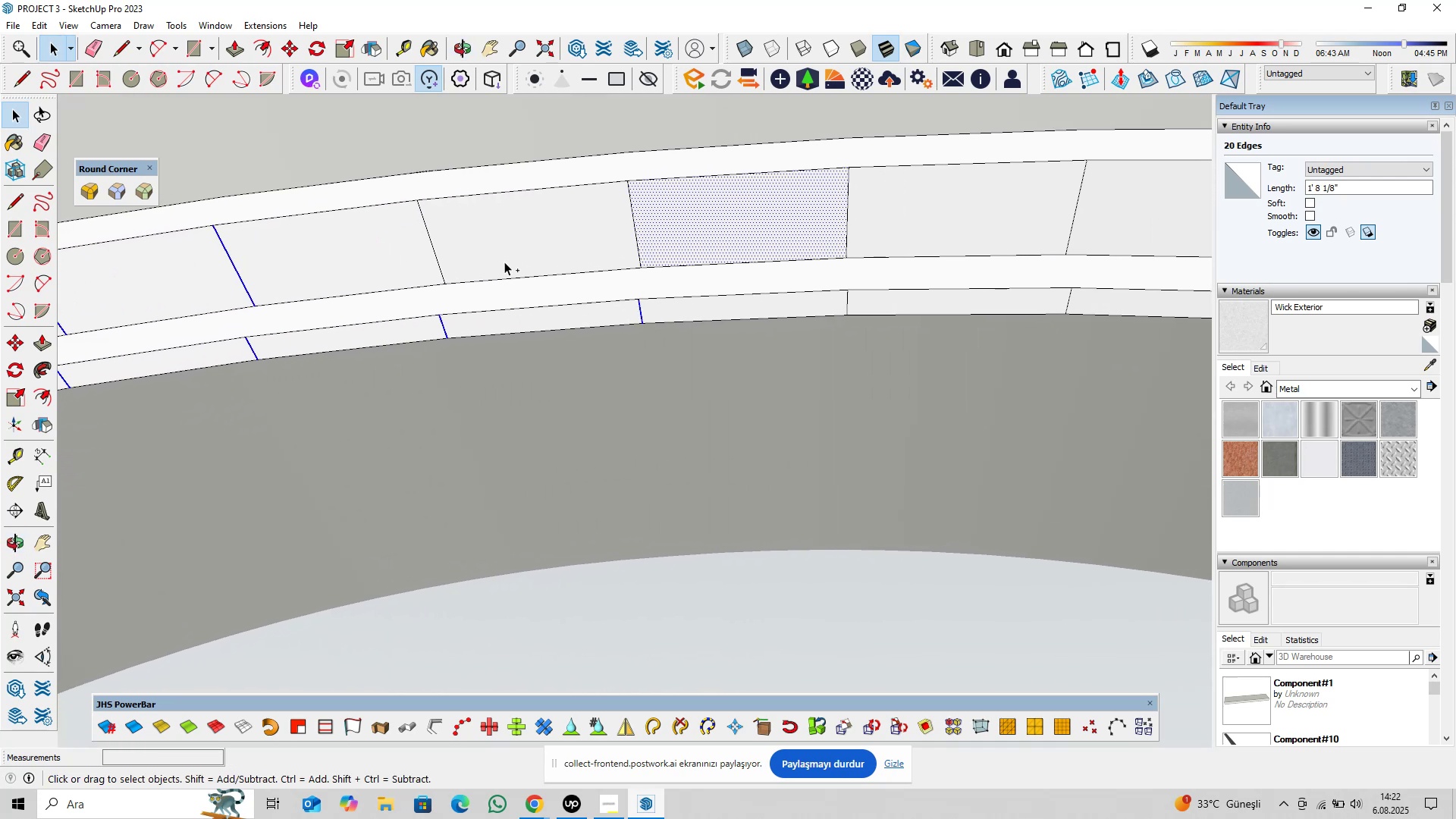 
hold_key(key=ControlLeft, duration=4.11)
left_click([433, 260])
 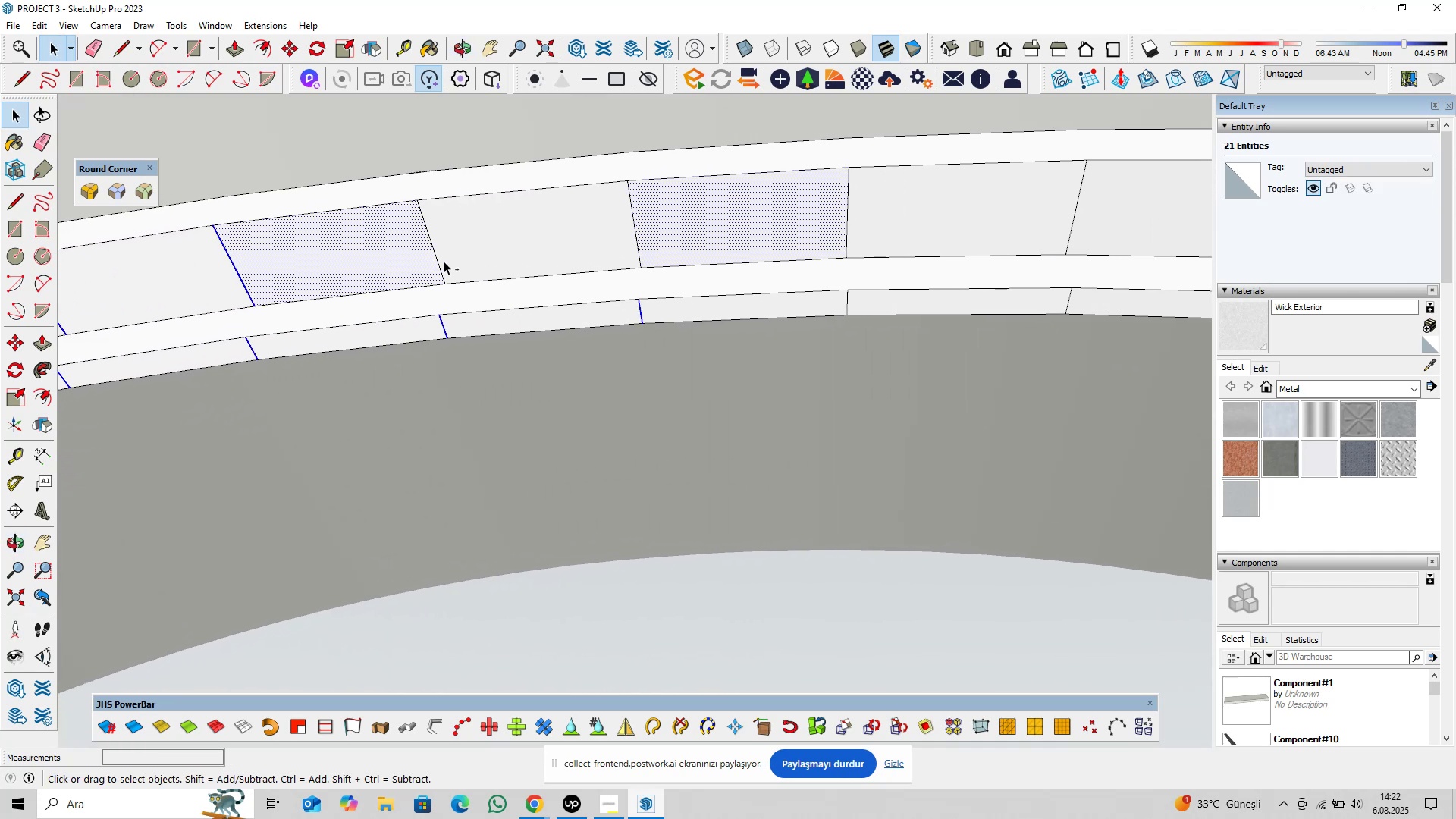 
left_click([442, 262])
 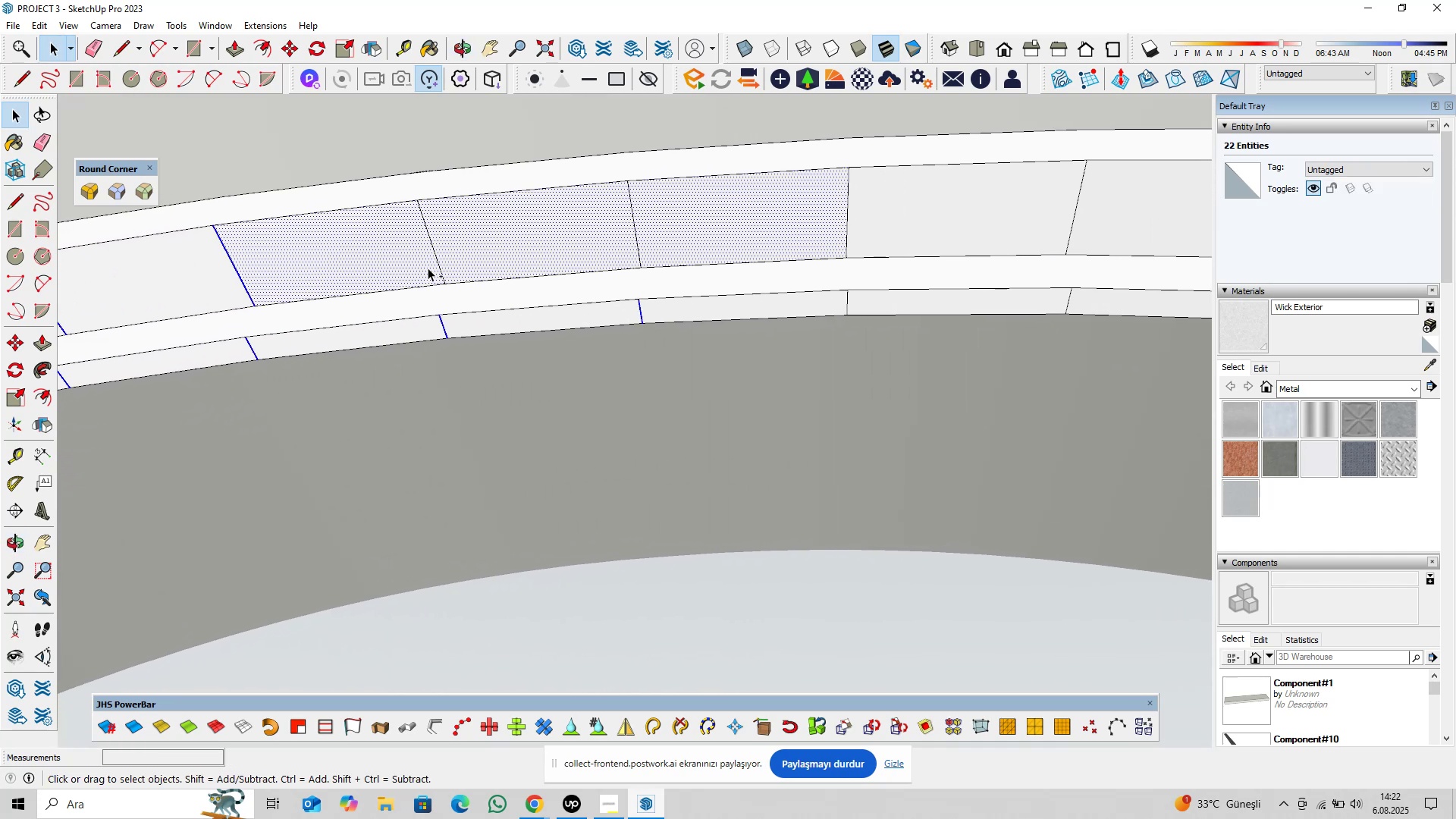 
hold_key(key=ShiftLeft, duration=0.78)
double_click([427, 268])
 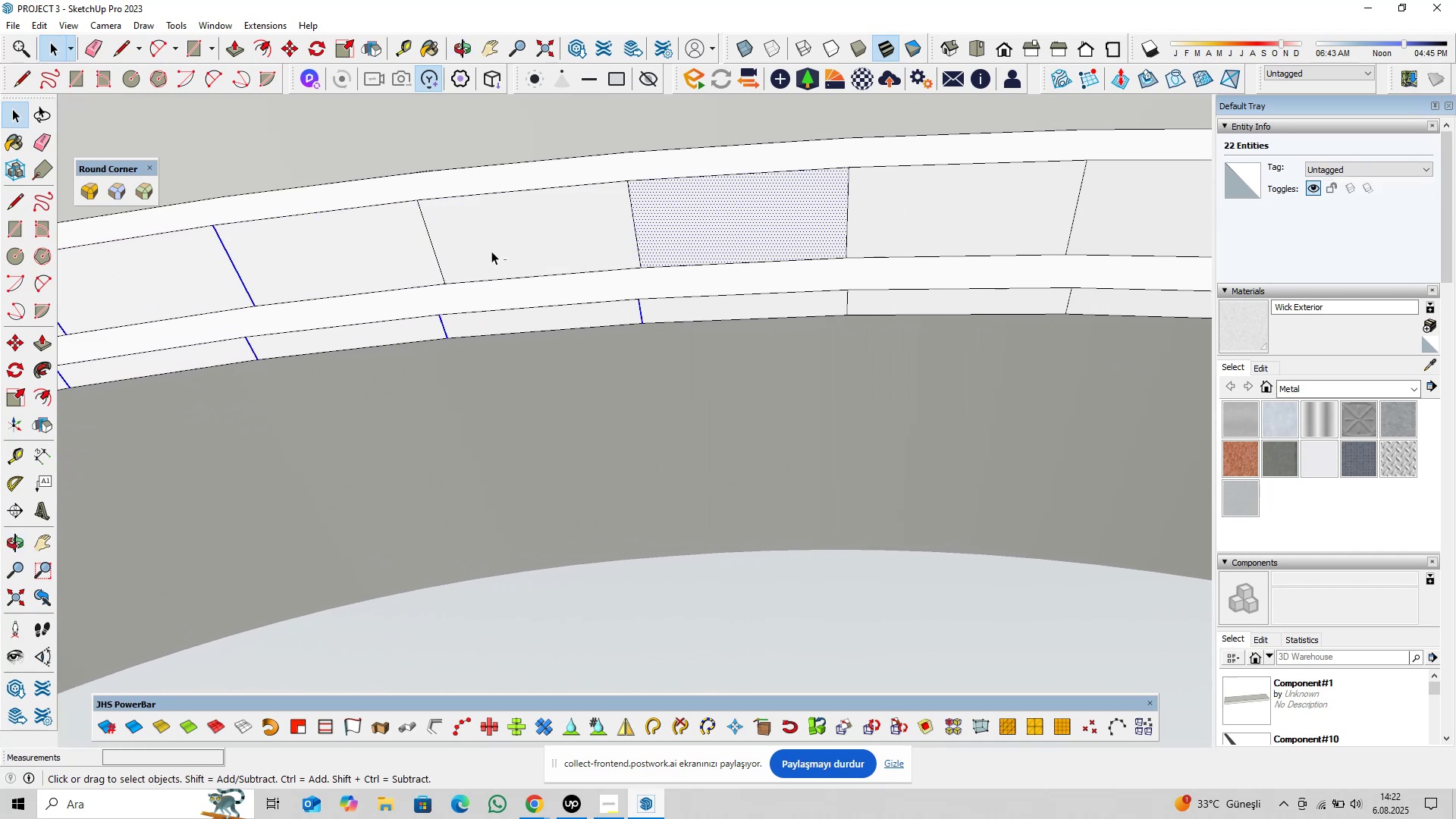 
triple_click([699, 231])
 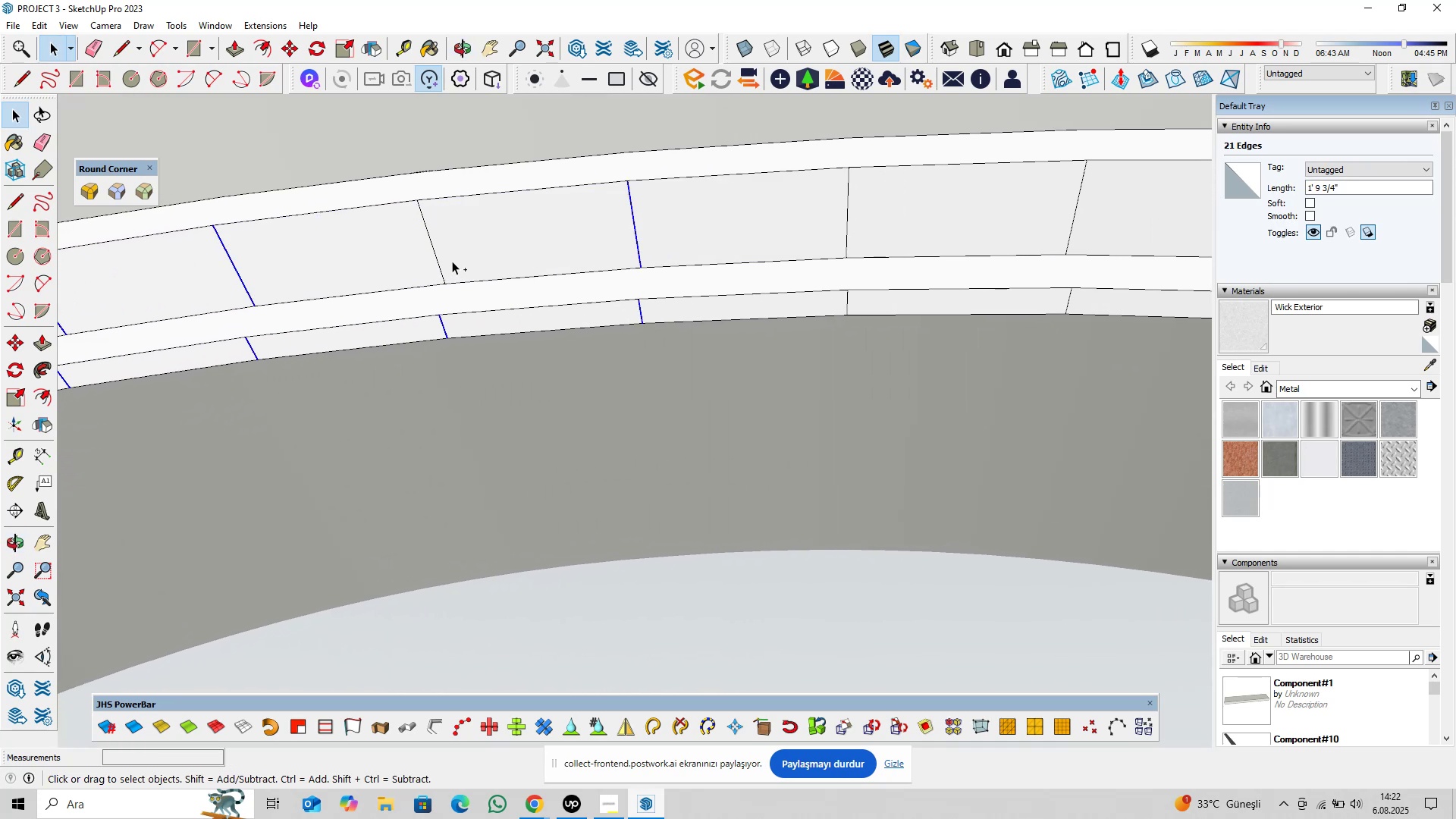 
left_click([438, 259])
 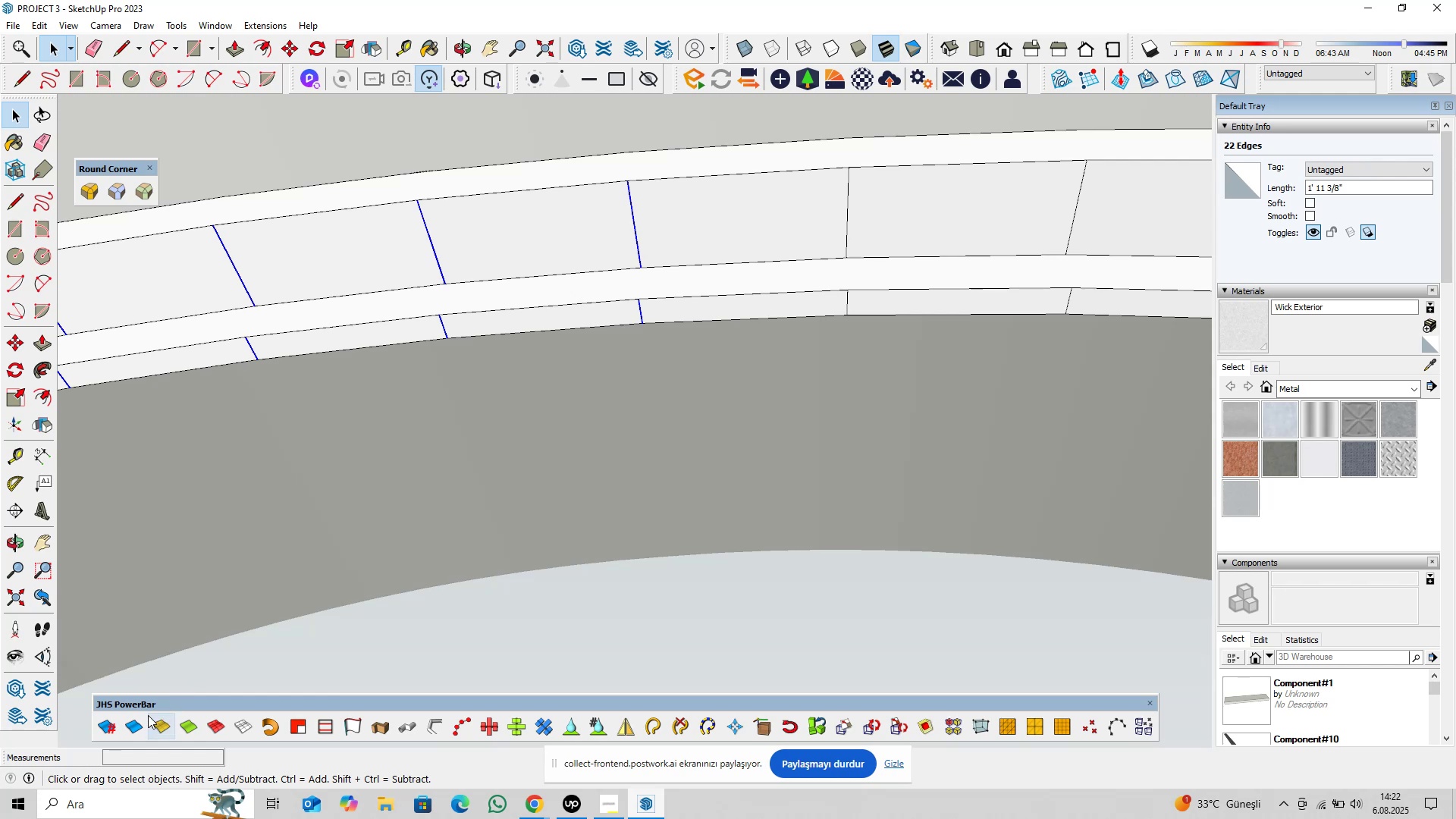 
left_click([138, 719])
 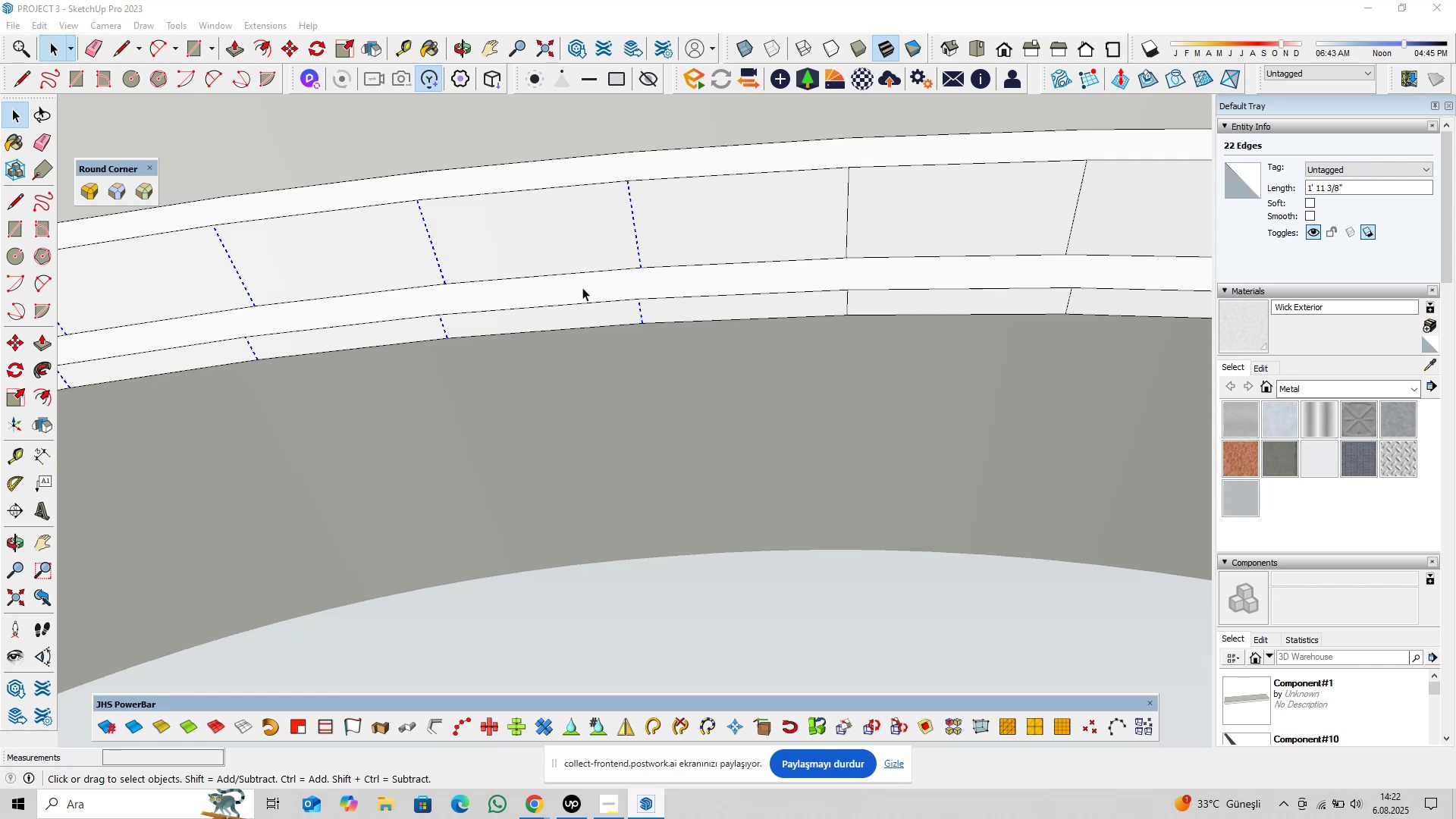 
scroll: coordinate [661, 227], scroll_direction: down, amount: 4.0
 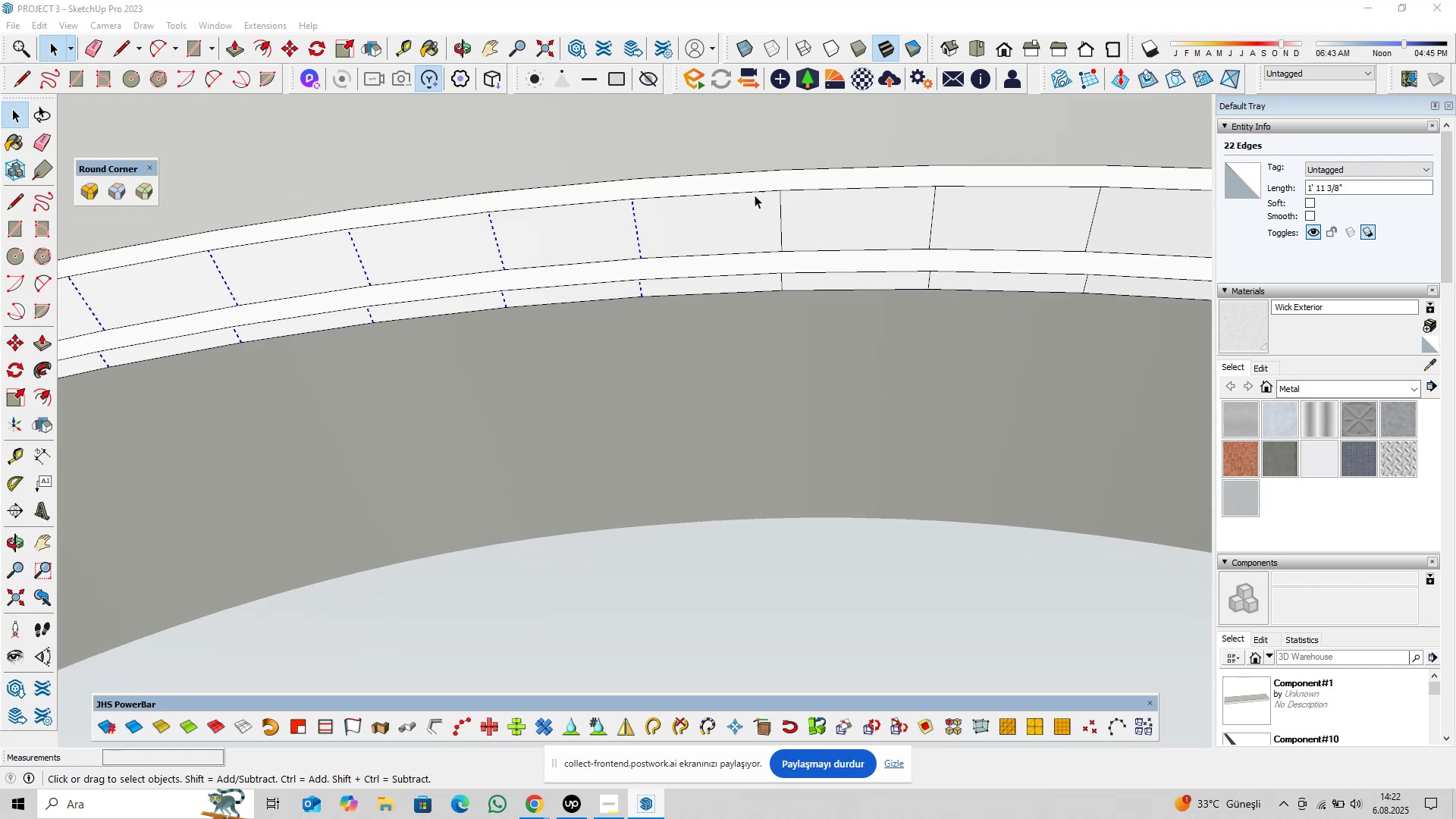 
hold_key(key=ShiftLeft, duration=0.42)
 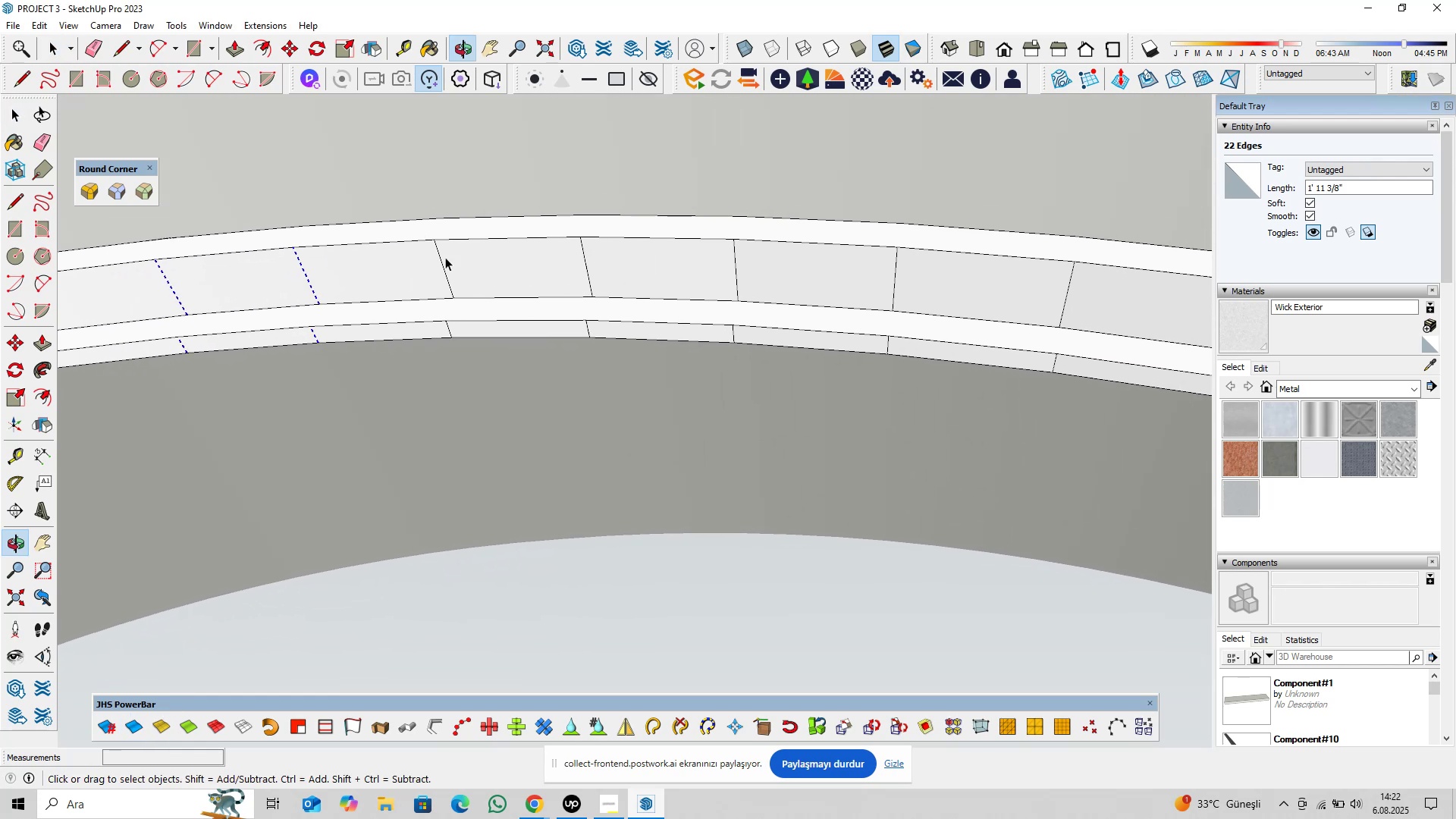 
scroll: coordinate [452, 261], scroll_direction: up, amount: 1.0
 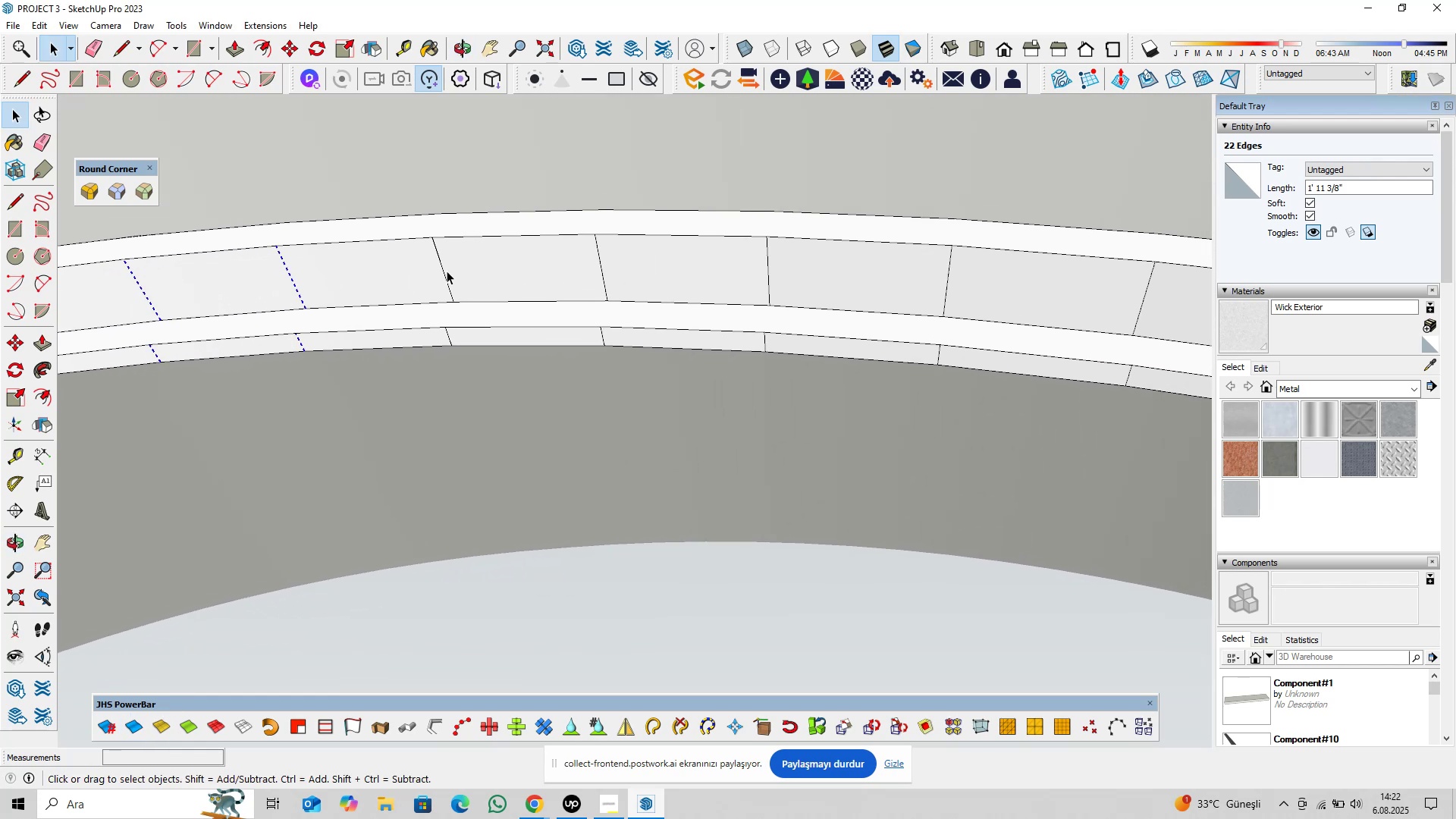 
left_click([445, 271])
 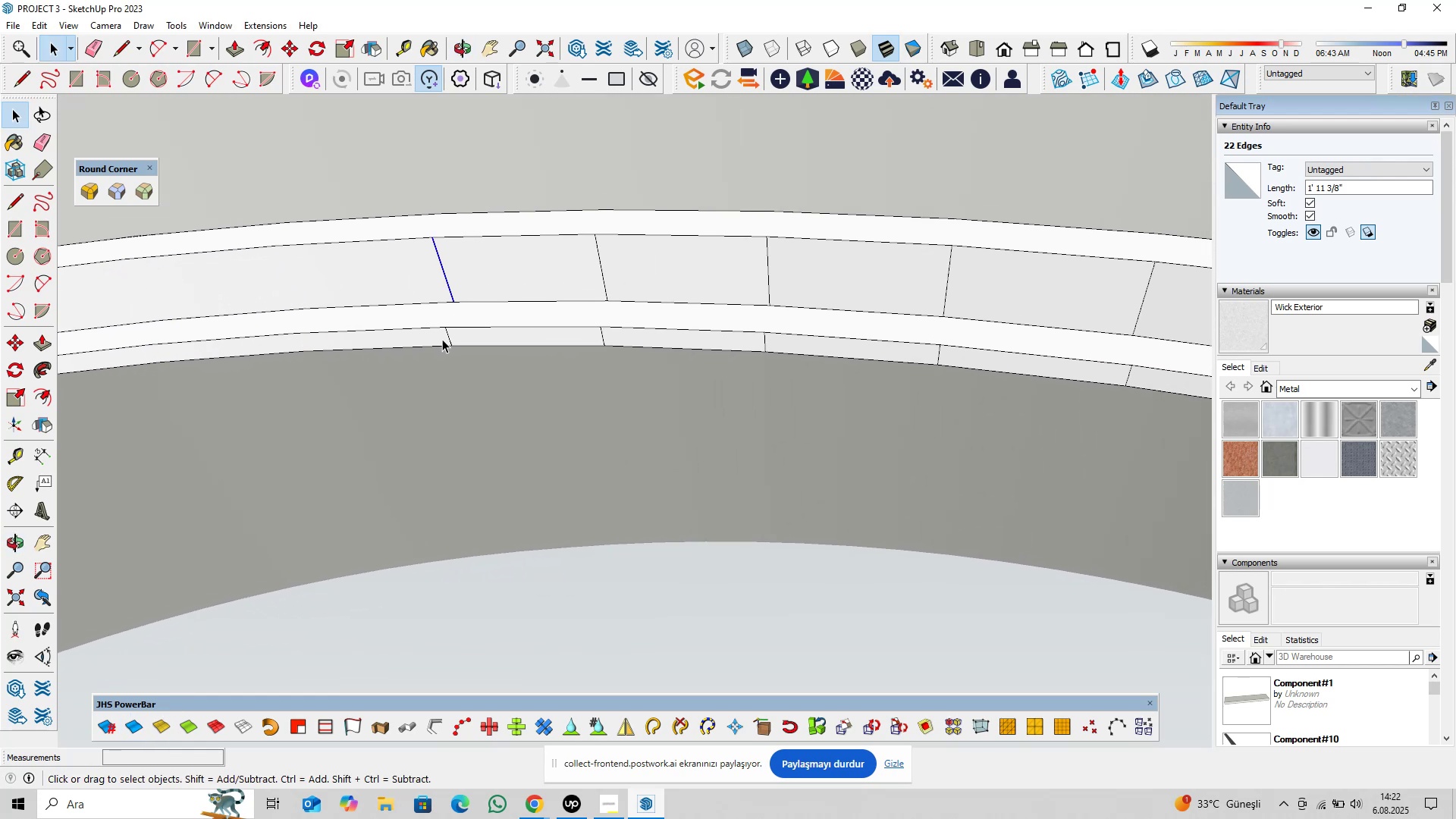 
hold_key(key=ControlLeft, duration=1.5)
left_click([446, 336])
 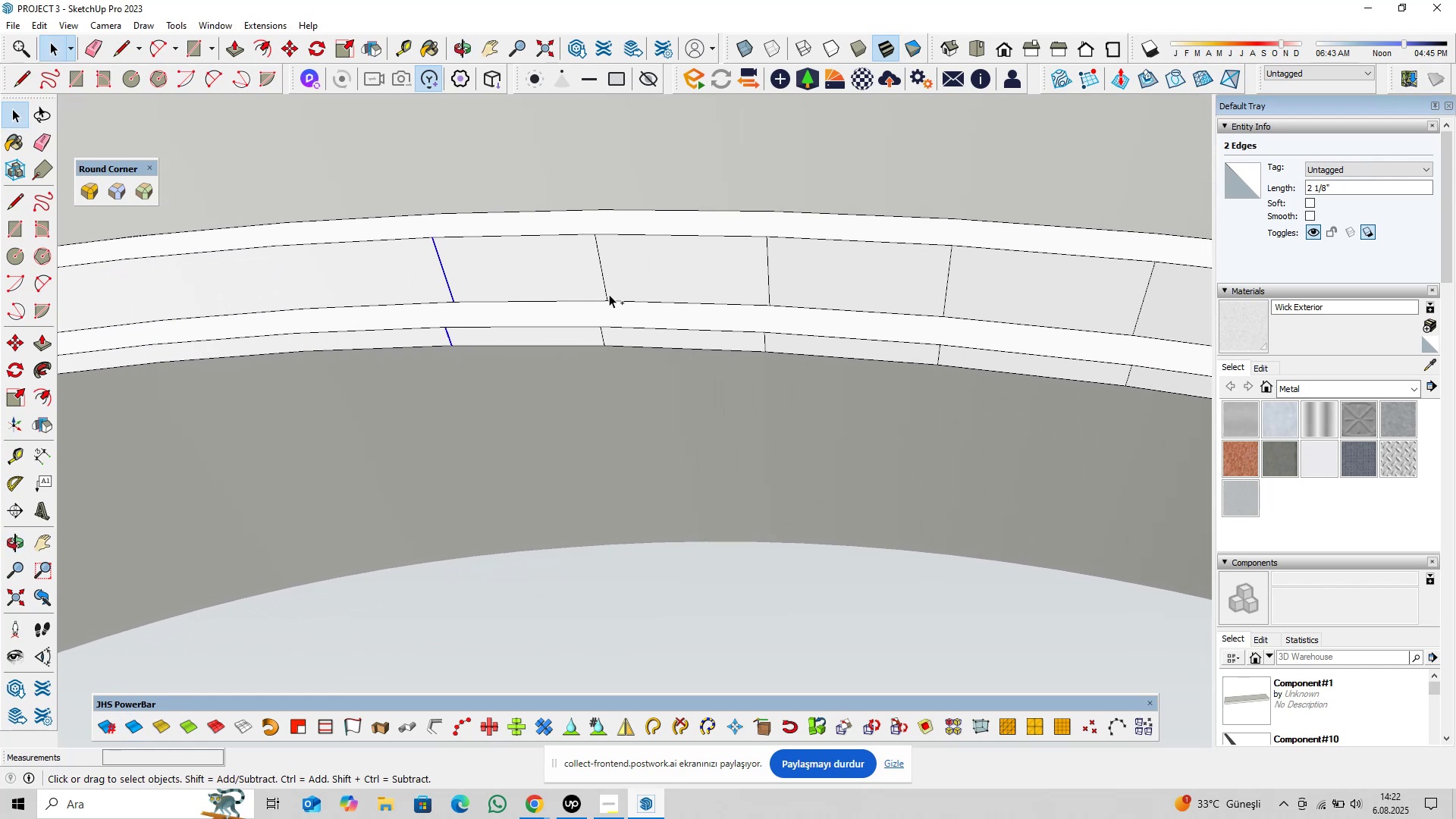 
left_click([607, 287])
 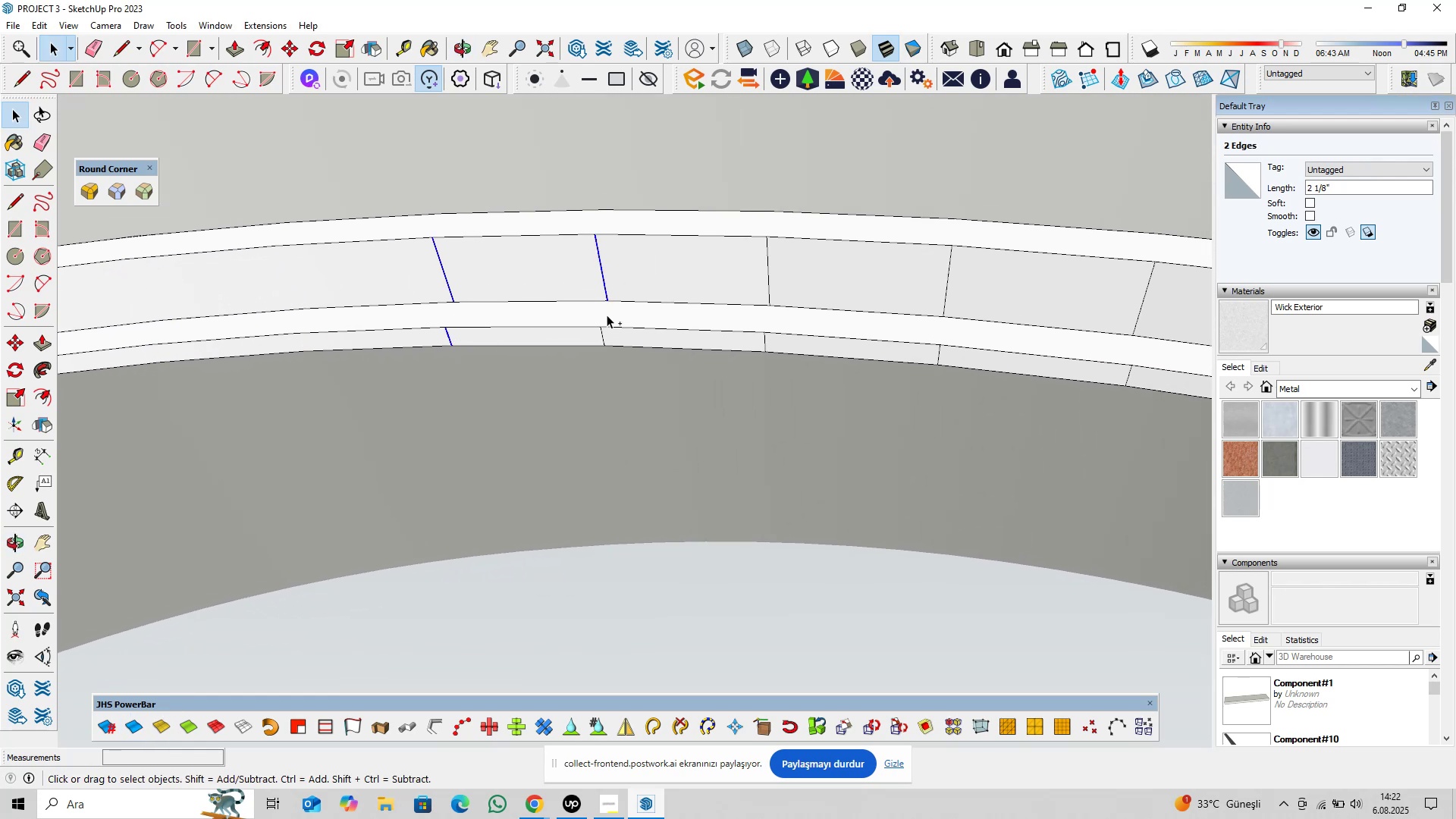 
hold_key(key=ControlLeft, duration=1.52)
left_click([601, 334])
 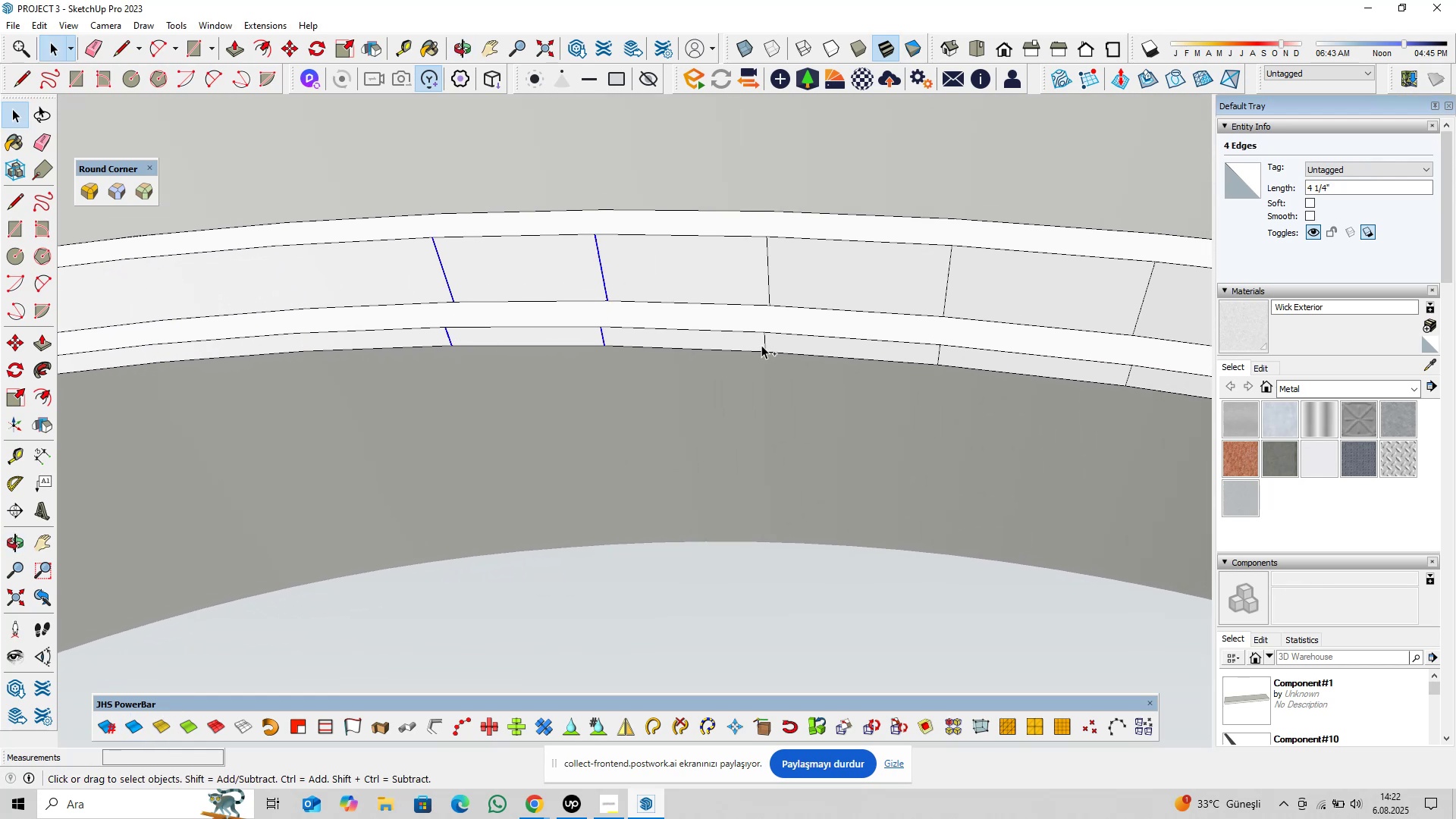 
left_click([764, 344])
 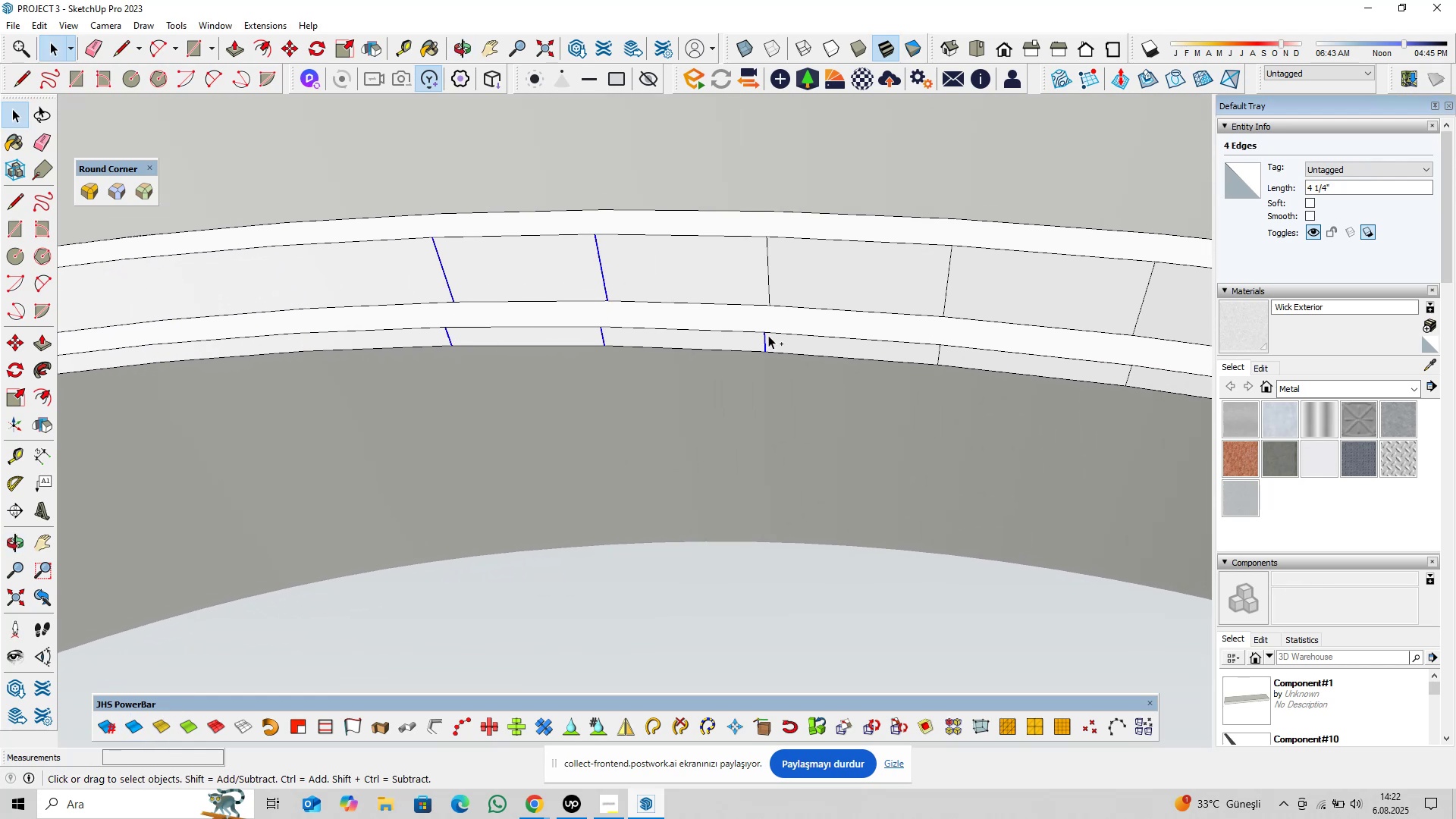 
hold_key(key=ControlLeft, duration=1.51)
left_click([770, 290])
 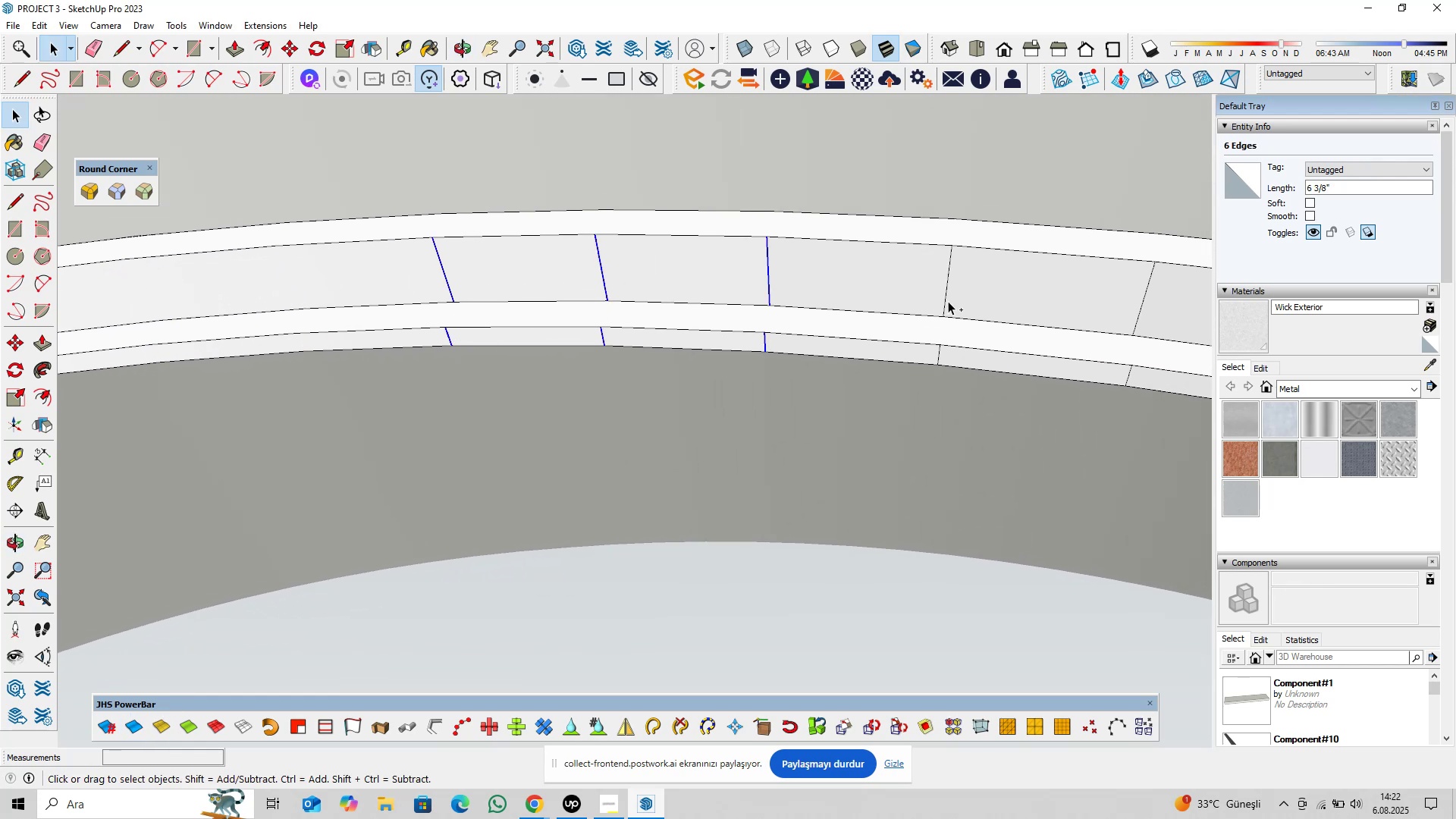 
left_click([948, 300])
 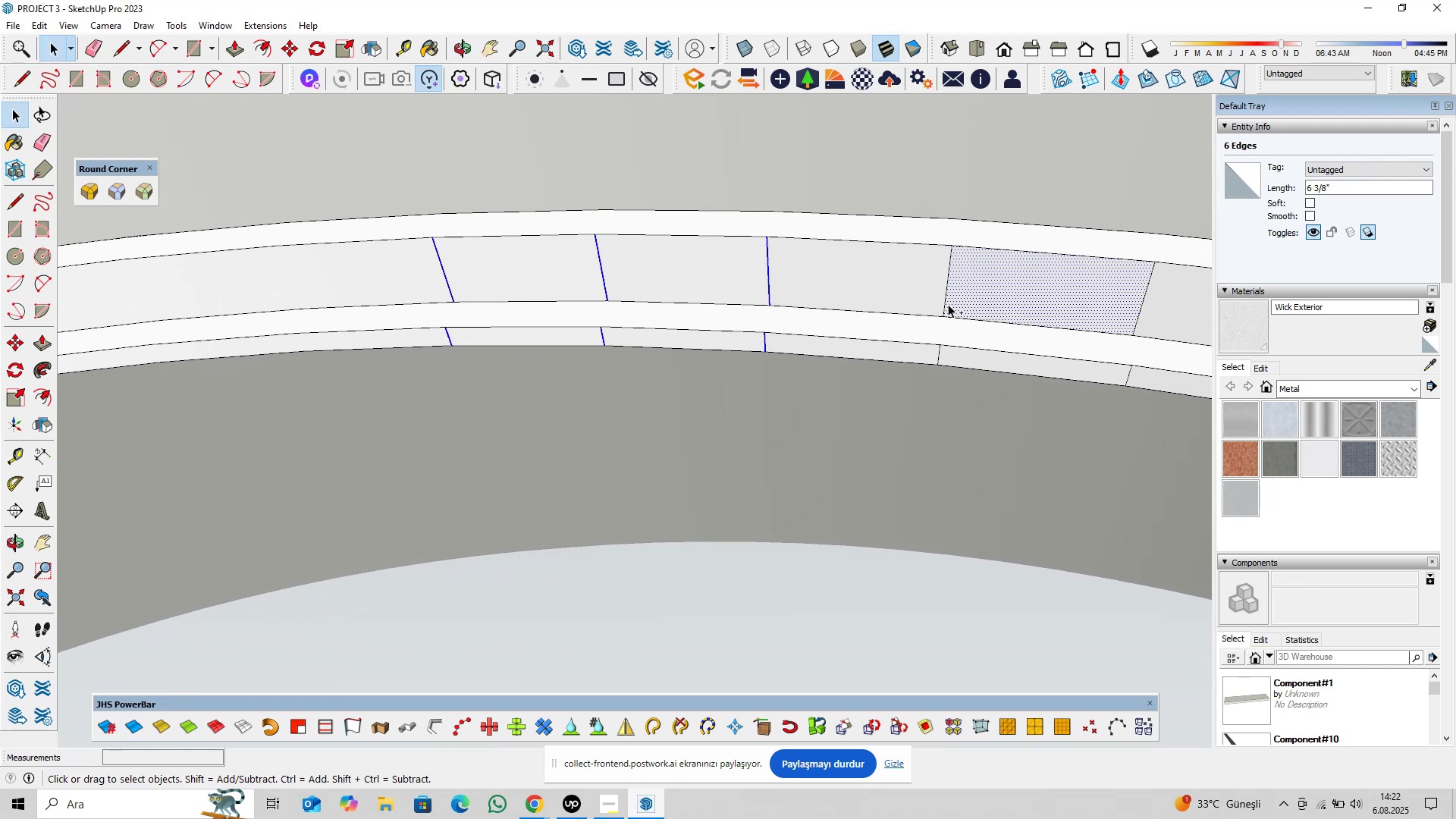 
hold_key(key=ControlLeft, duration=3.67)
double_click([946, 306])
 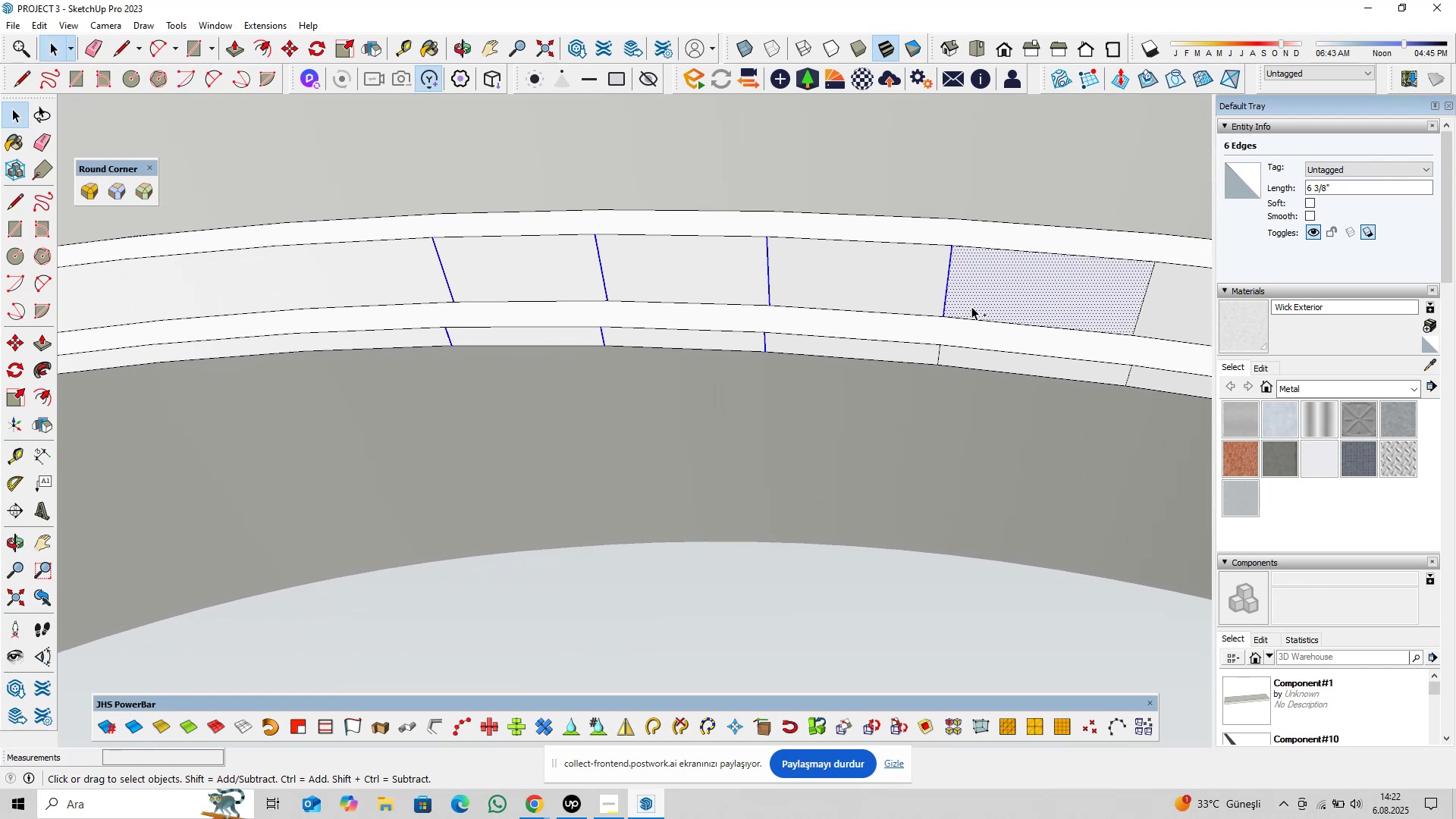 
key(Control+Shift+ShiftLeft)
 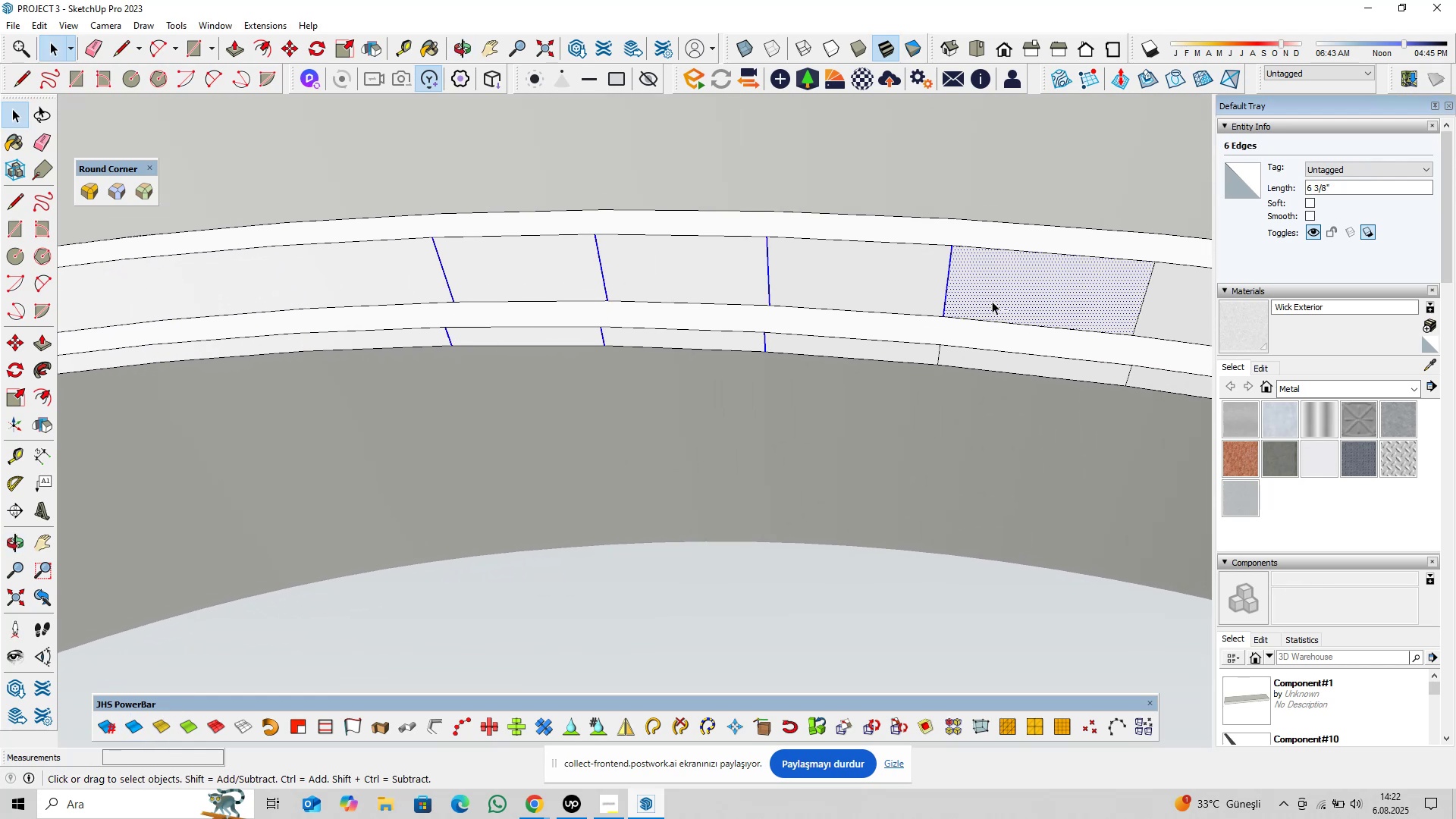 
triple_click([992, 301])
 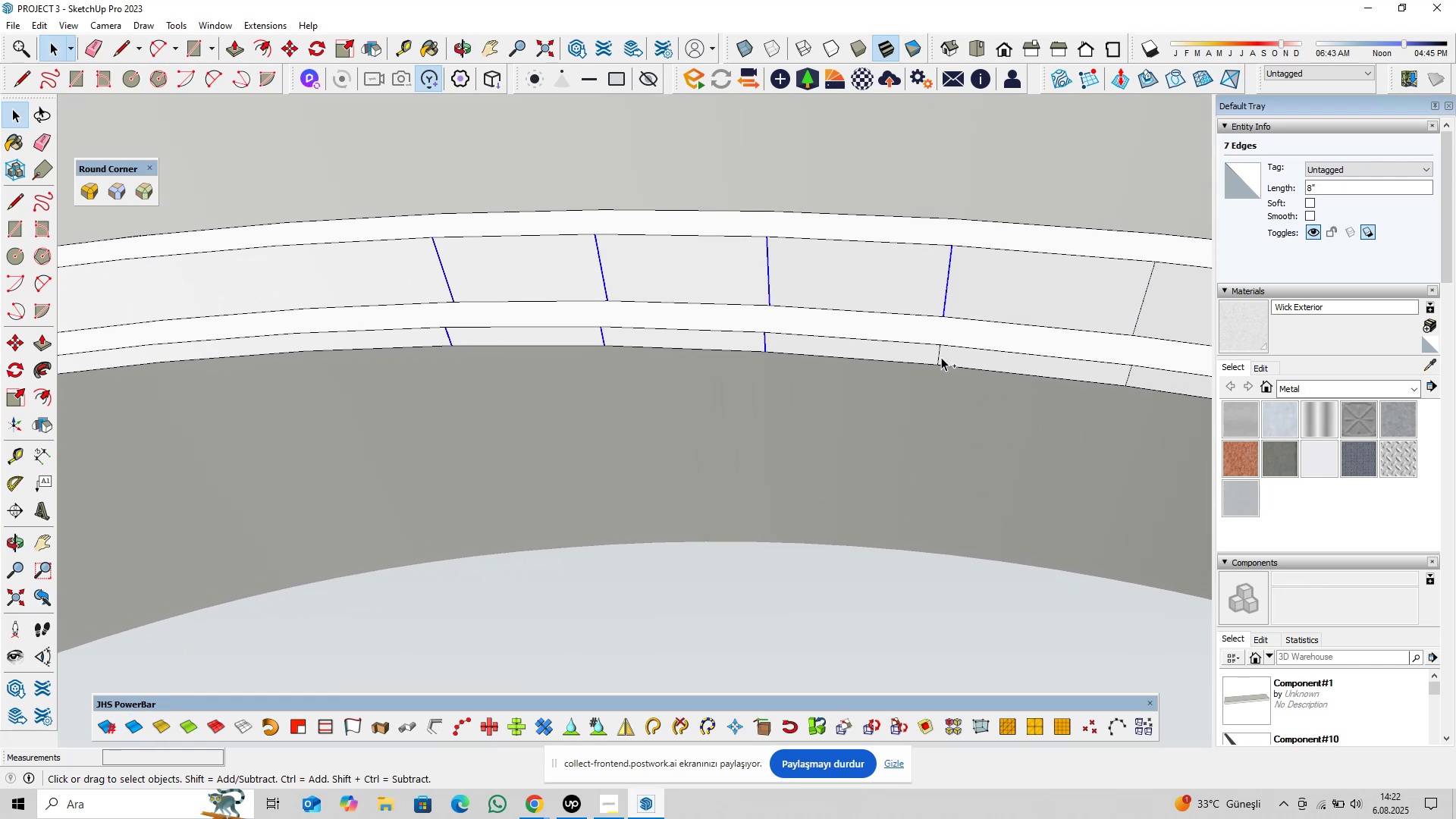 
left_click([940, 357])
 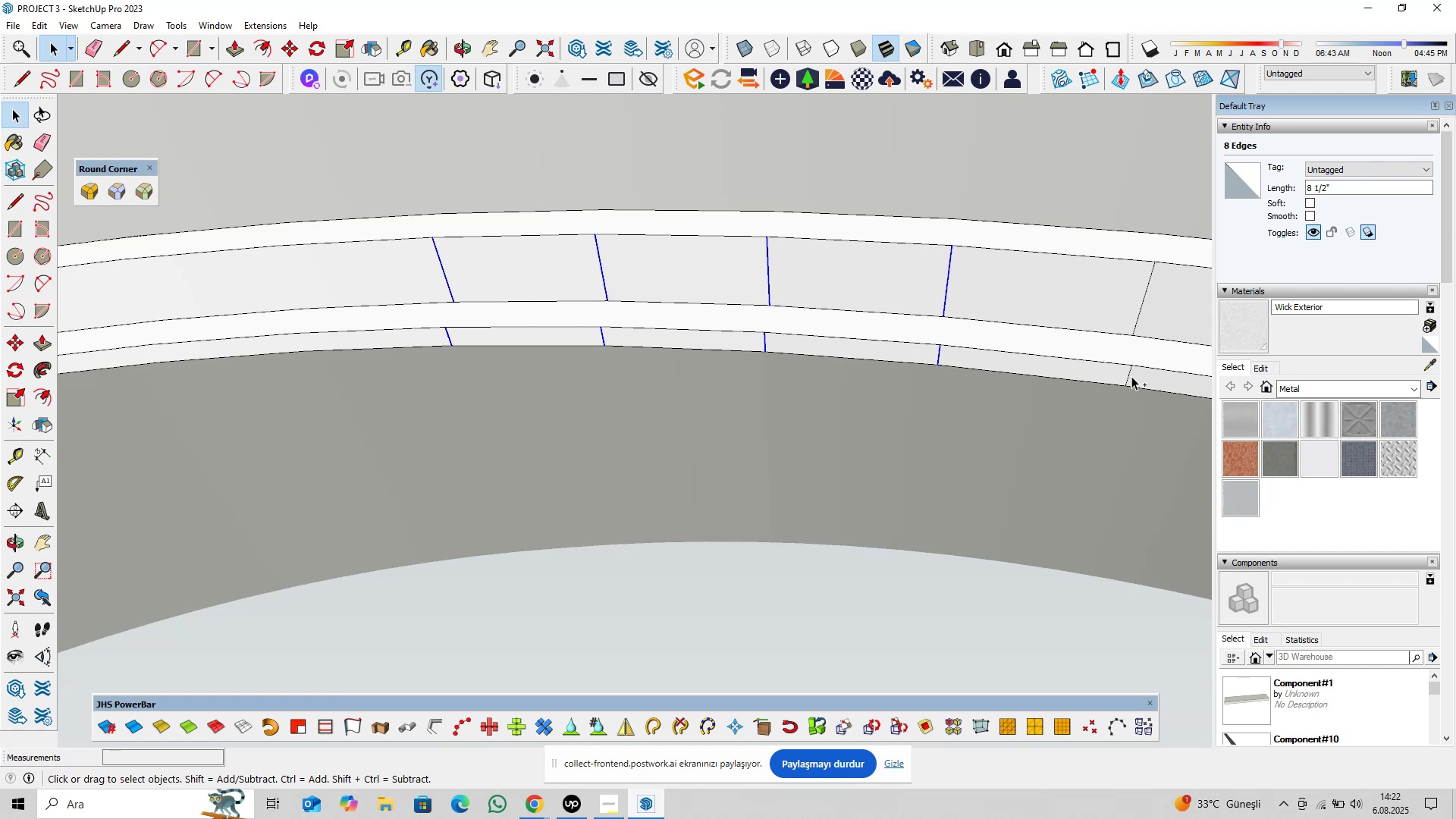 
left_click([1128, 376])
 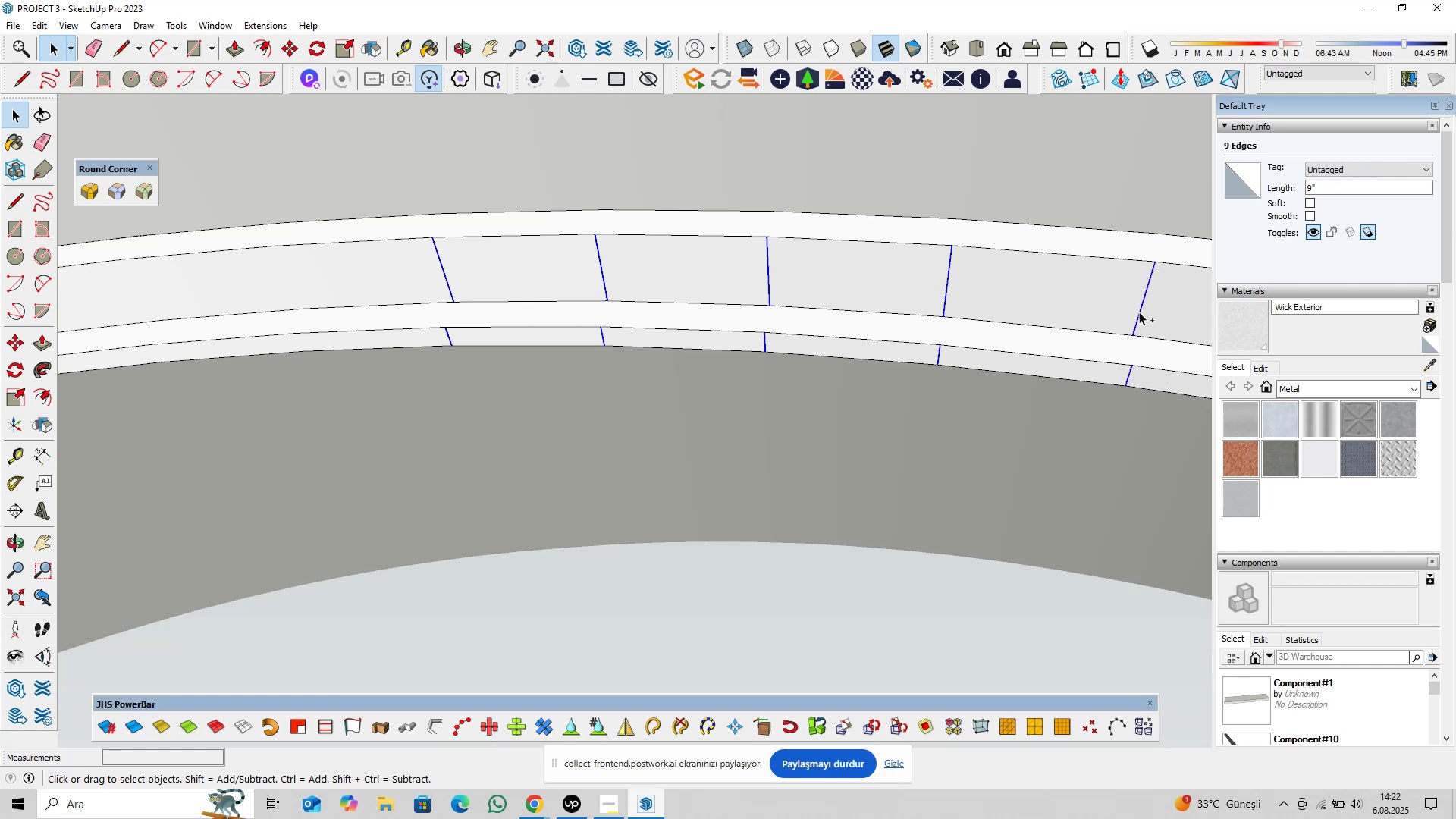 
double_click([1153, 315])
 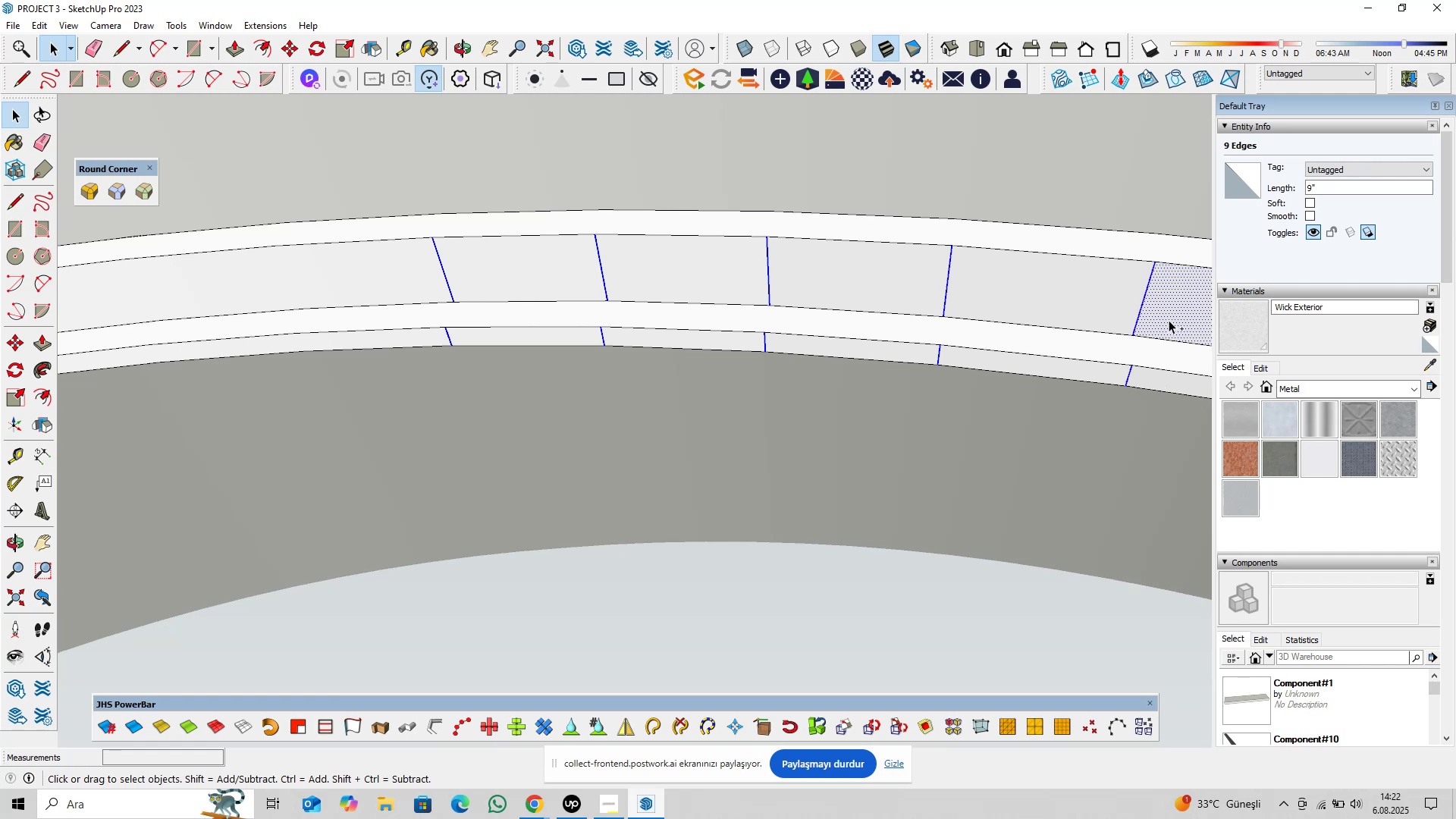 
hold_key(key=ShiftLeft, duration=0.39)
 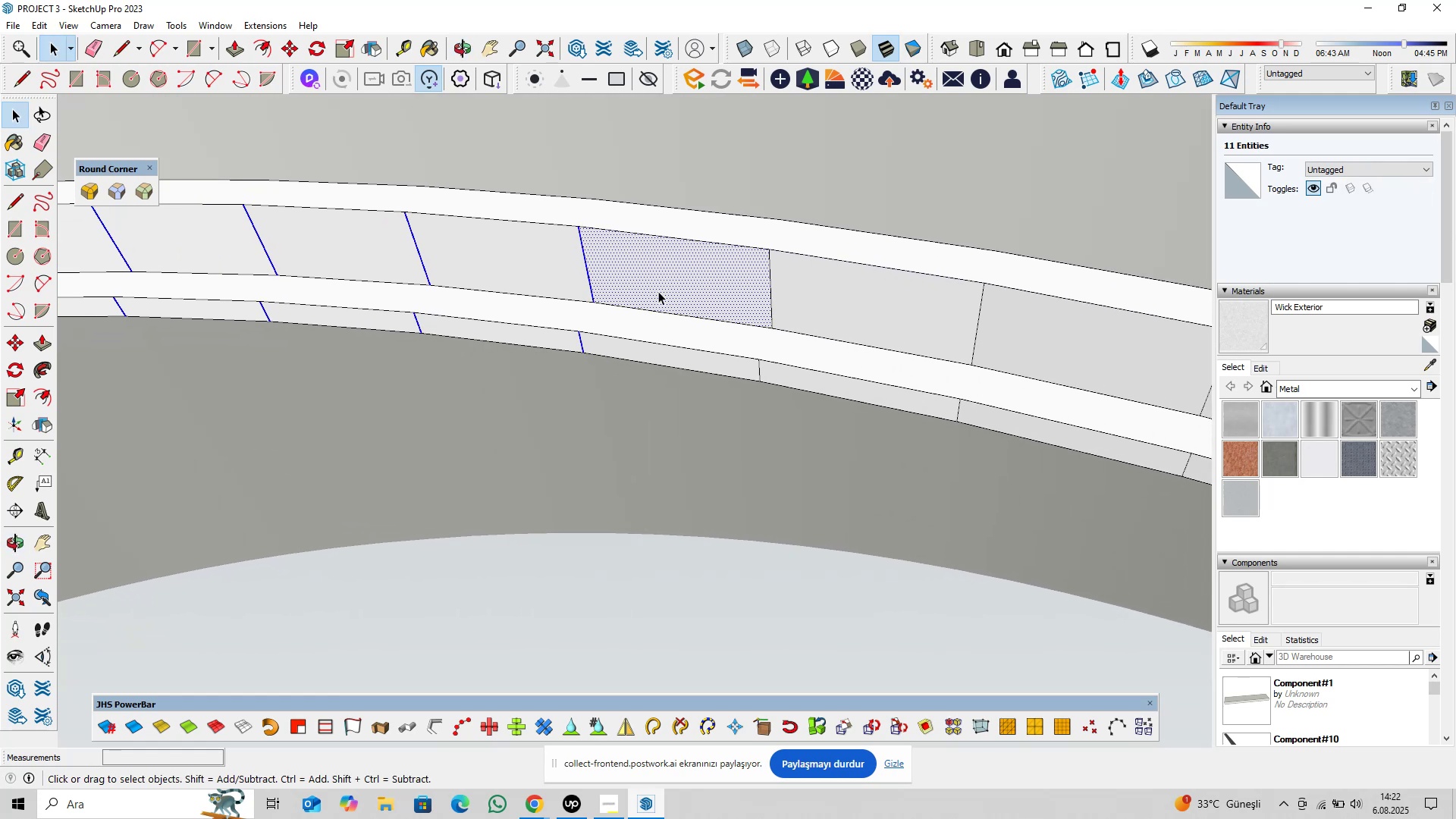 
key(Shift+ShiftLeft)
 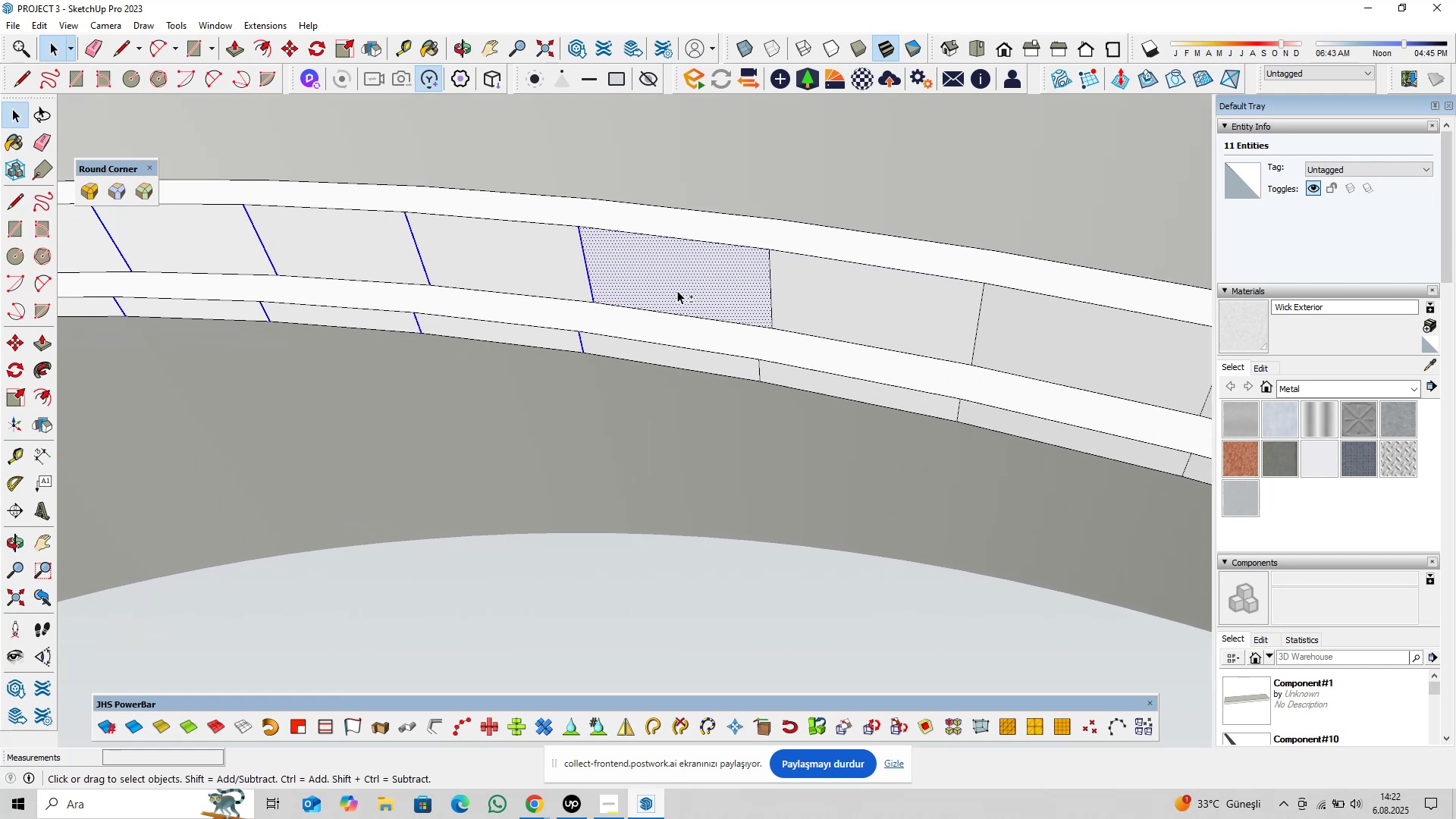 
left_click([677, 290])
 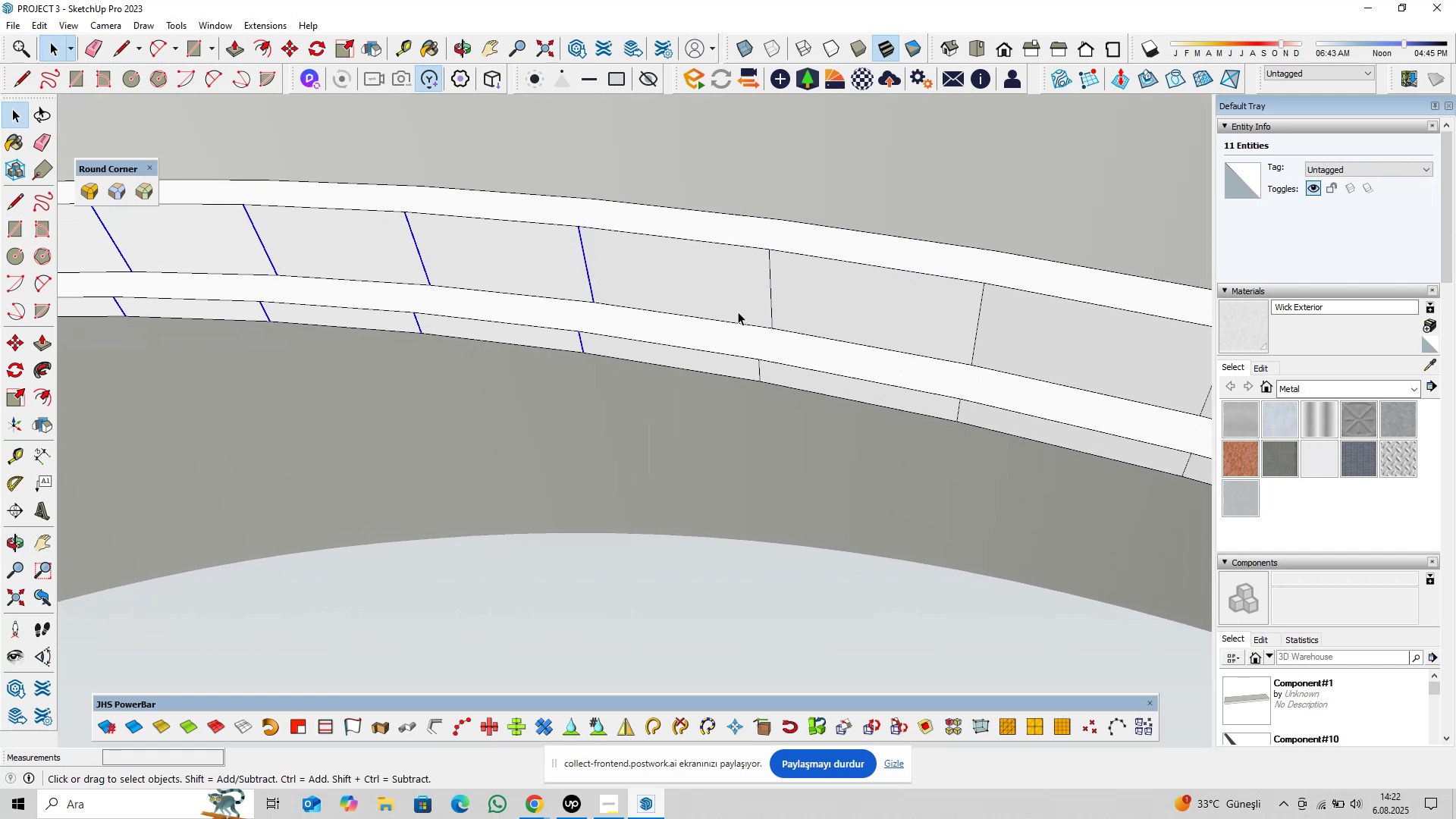 
hold_key(key=ControlLeft, duration=1.53)
left_click([770, 301])
 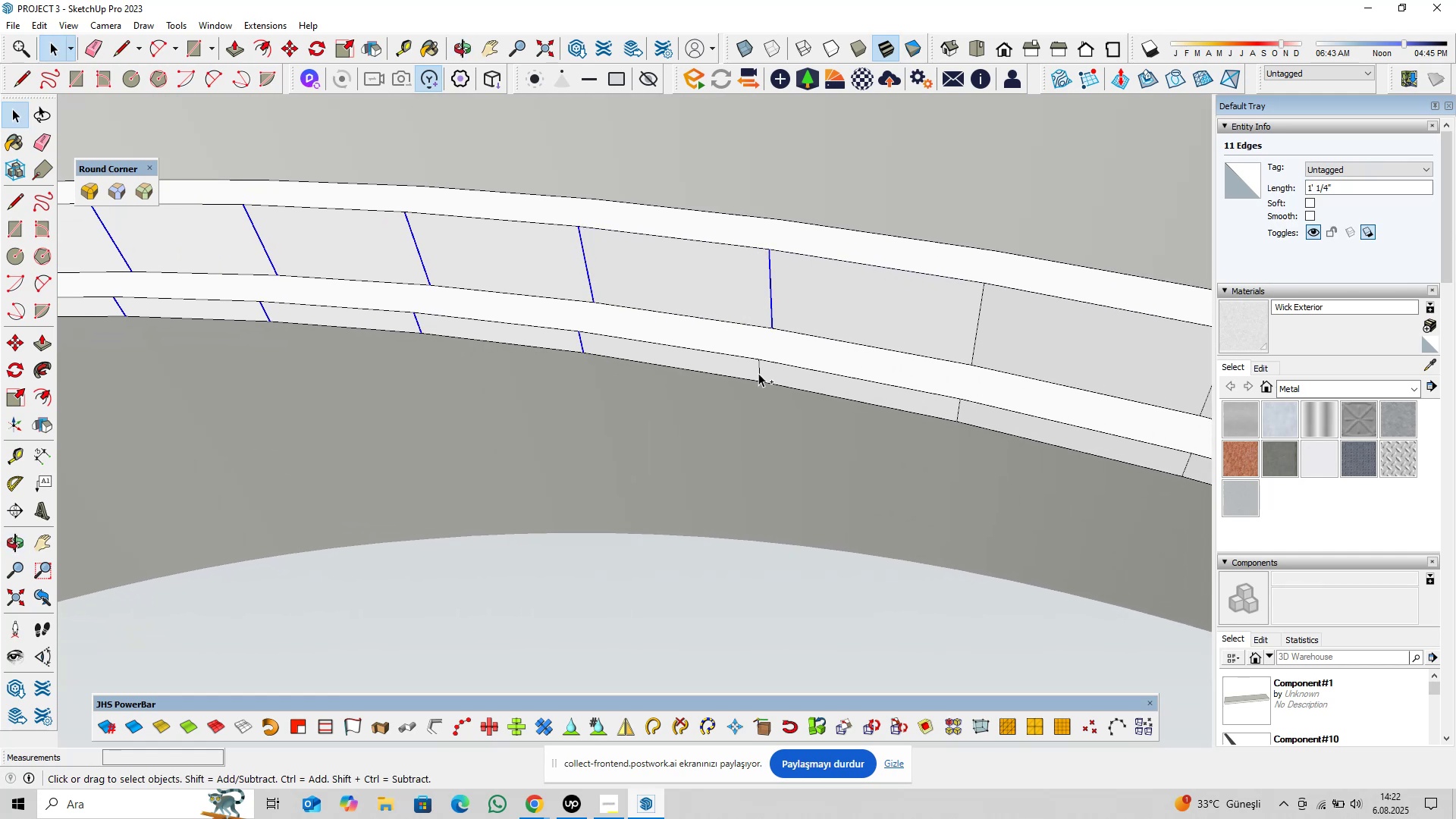 
left_click([759, 373])
 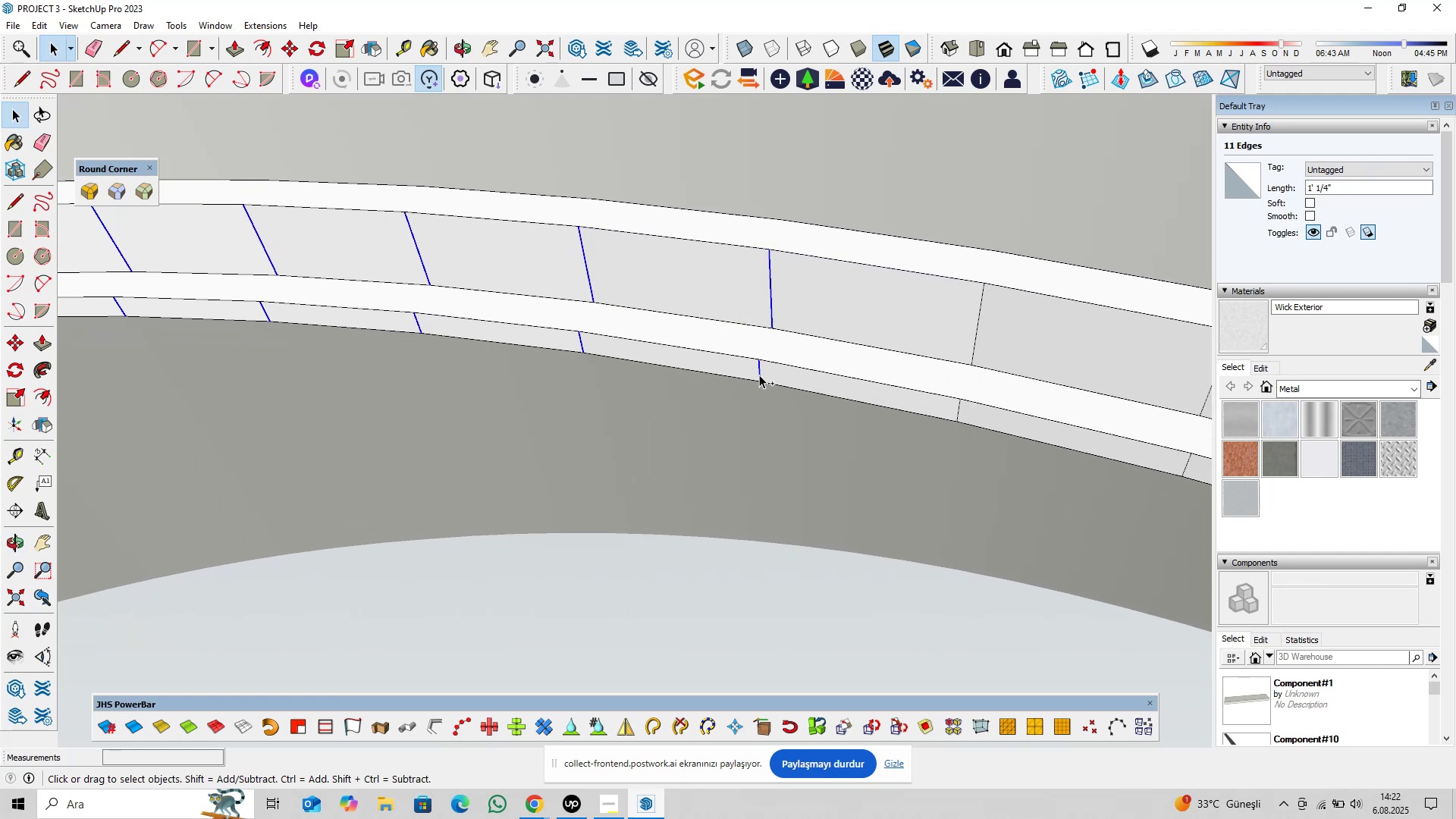 
key(Control+ControlLeft)
 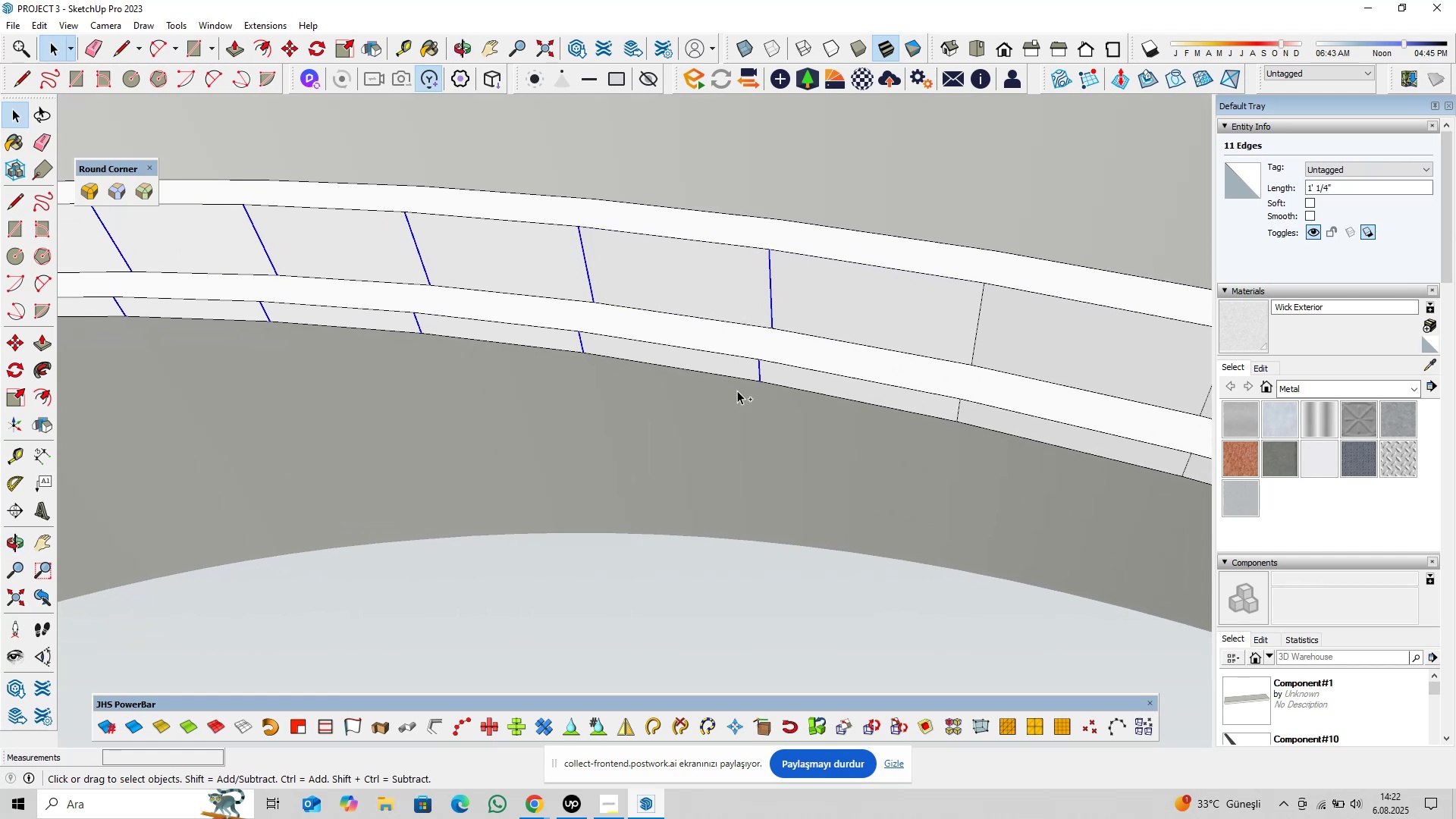 
key(Control+ControlLeft)
 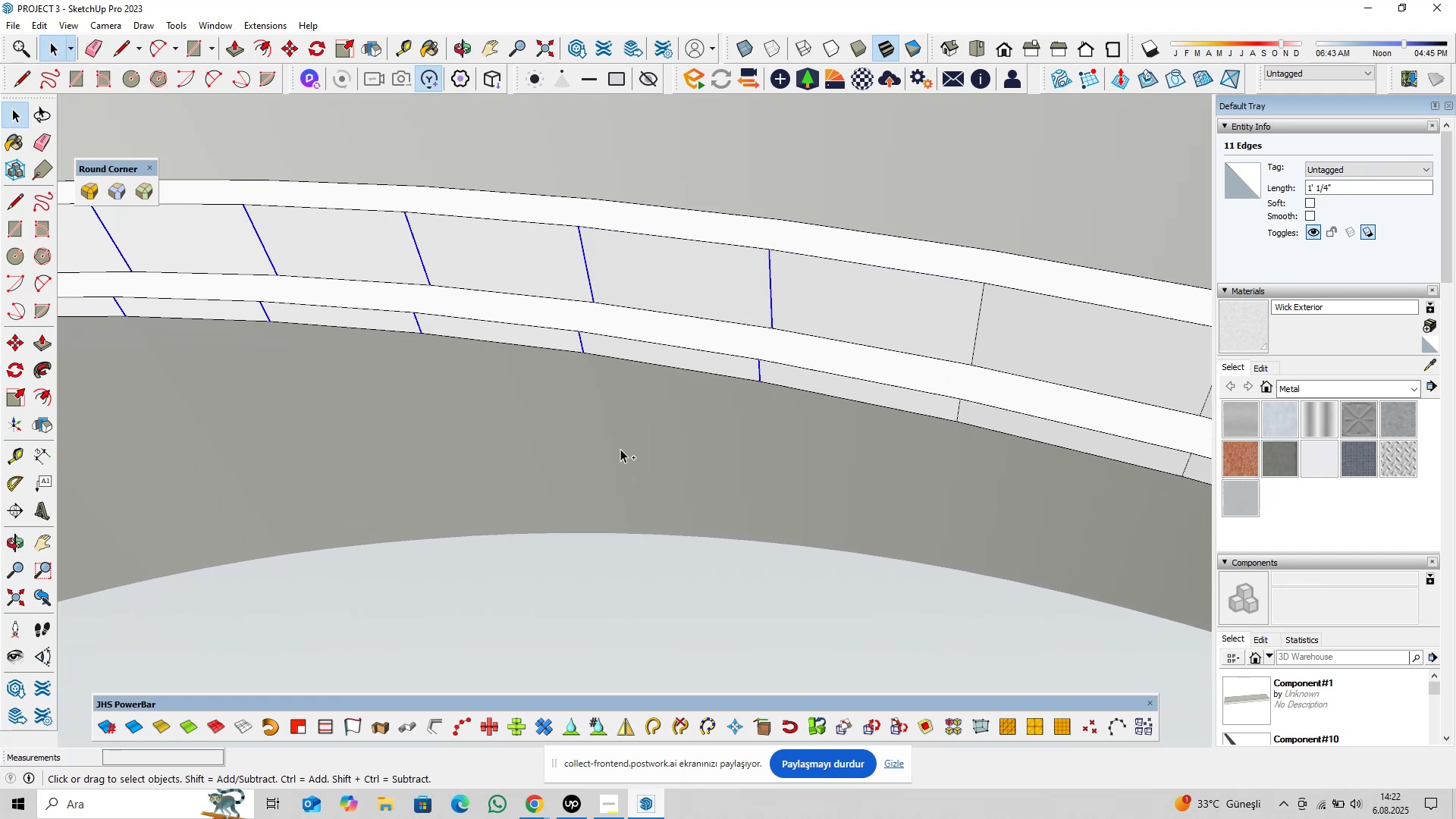 
key(Control+ControlLeft)
 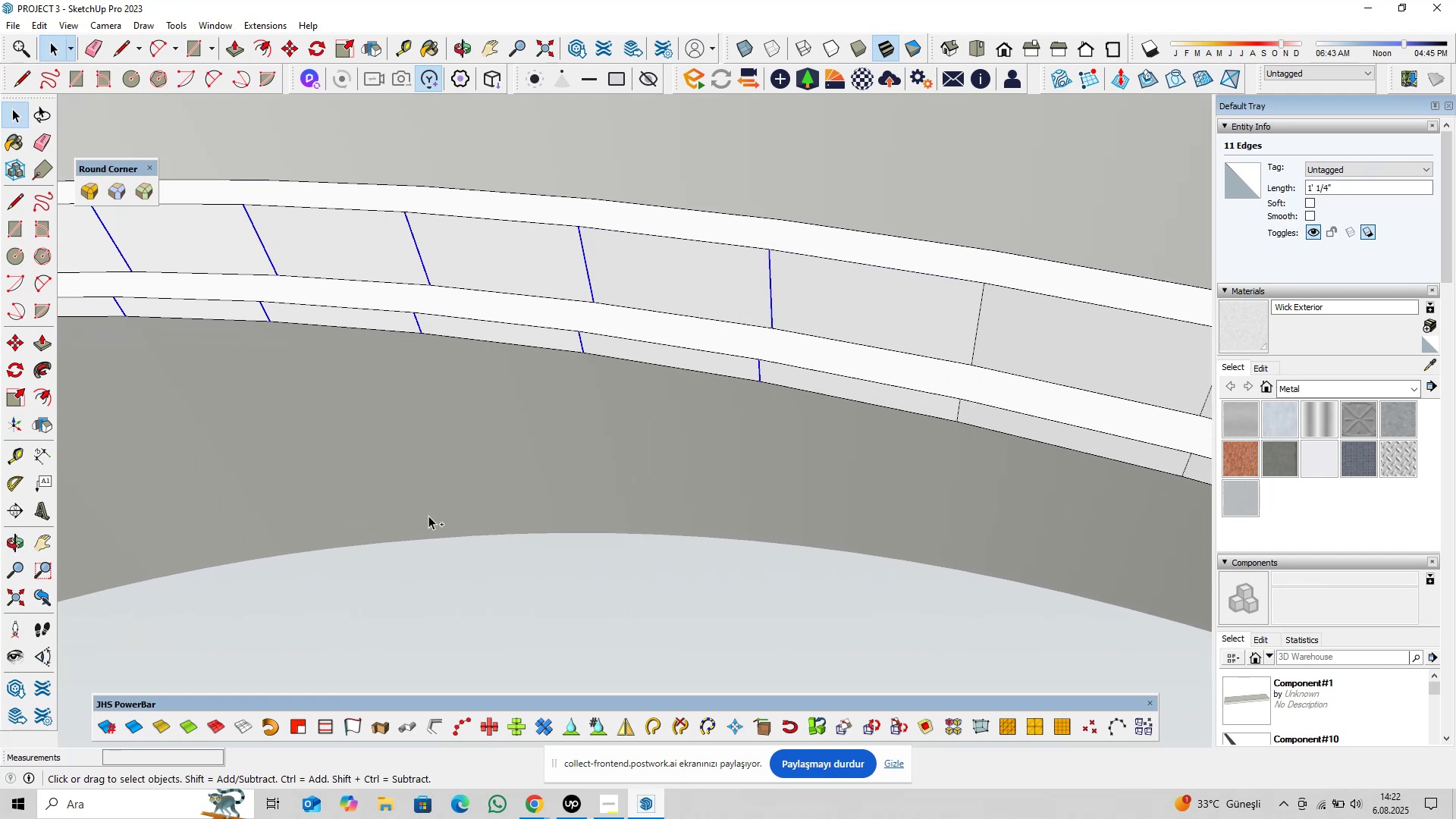 
key(Control+ControlLeft)
 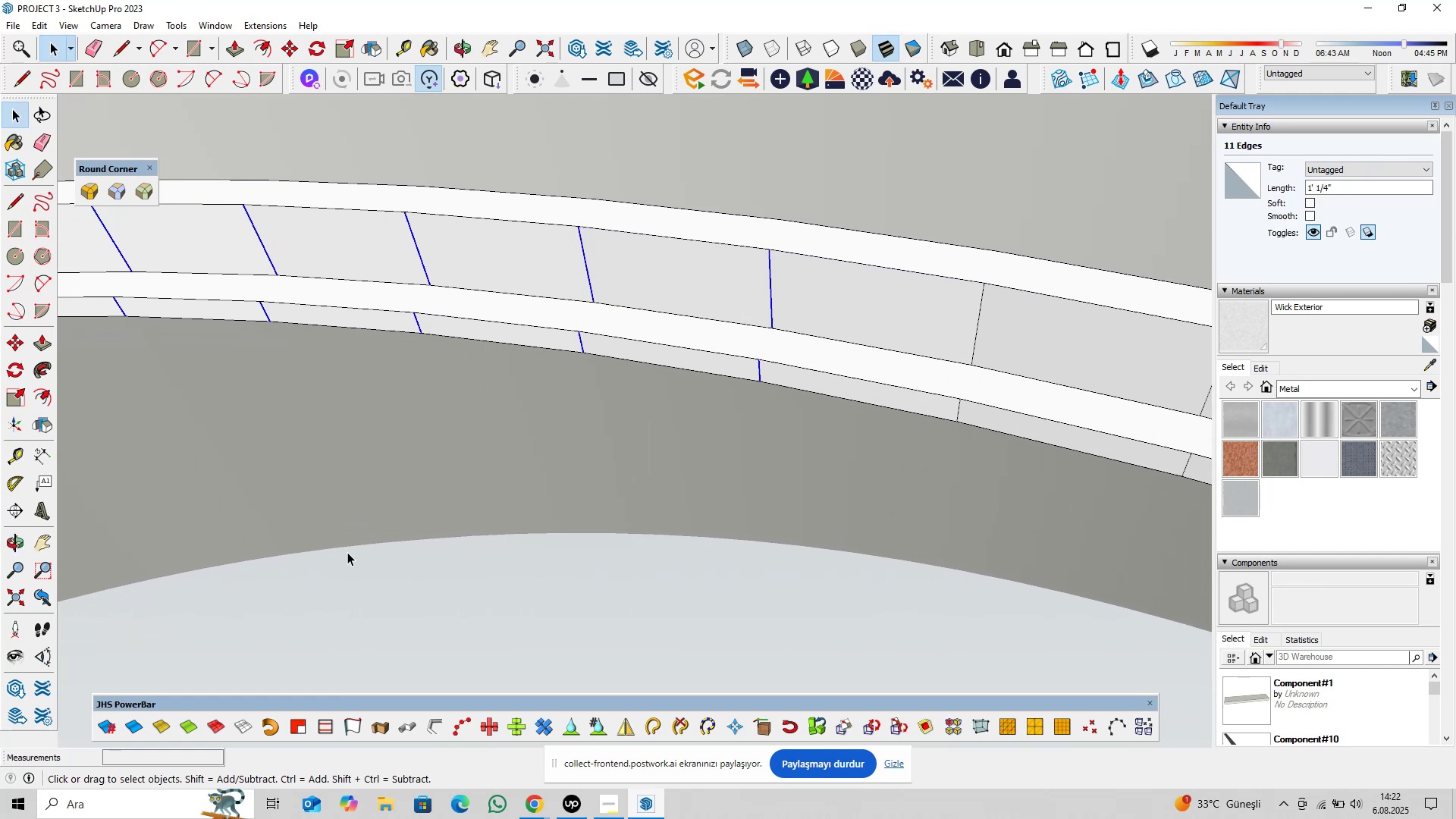 
key(Control+ControlLeft)
 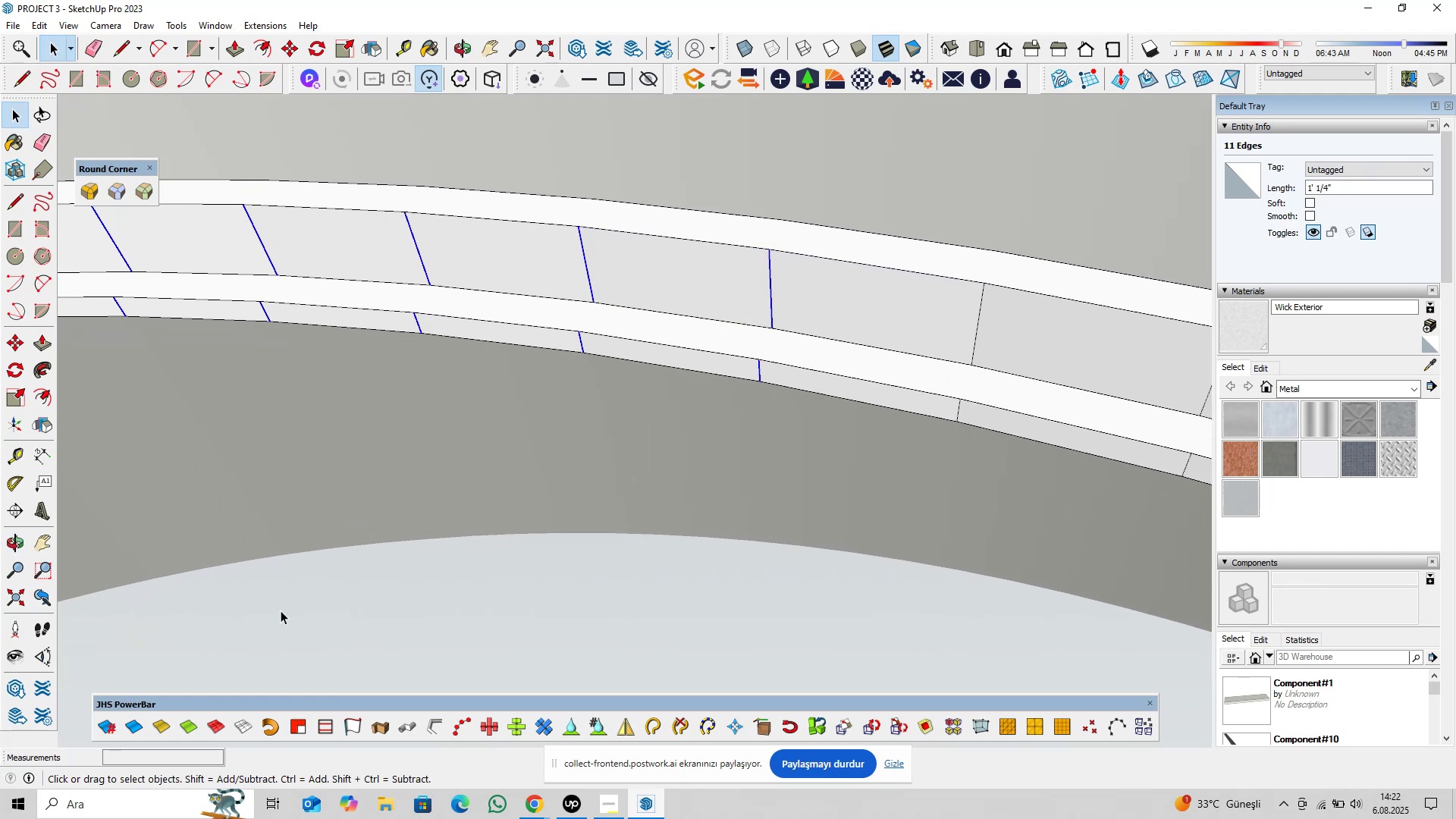 
key(Control+ControlLeft)
 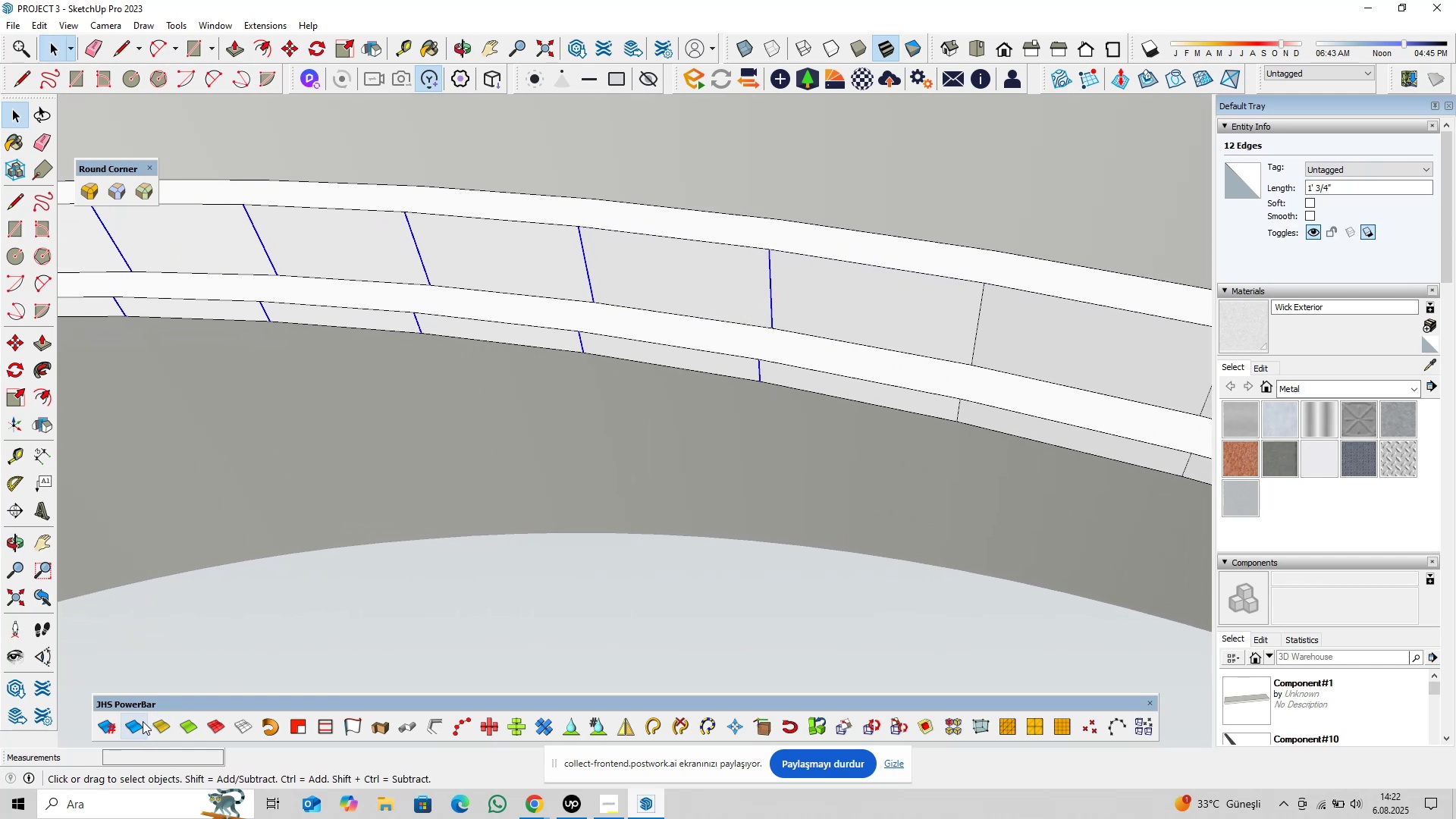 
left_click([139, 723])
 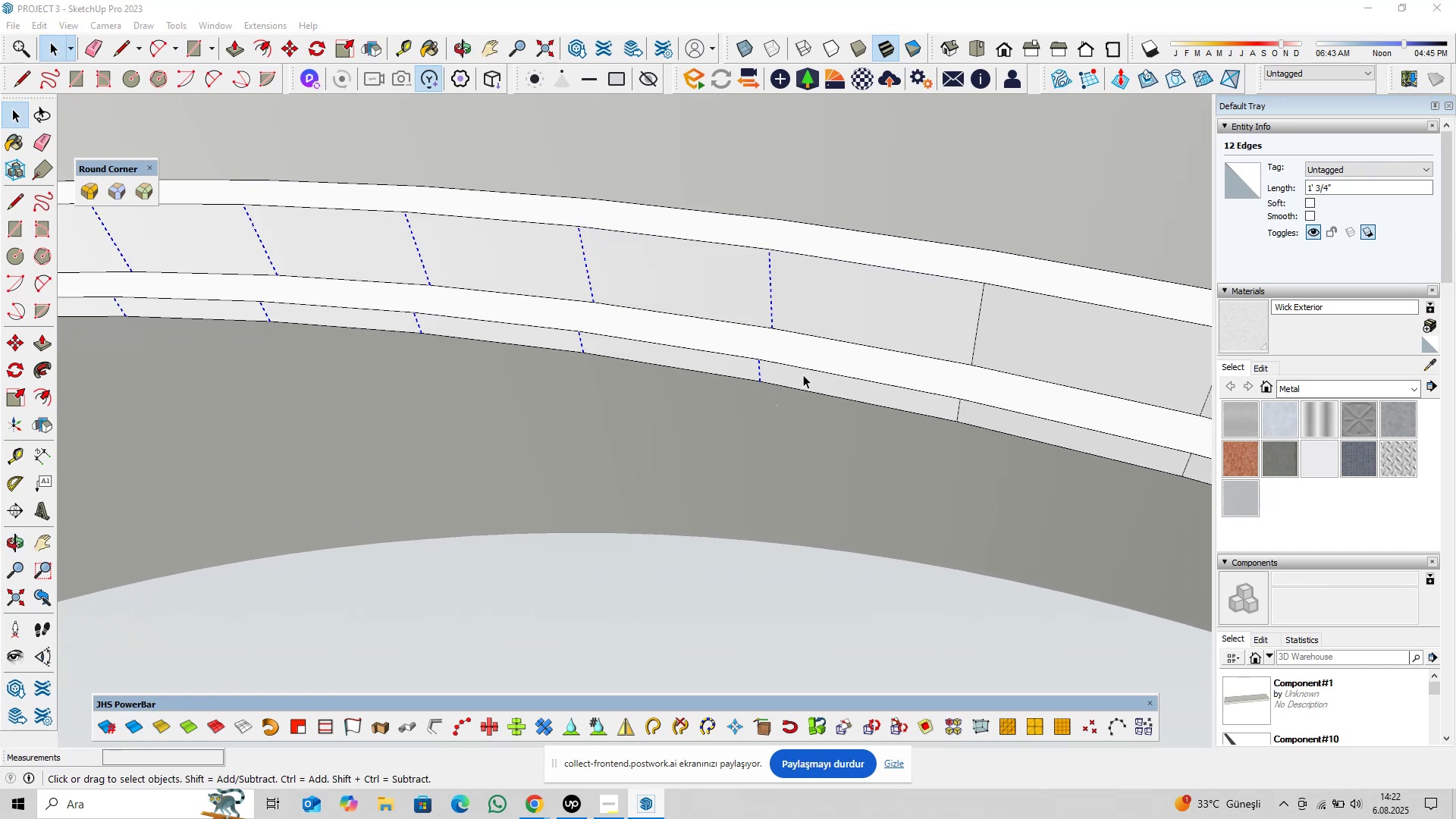 
hold_key(key=ShiftLeft, duration=0.45)
 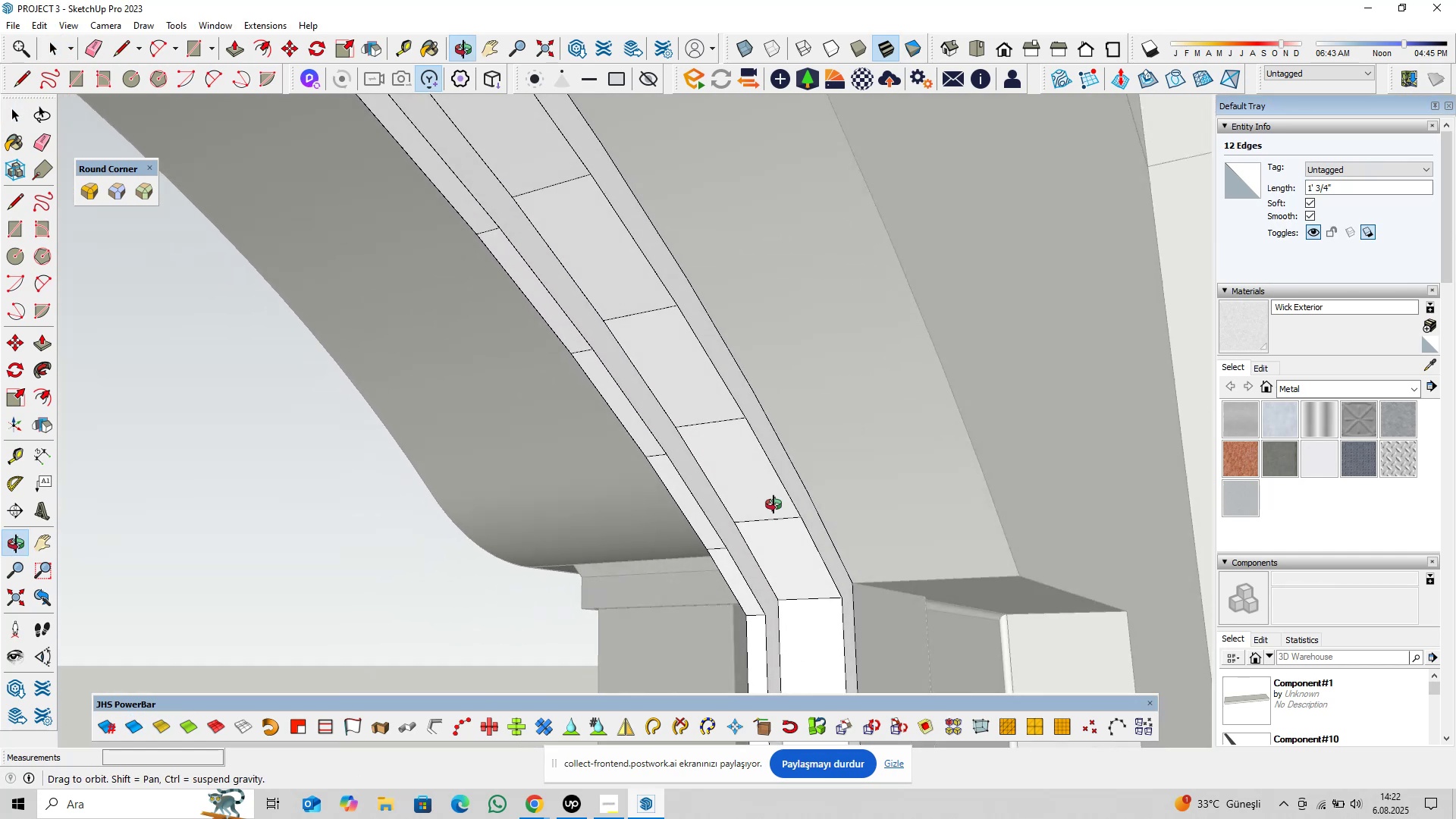 
key(Shift+ShiftLeft)
 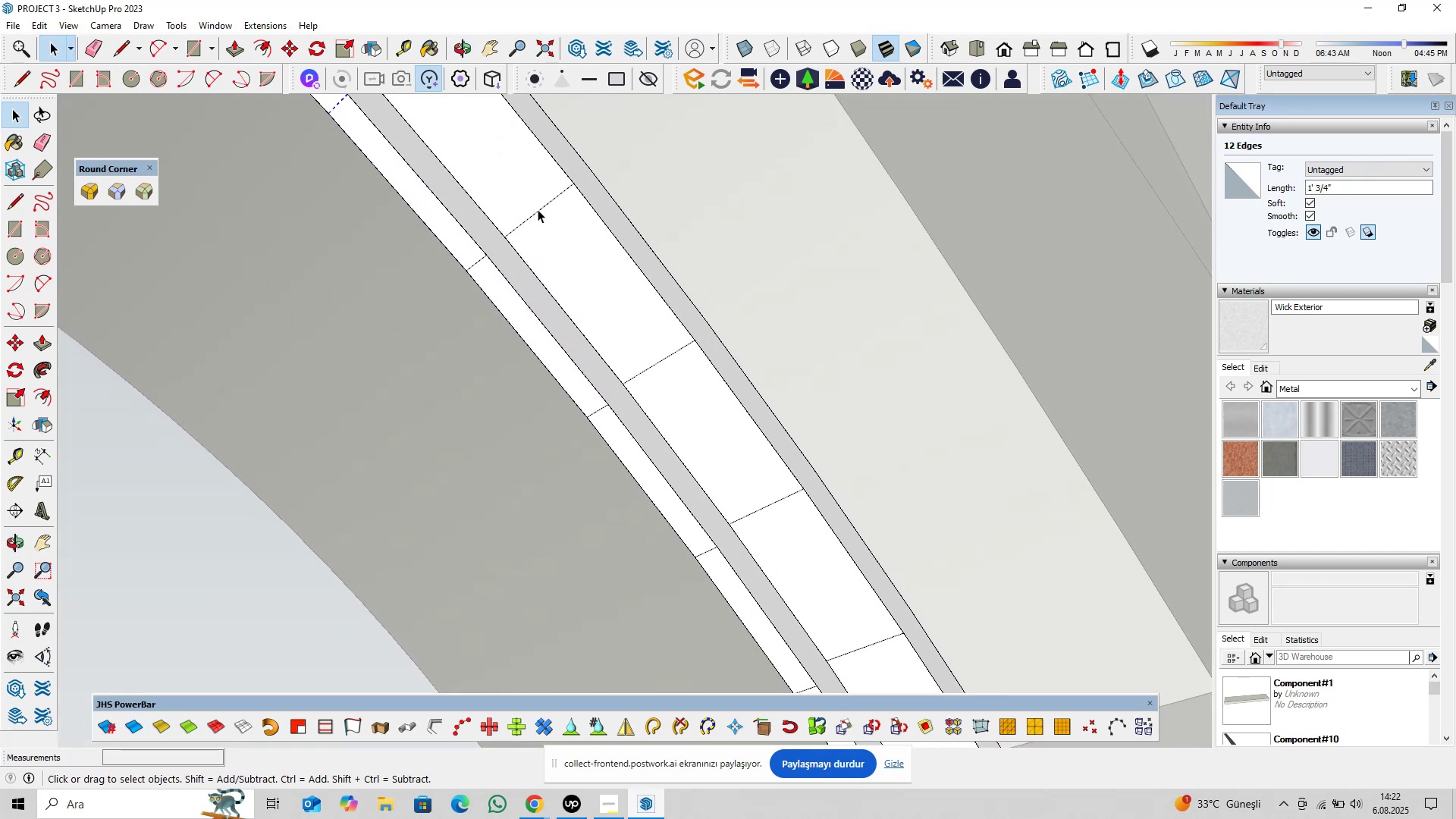 
left_click([538, 209])
 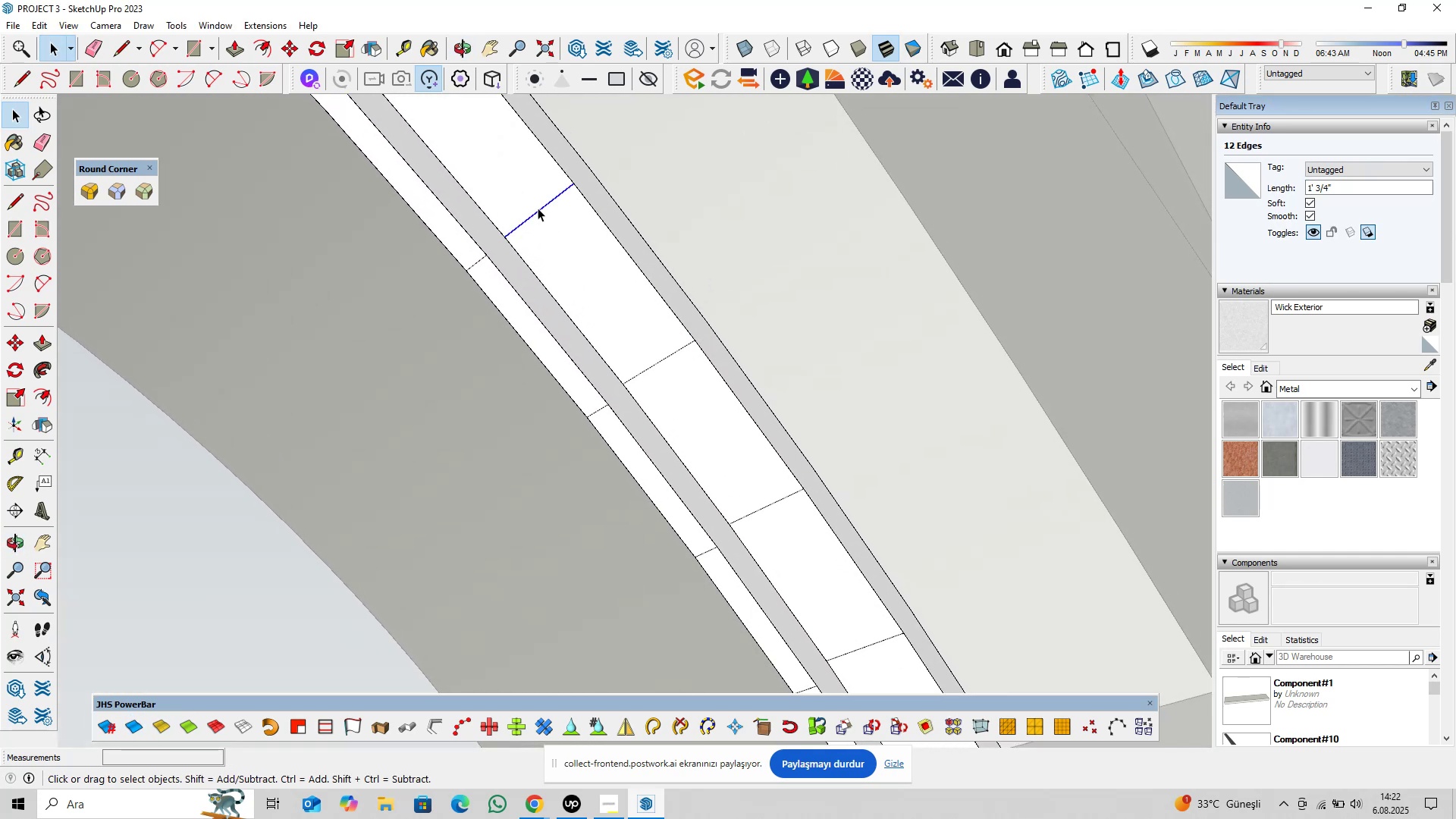 
hold_key(key=ShiftLeft, duration=0.35)
 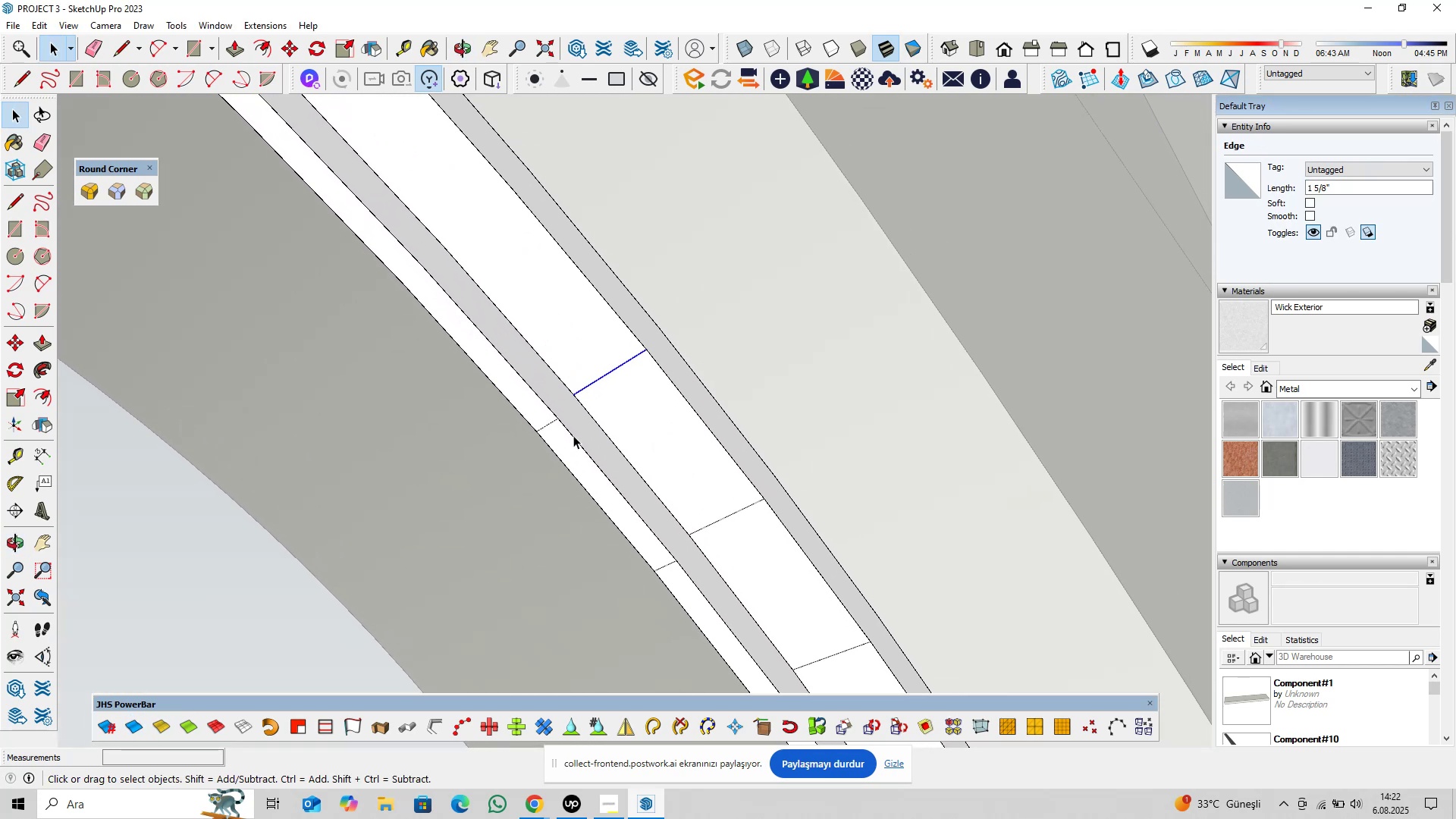 
hold_key(key=ControlLeft, duration=1.5)
left_click([550, 423])
 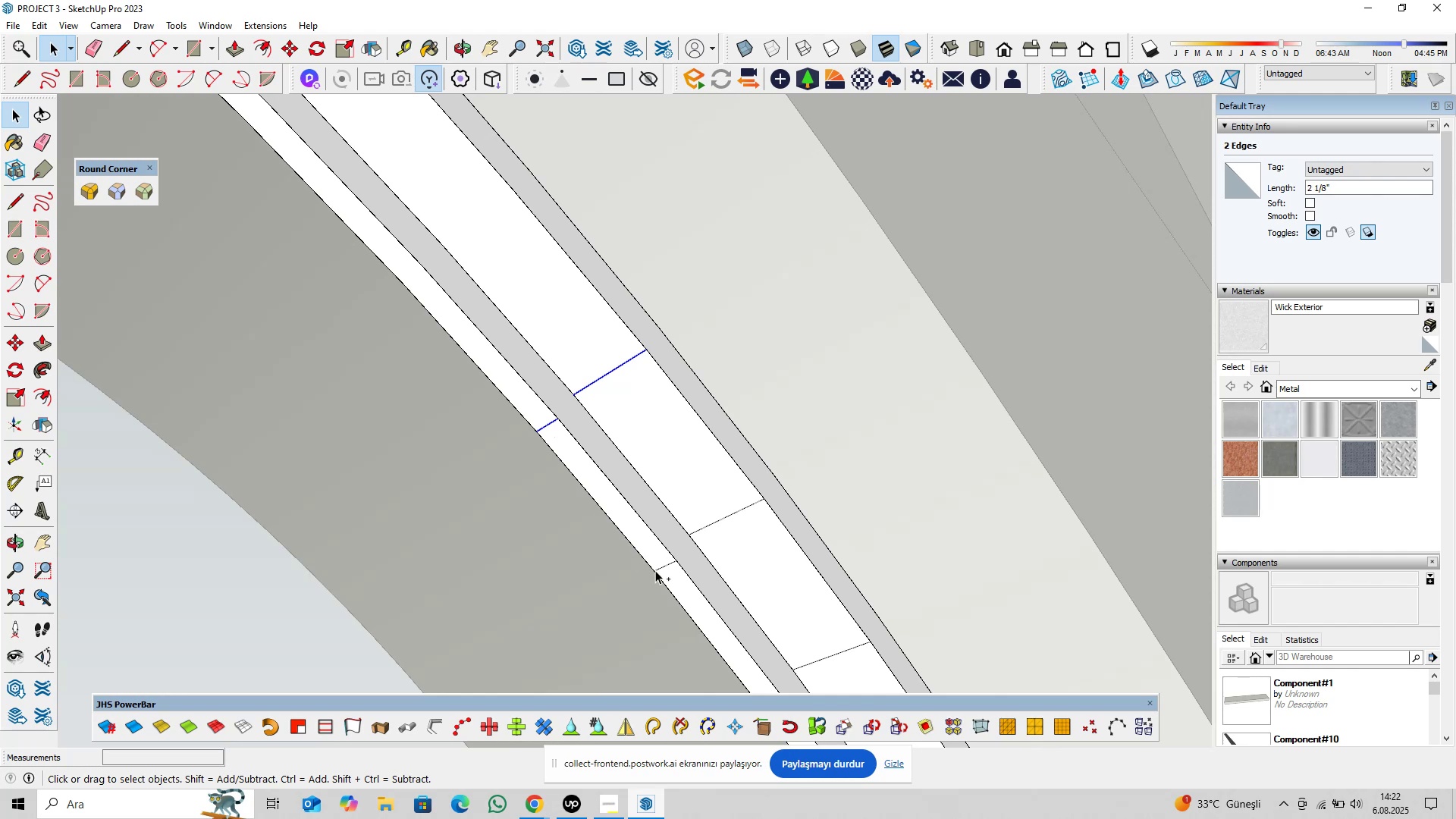 
hold_key(key=ControlLeft, duration=1.14)
left_click([661, 566])
 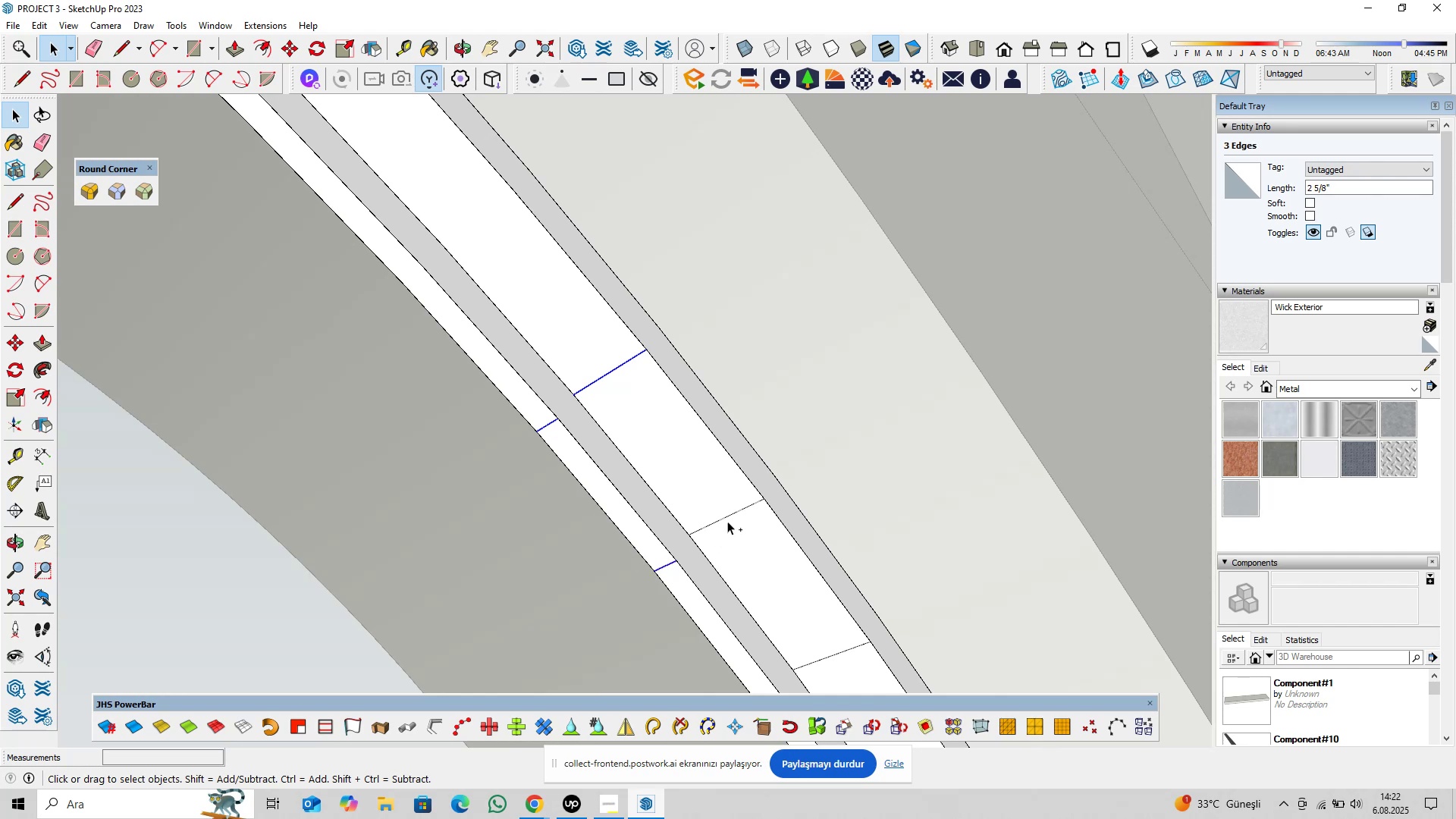 
left_click([729, 516])
 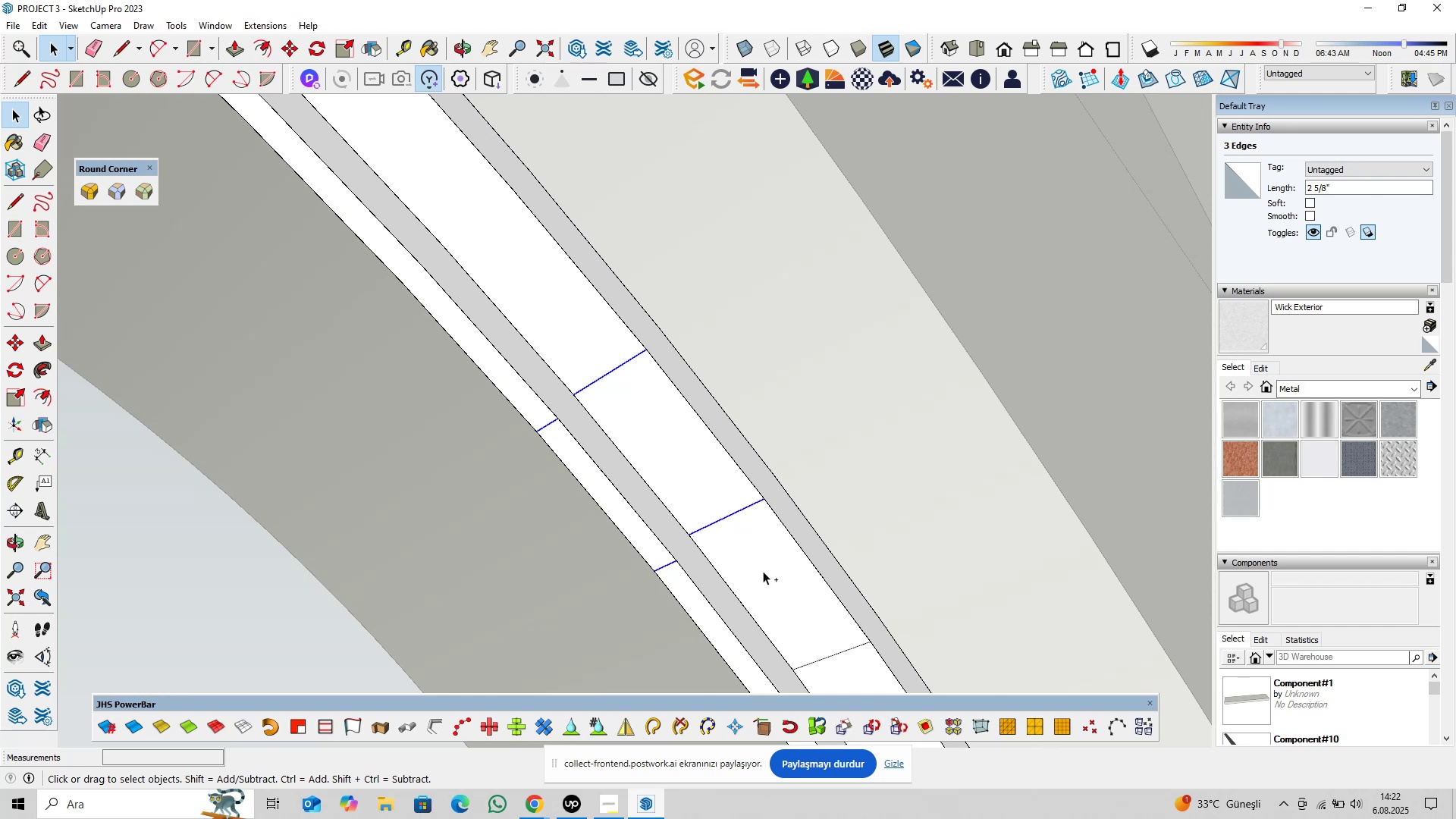 
hold_key(key=ShiftLeft, duration=0.41)
 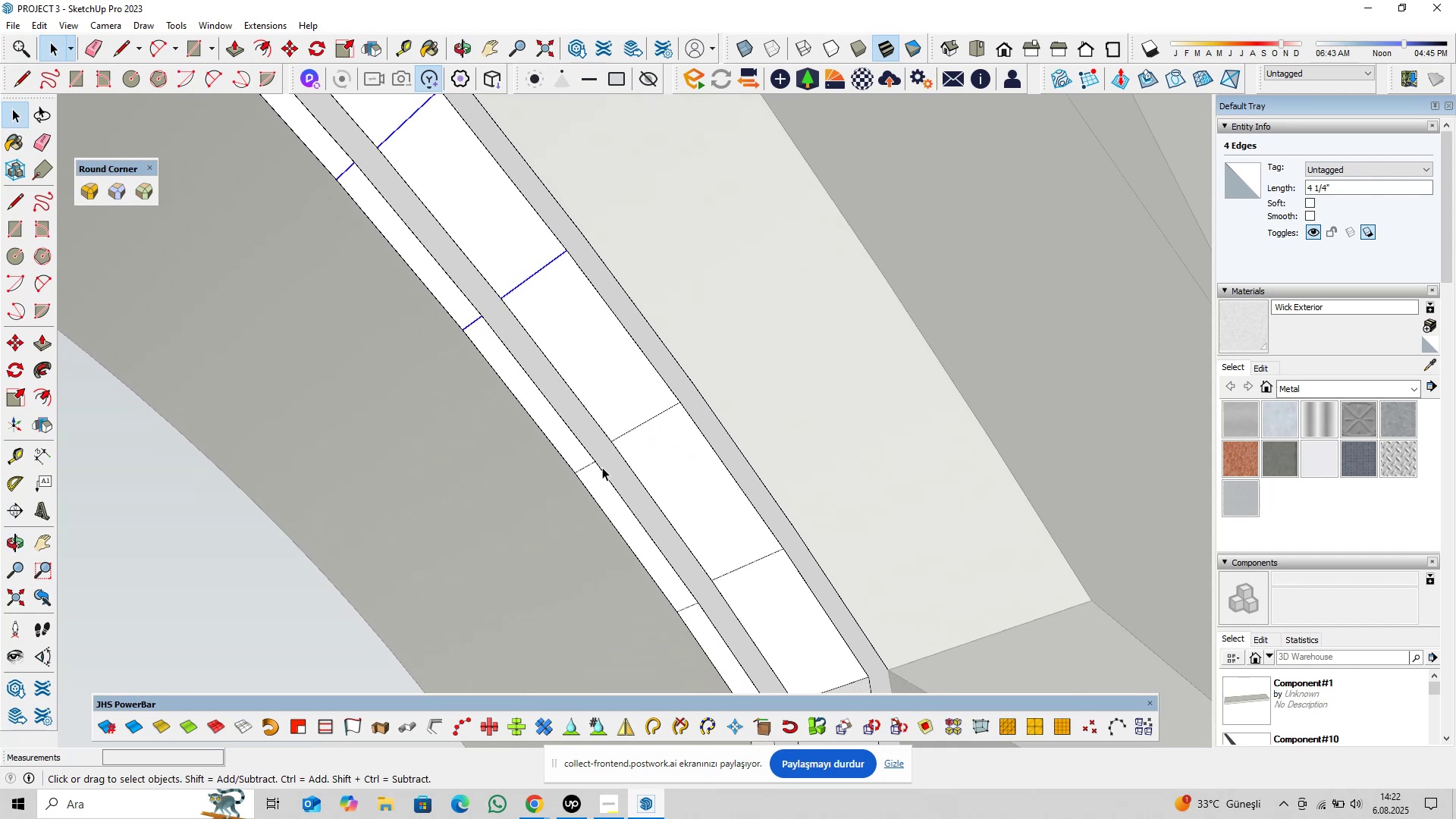 
hold_key(key=ControlLeft, duration=1.5)
left_click([585, 468])
 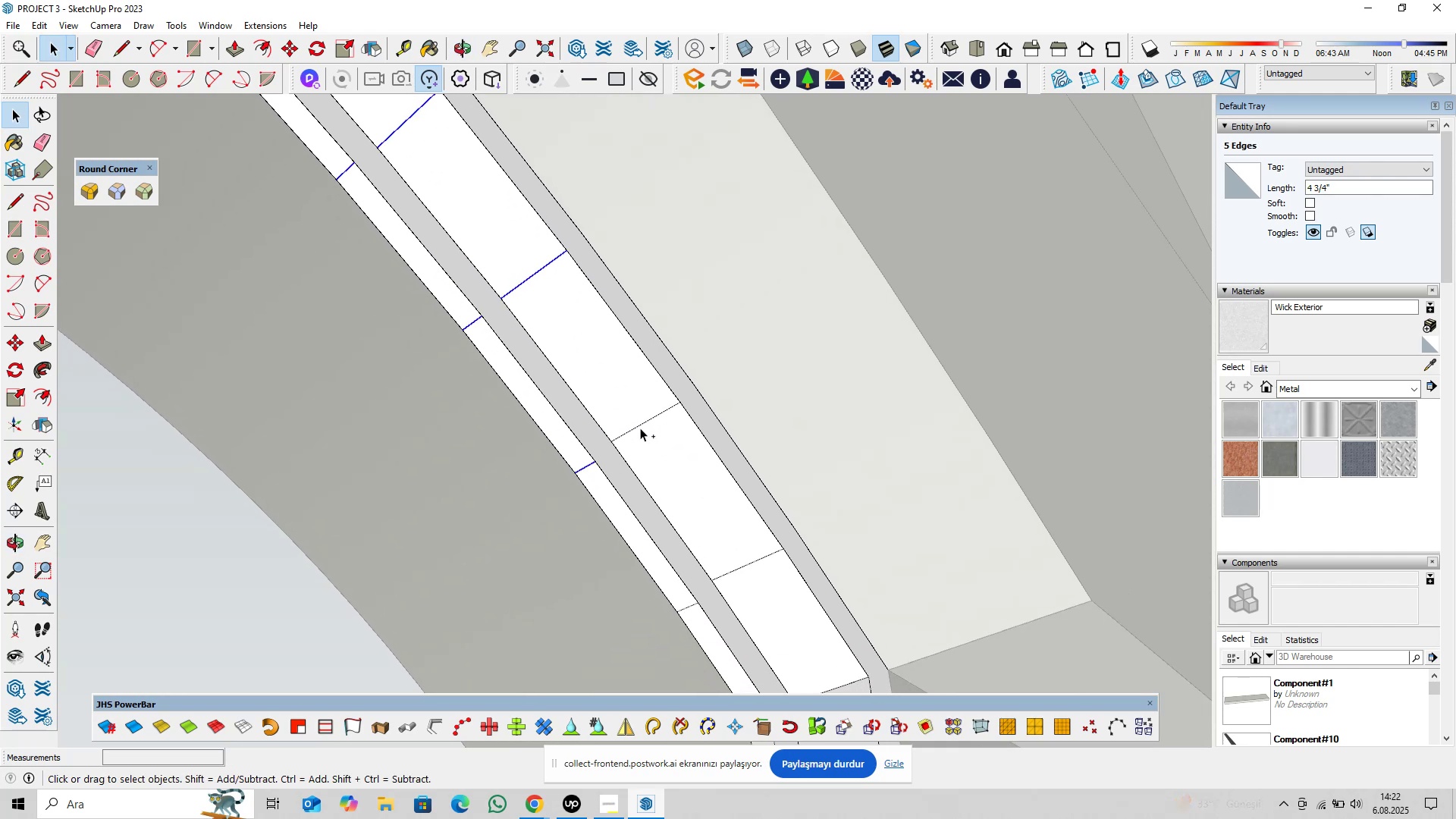 
left_click([640, 426])
 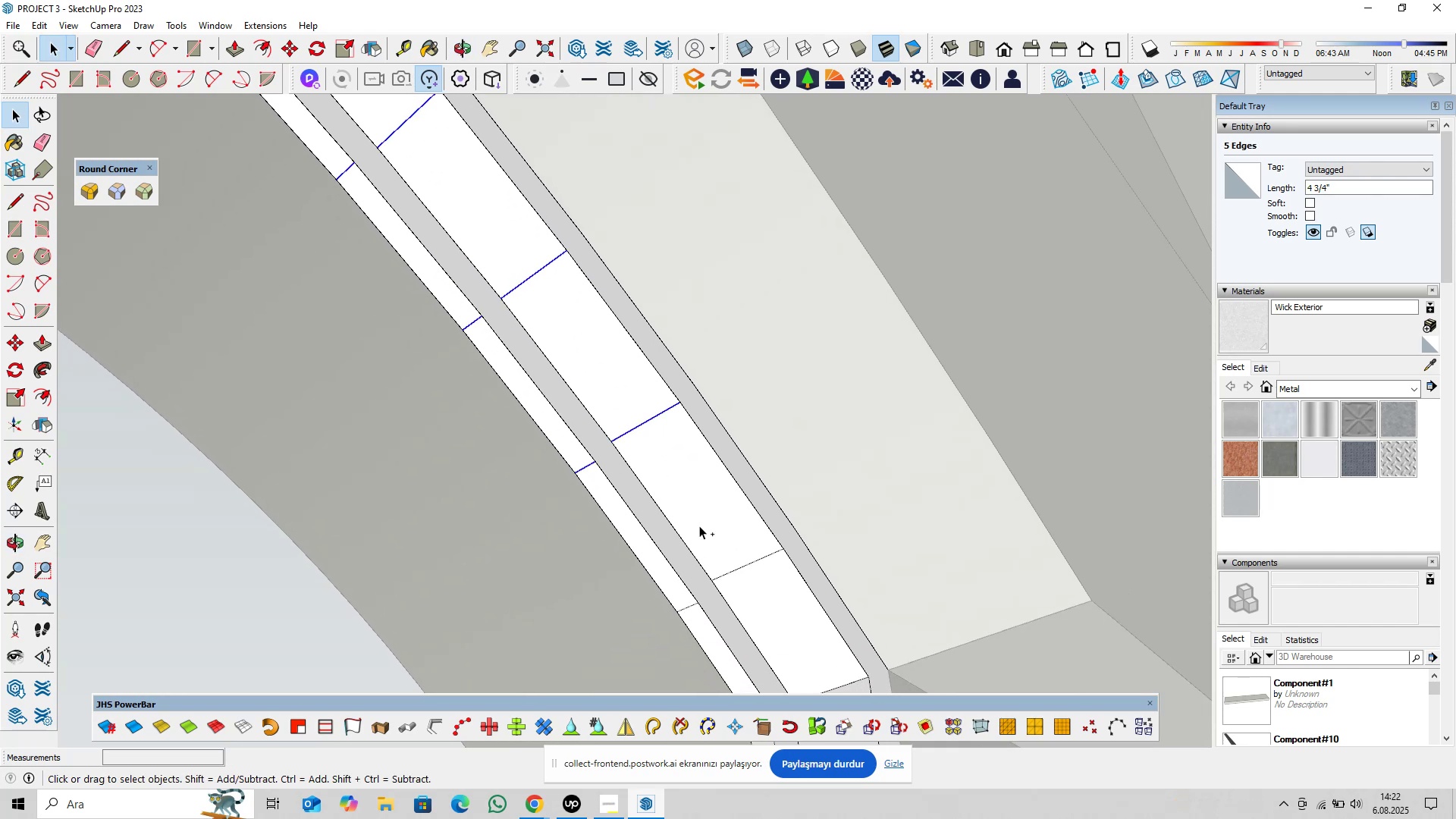 
hold_key(key=ControlLeft, duration=1.52)
left_click([744, 565])
 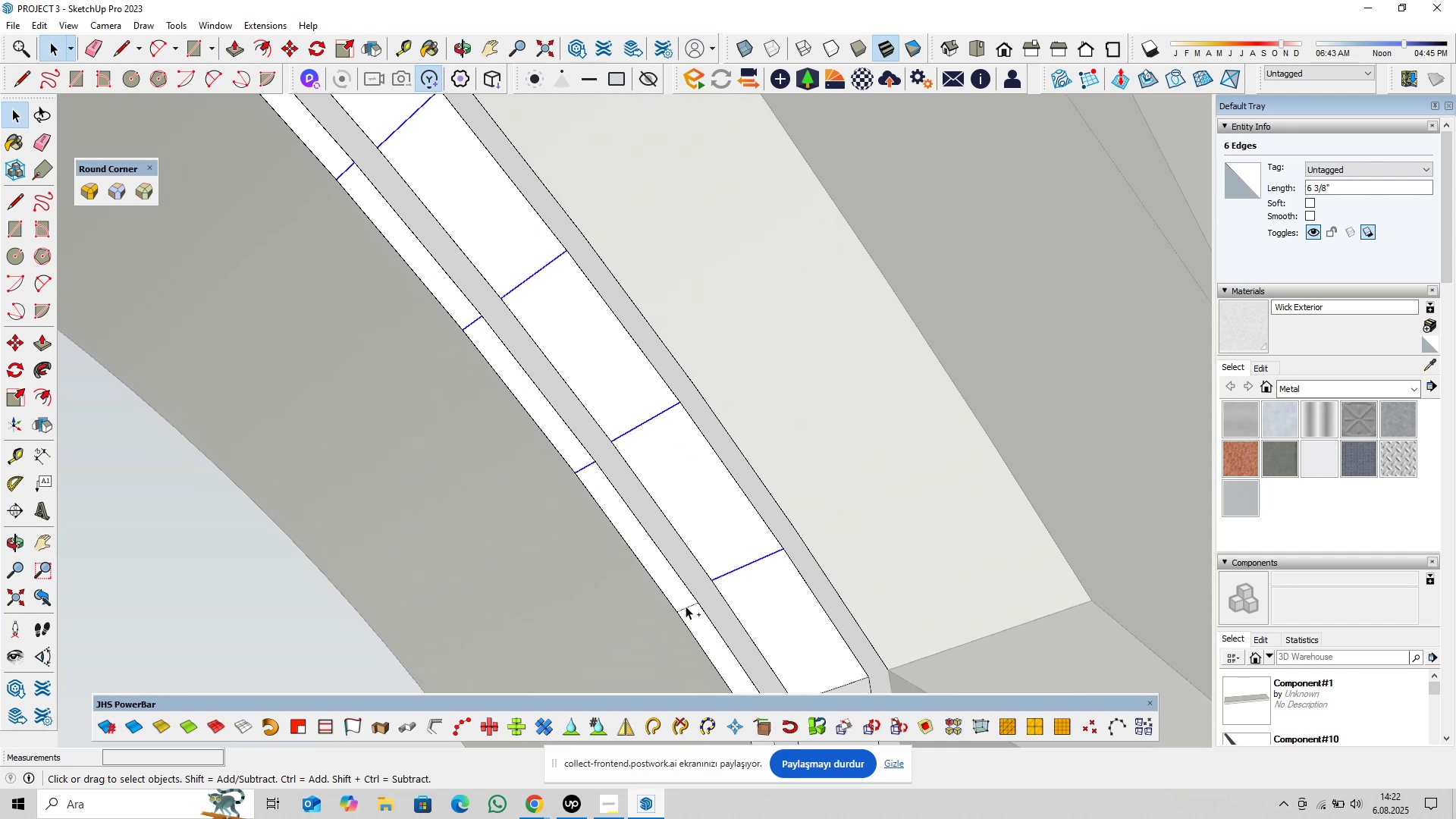 
left_click([685, 606])
 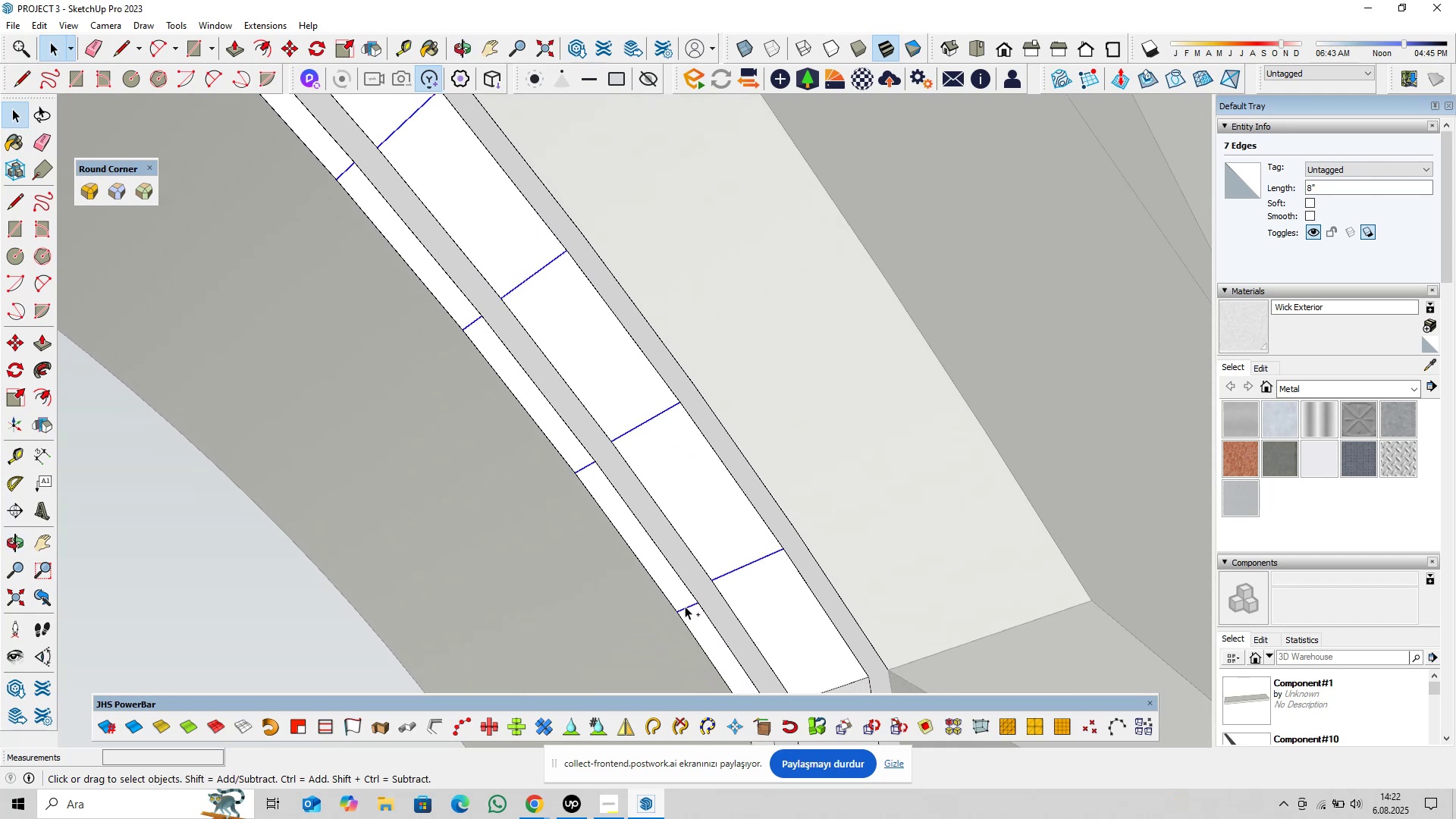 
hold_key(key=ControlLeft, duration=20.89)
 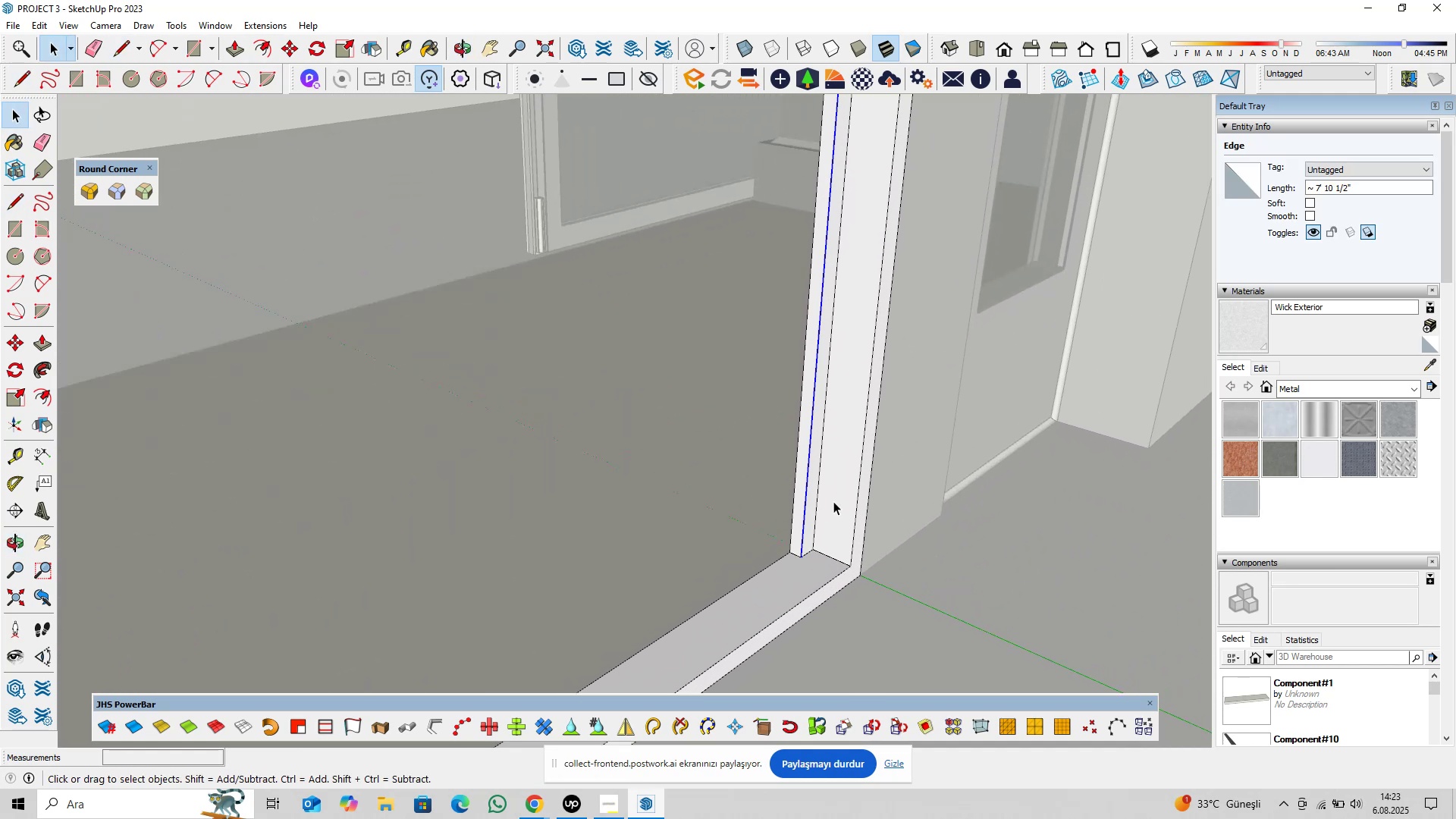 
hold_key(key=ShiftLeft, duration=0.4)
 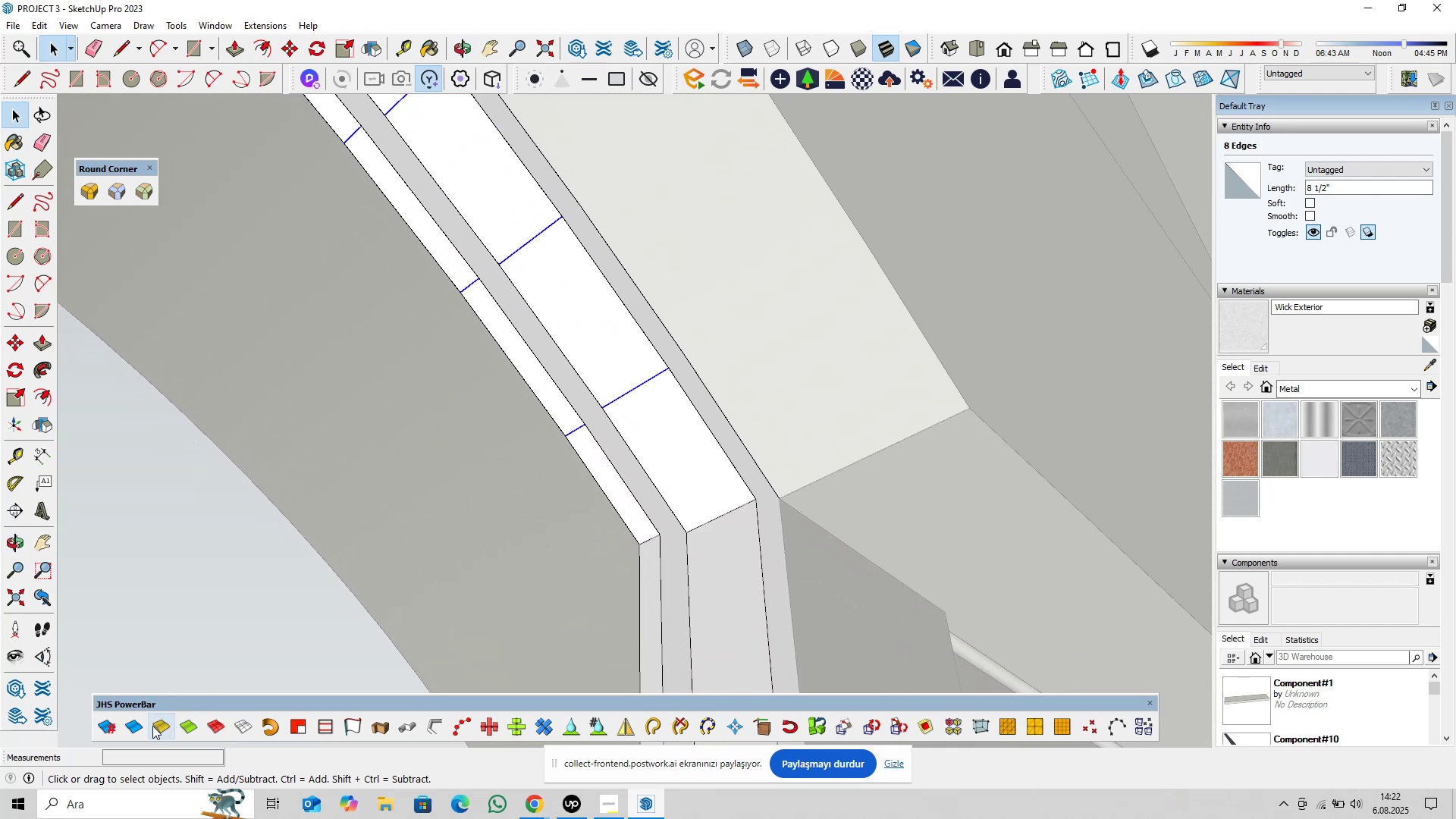 
left_click([143, 726])
 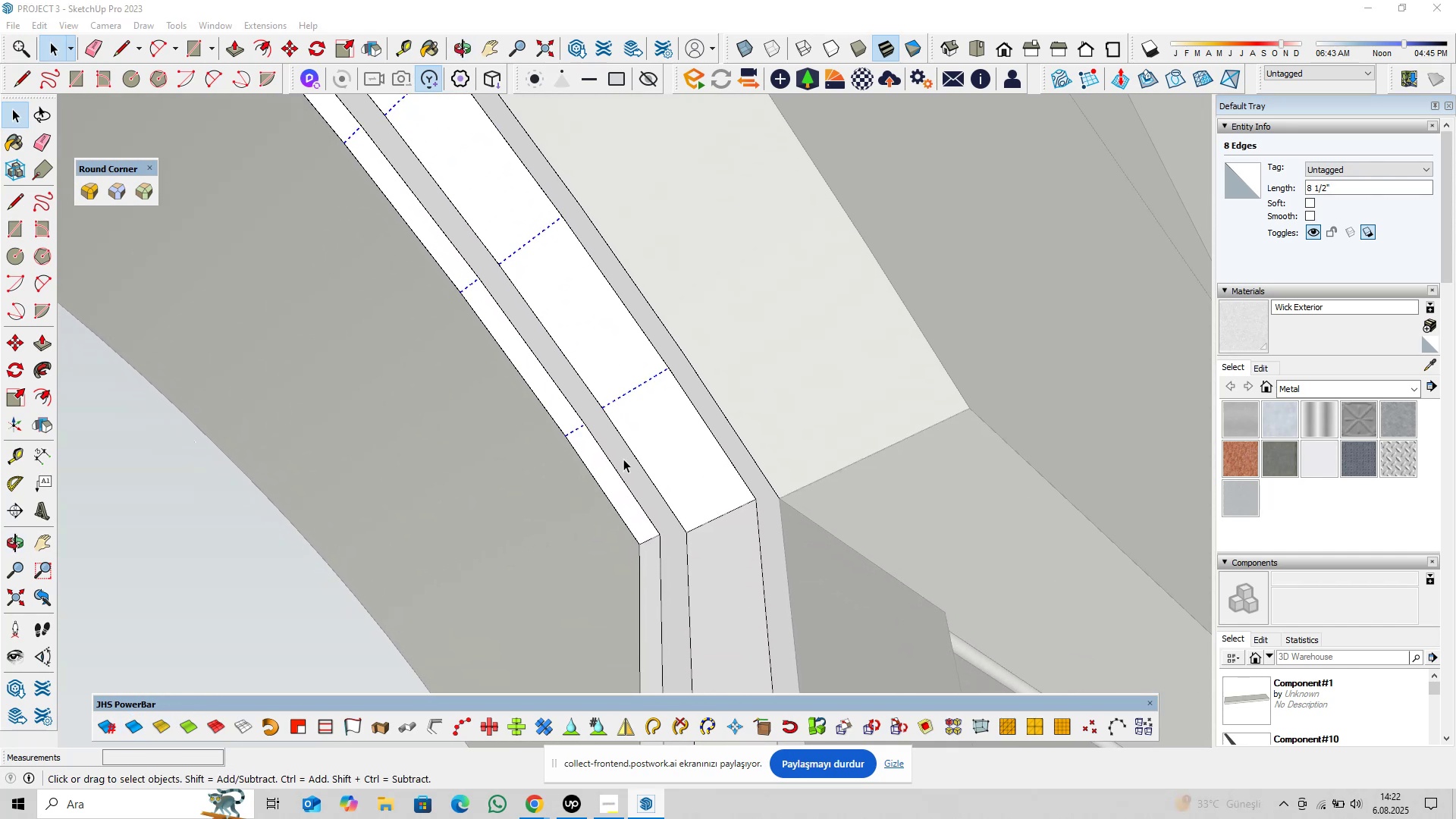 
scroll: coordinate [658, 474], scroll_direction: down, amount: 5.0
 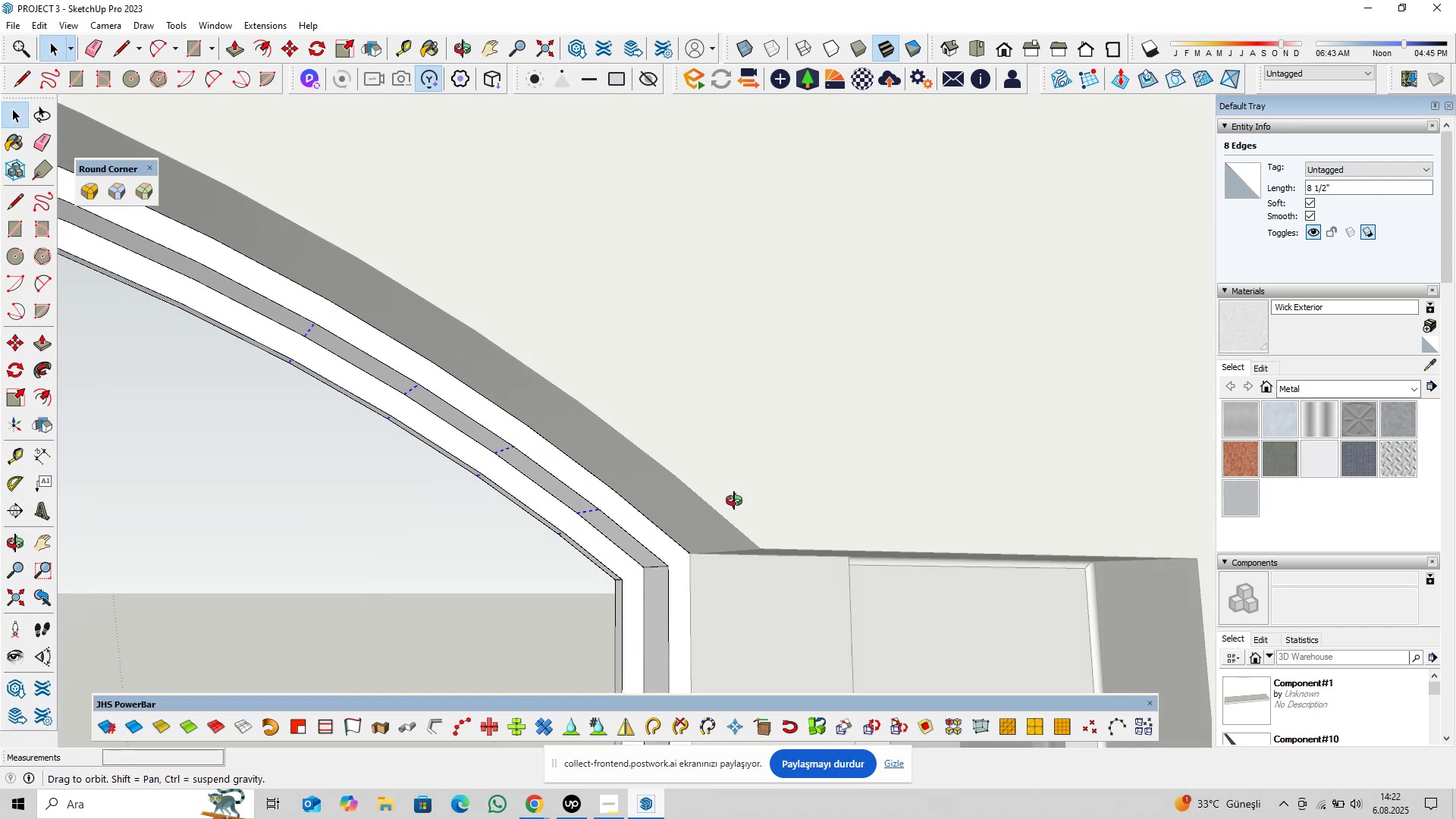 
hold_key(key=ShiftLeft, duration=0.38)
 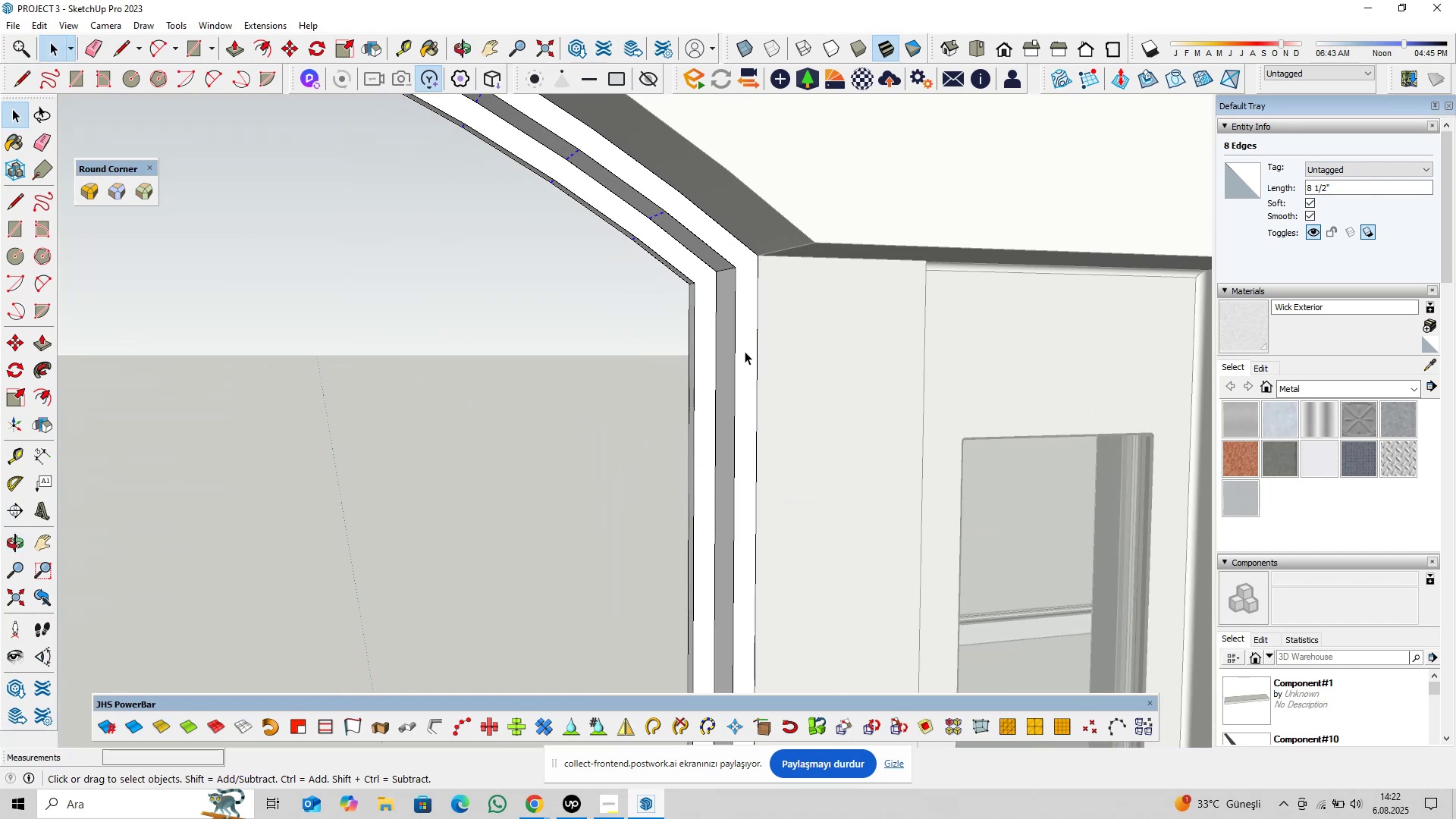 
scroll: coordinate [740, 392], scroll_direction: down, amount: 11.0
 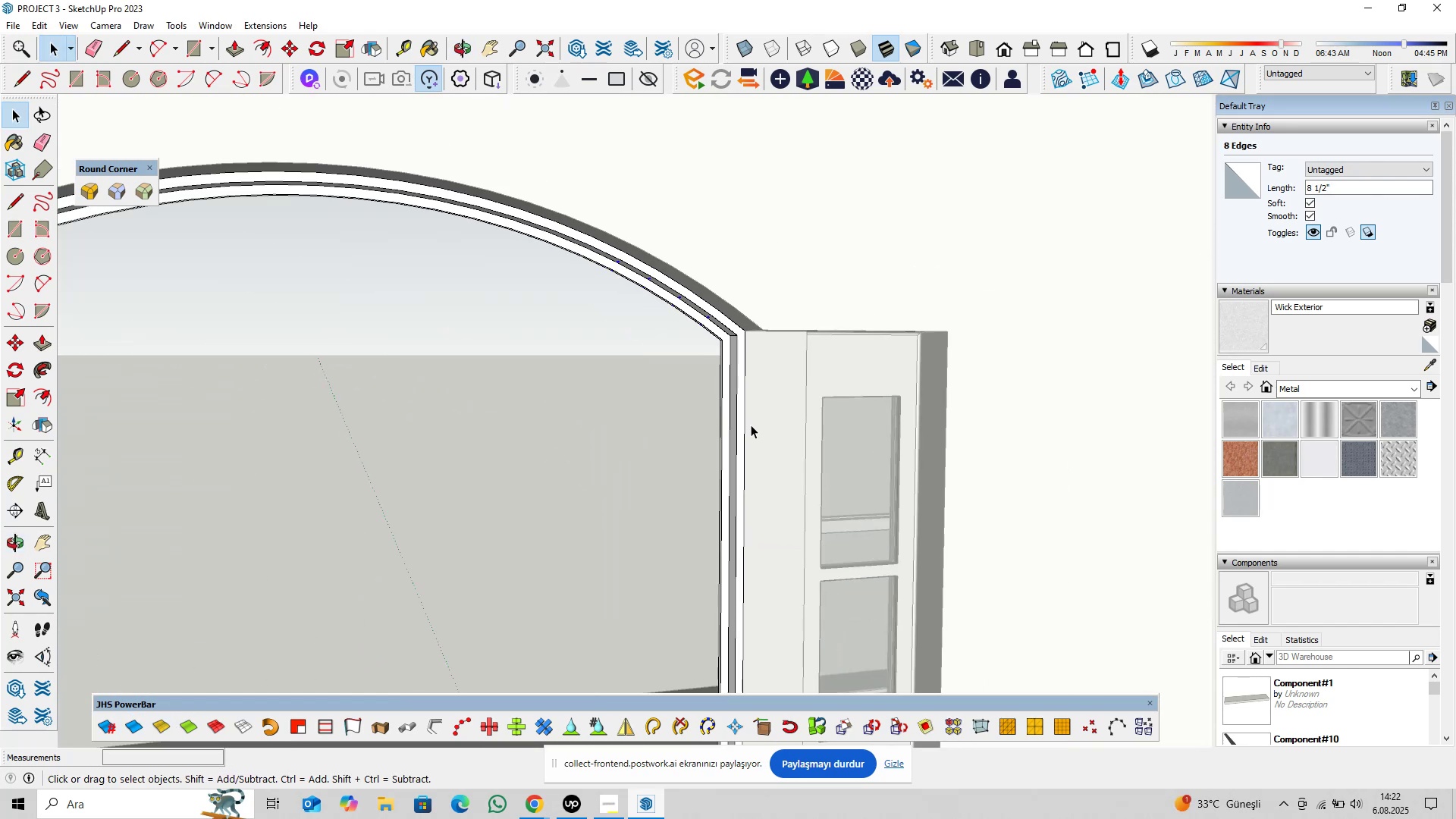 
hold_key(key=ShiftLeft, duration=0.35)
 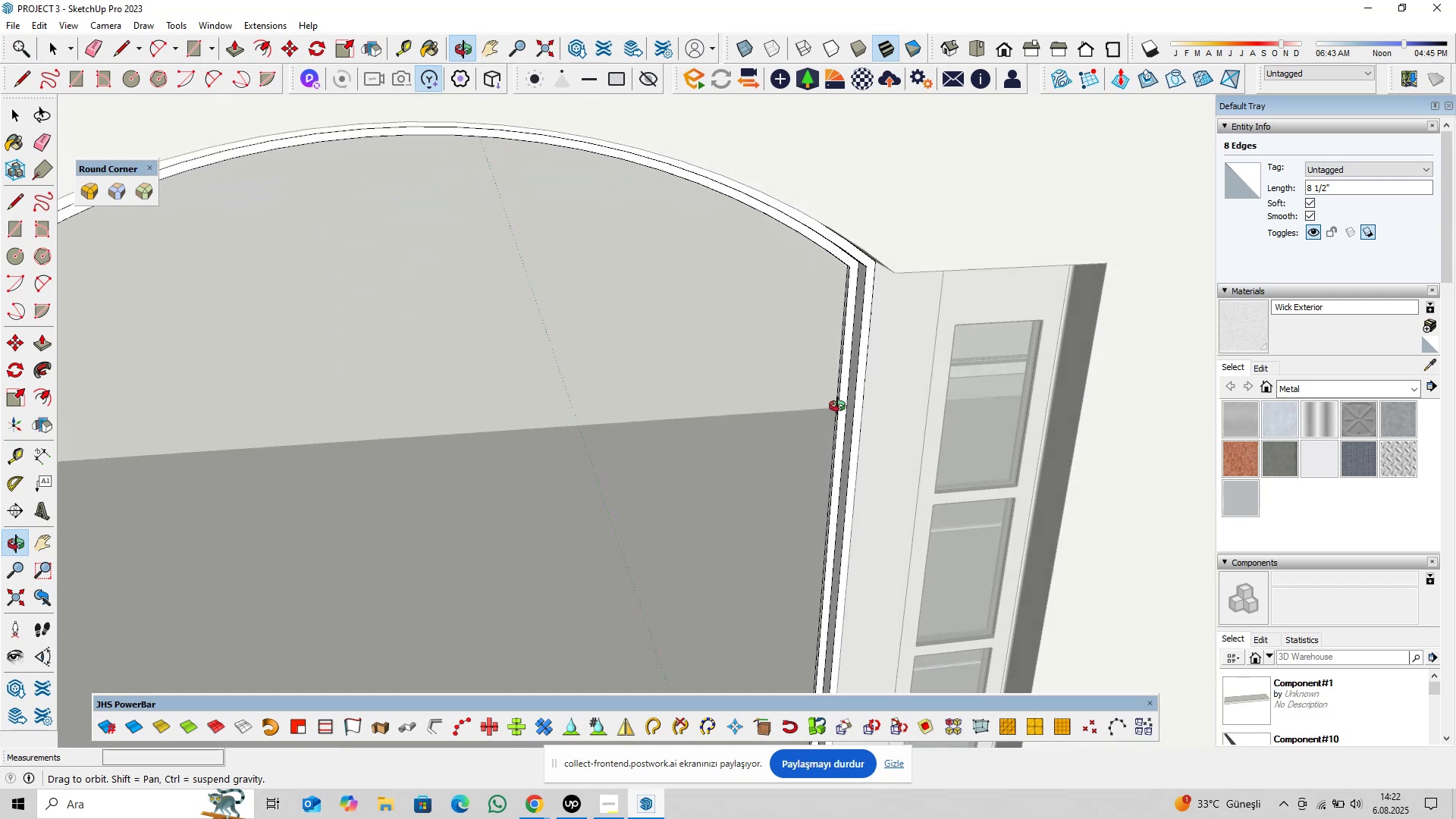 
hold_key(key=ShiftLeft, duration=0.47)
 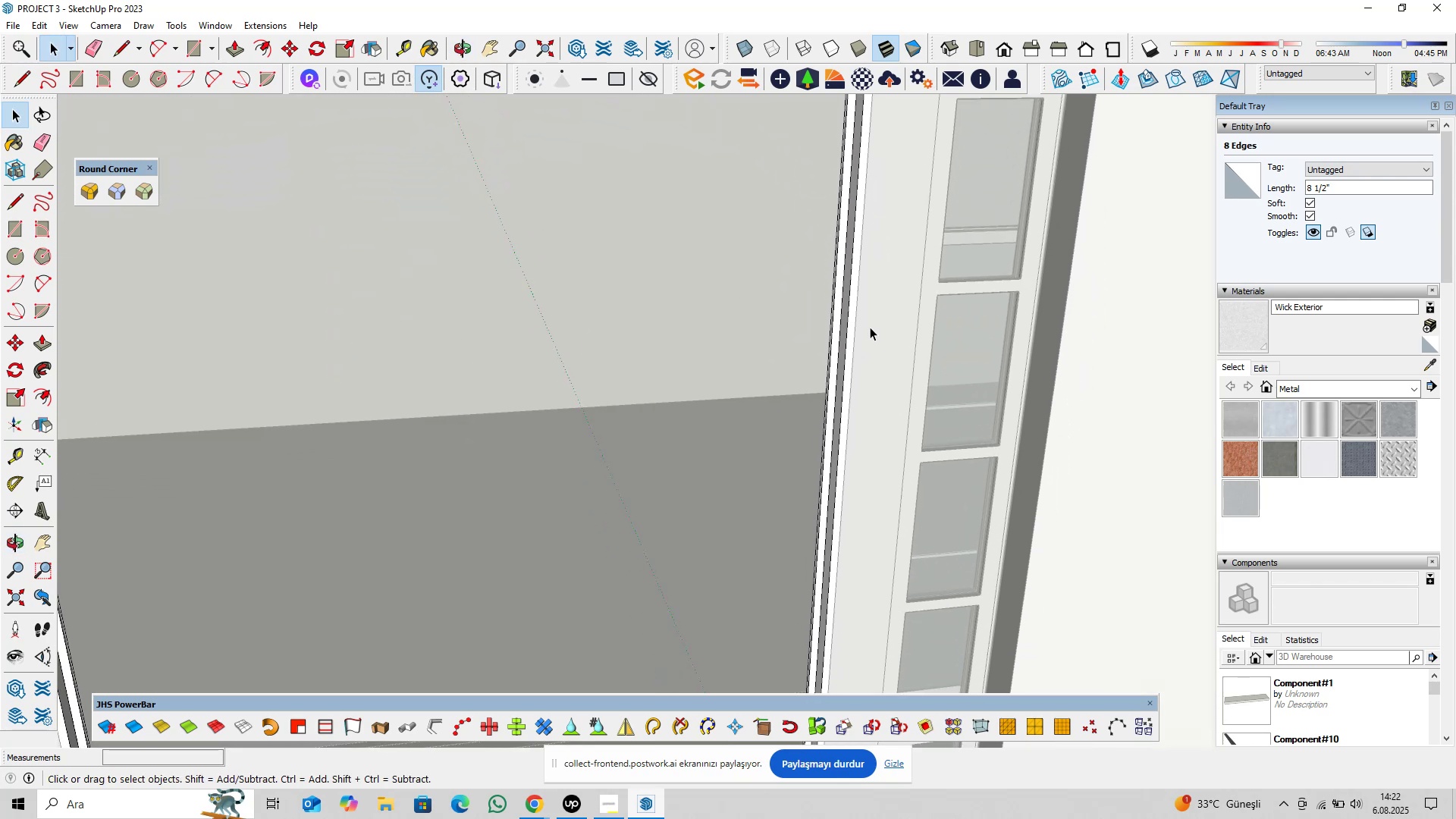 
scroll: coordinate [873, 356], scroll_direction: down, amount: 5.0
 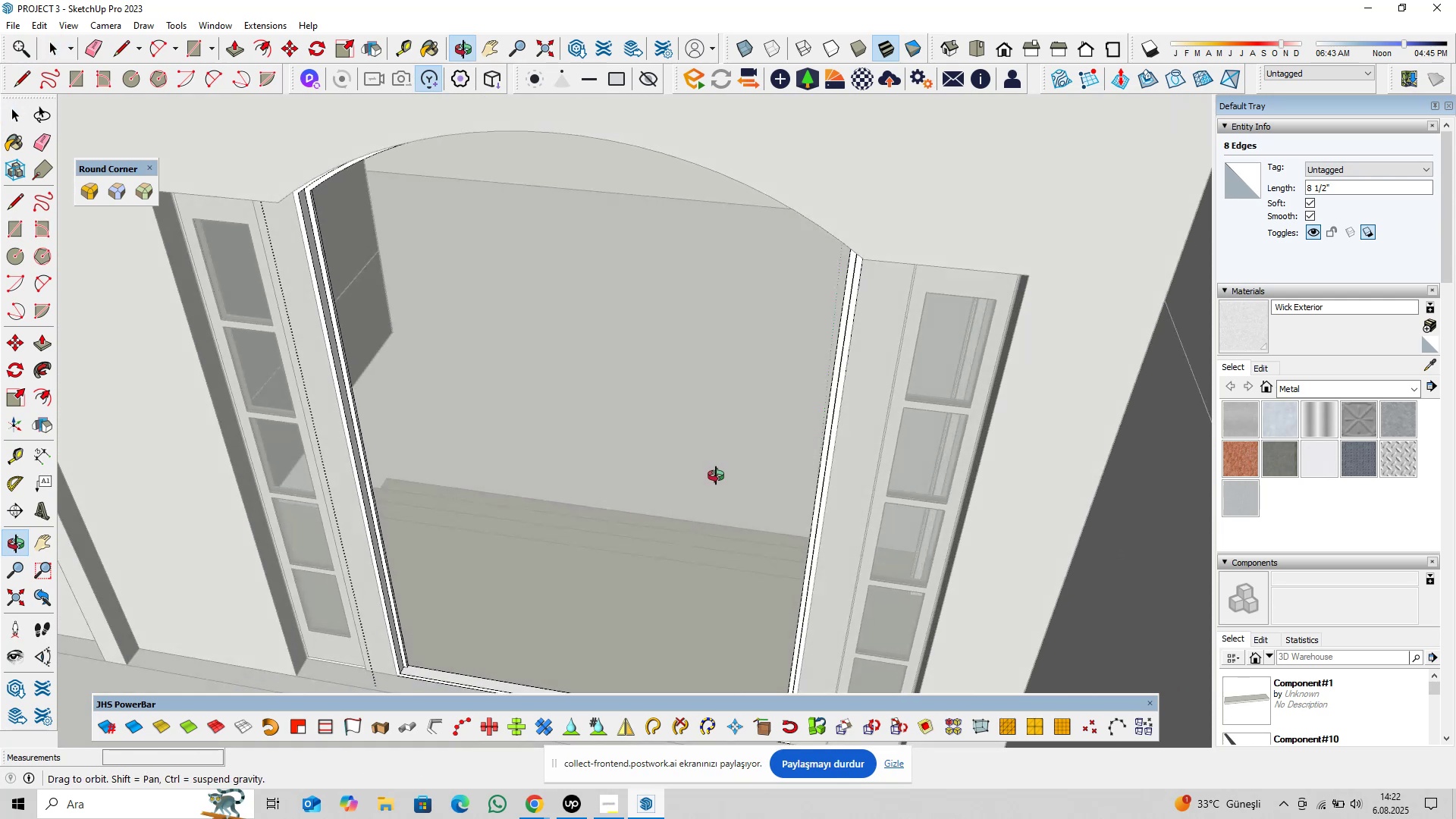 
hold_key(key=ShiftLeft, duration=0.35)
 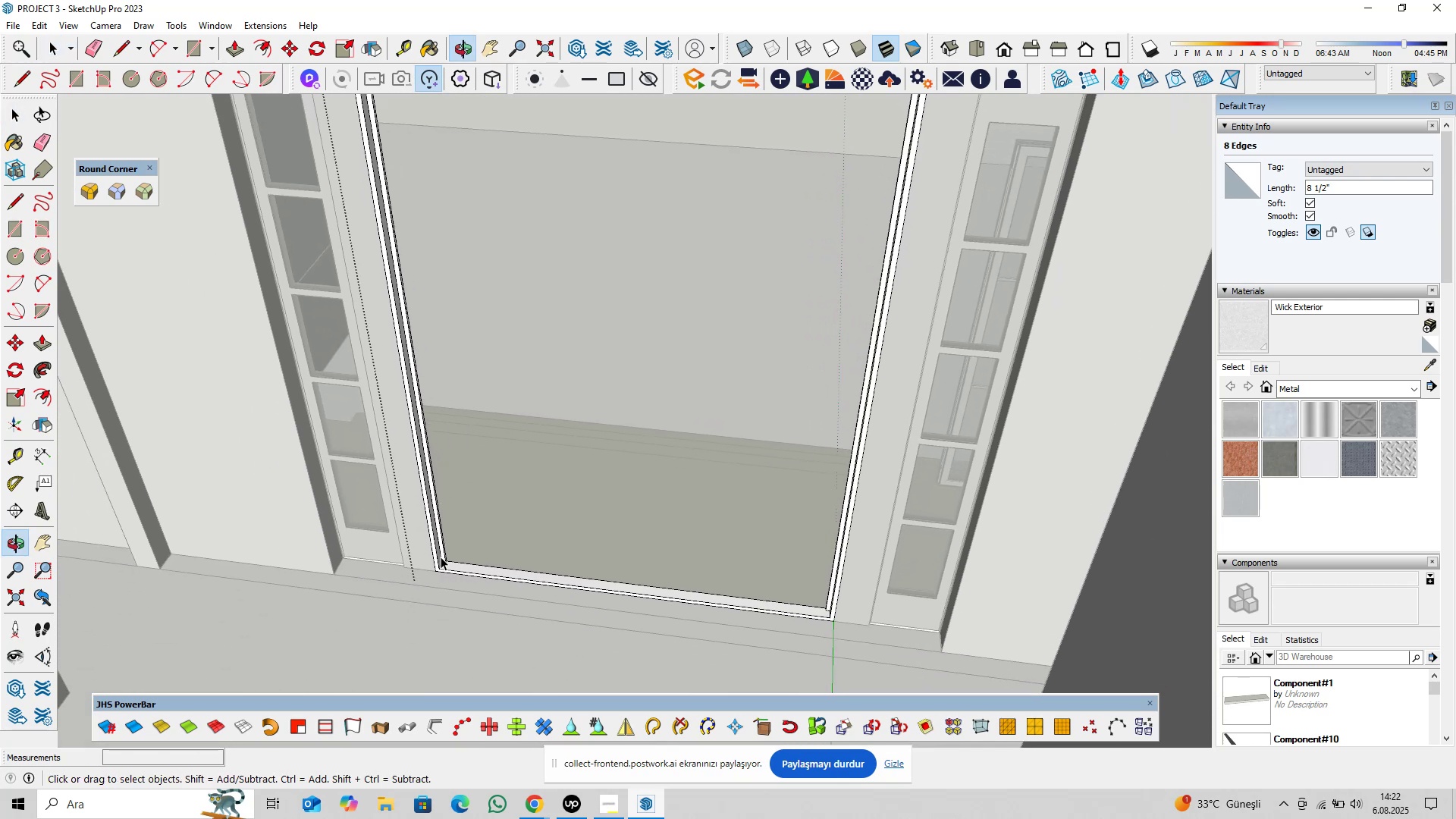 
scroll: coordinate [450, 556], scroll_direction: up, amount: 14.0
 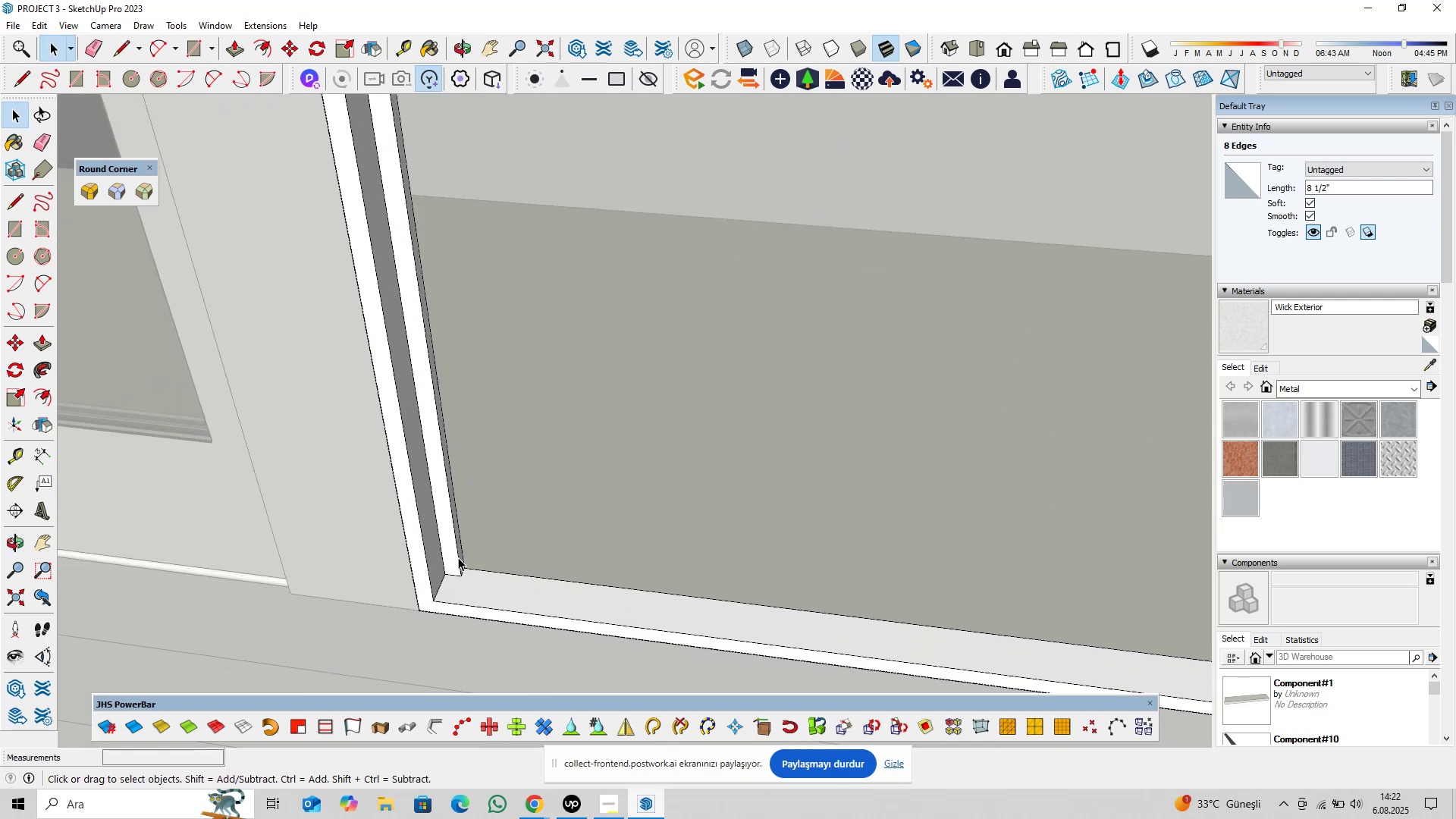 
left_click([458, 557])
 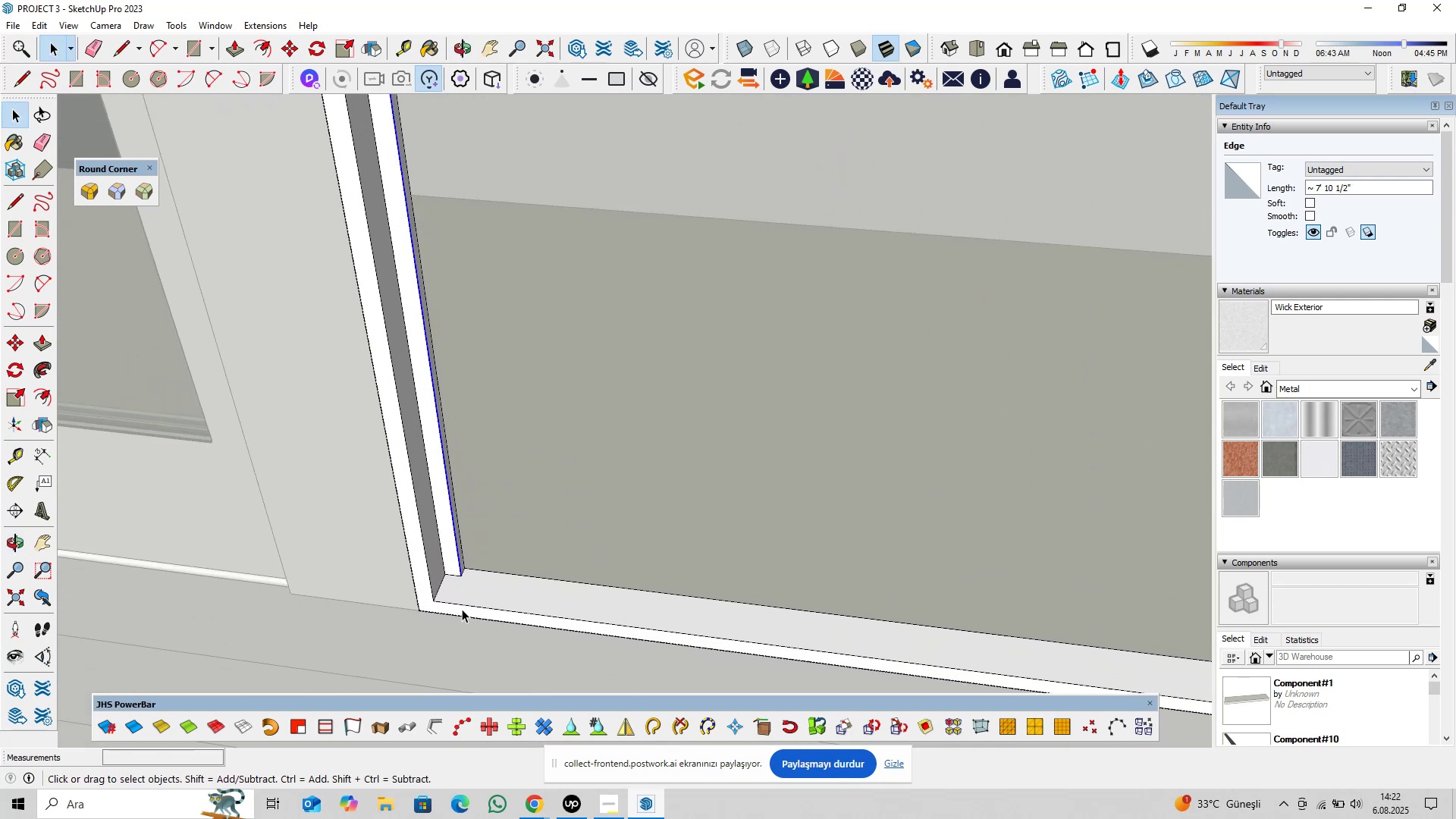 
scroll: coordinate [444, 581], scroll_direction: up, amount: 10.0
 